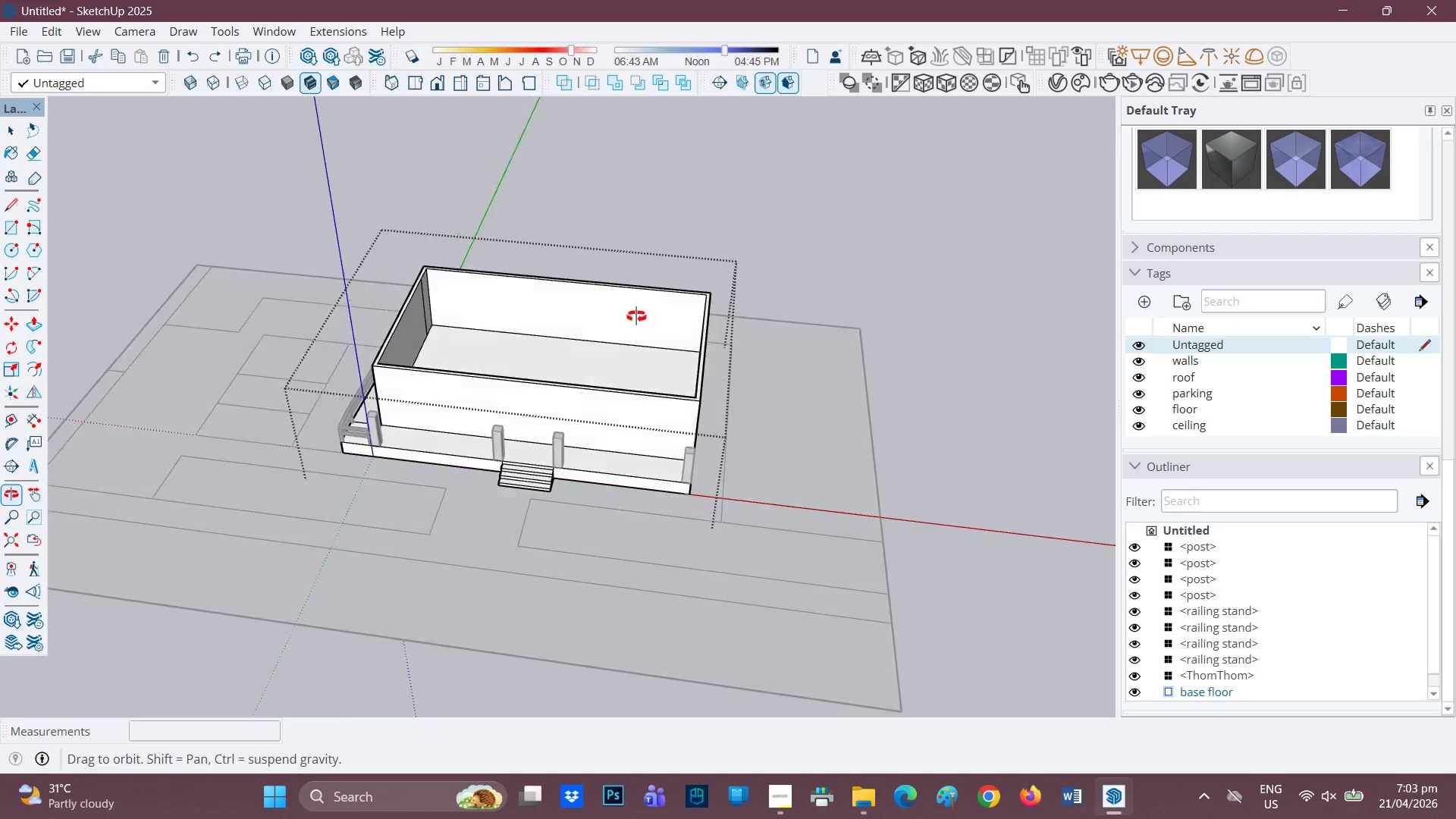 
key(Space)
 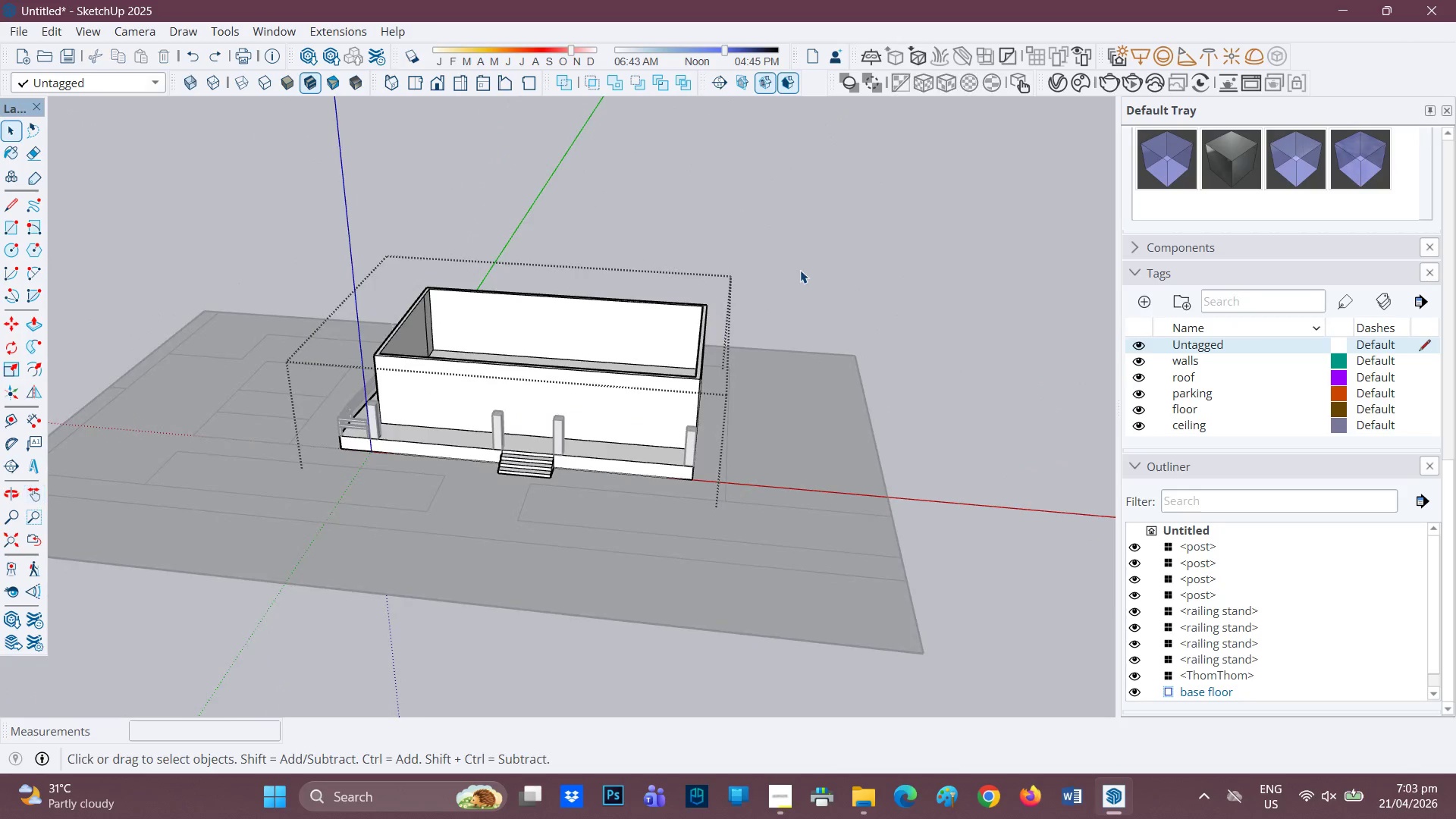 
left_click([800, 270])
 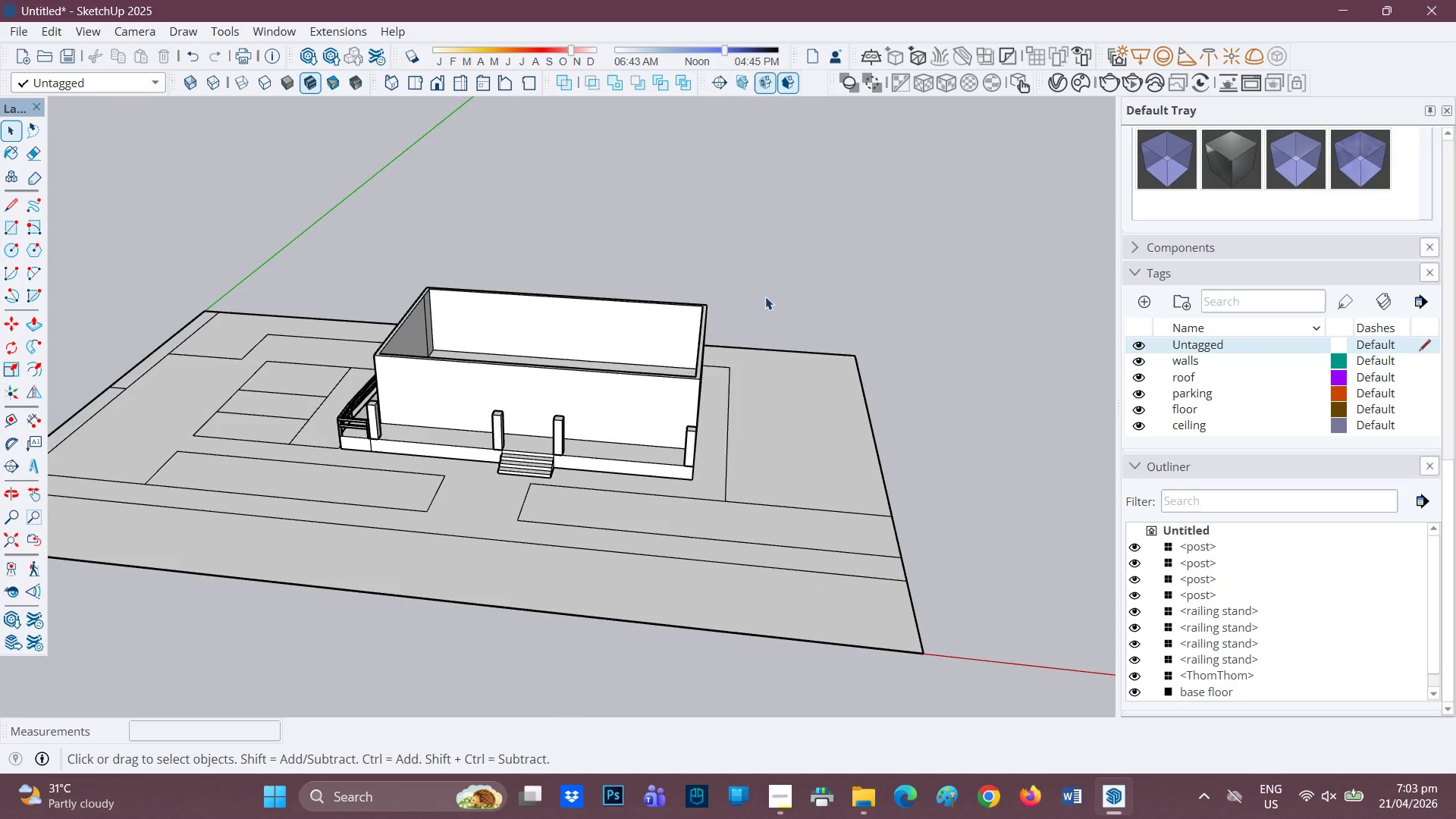 
scroll: coordinate [547, 438], scroll_direction: up, amount: 4.0
 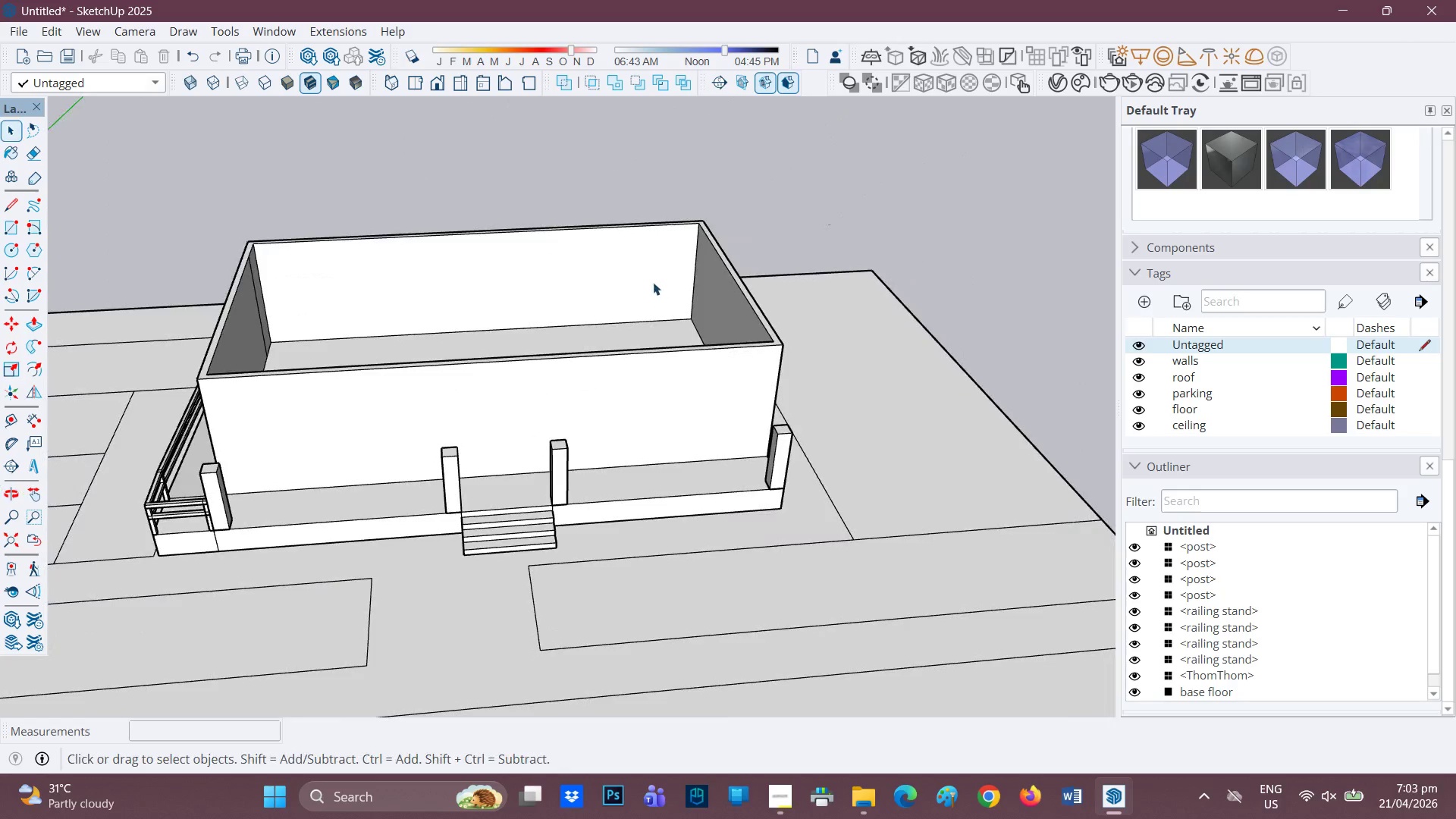 
scroll: coordinate [465, 312], scroll_direction: down, amount: 4.0
 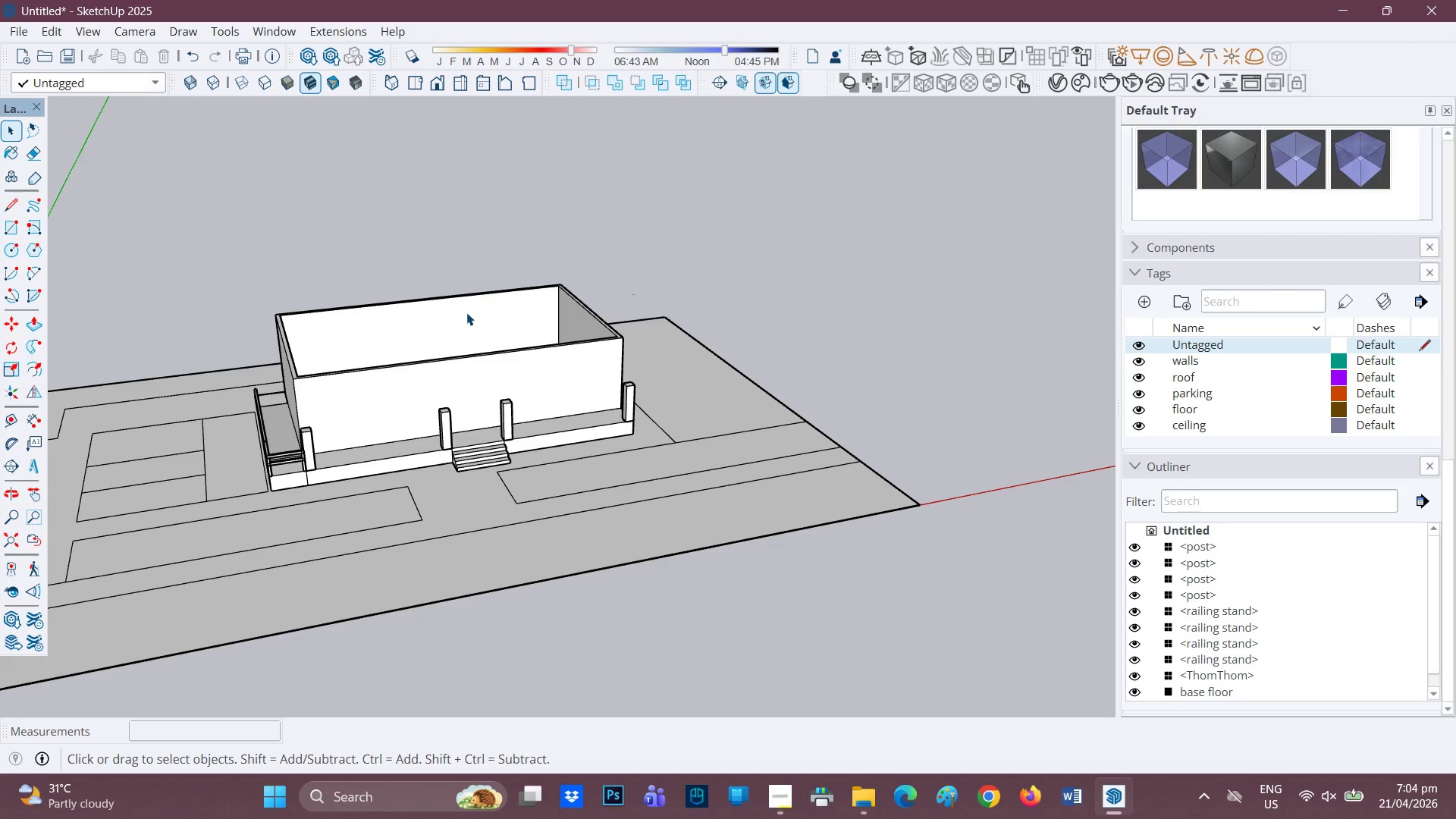 
wait(34.44)
 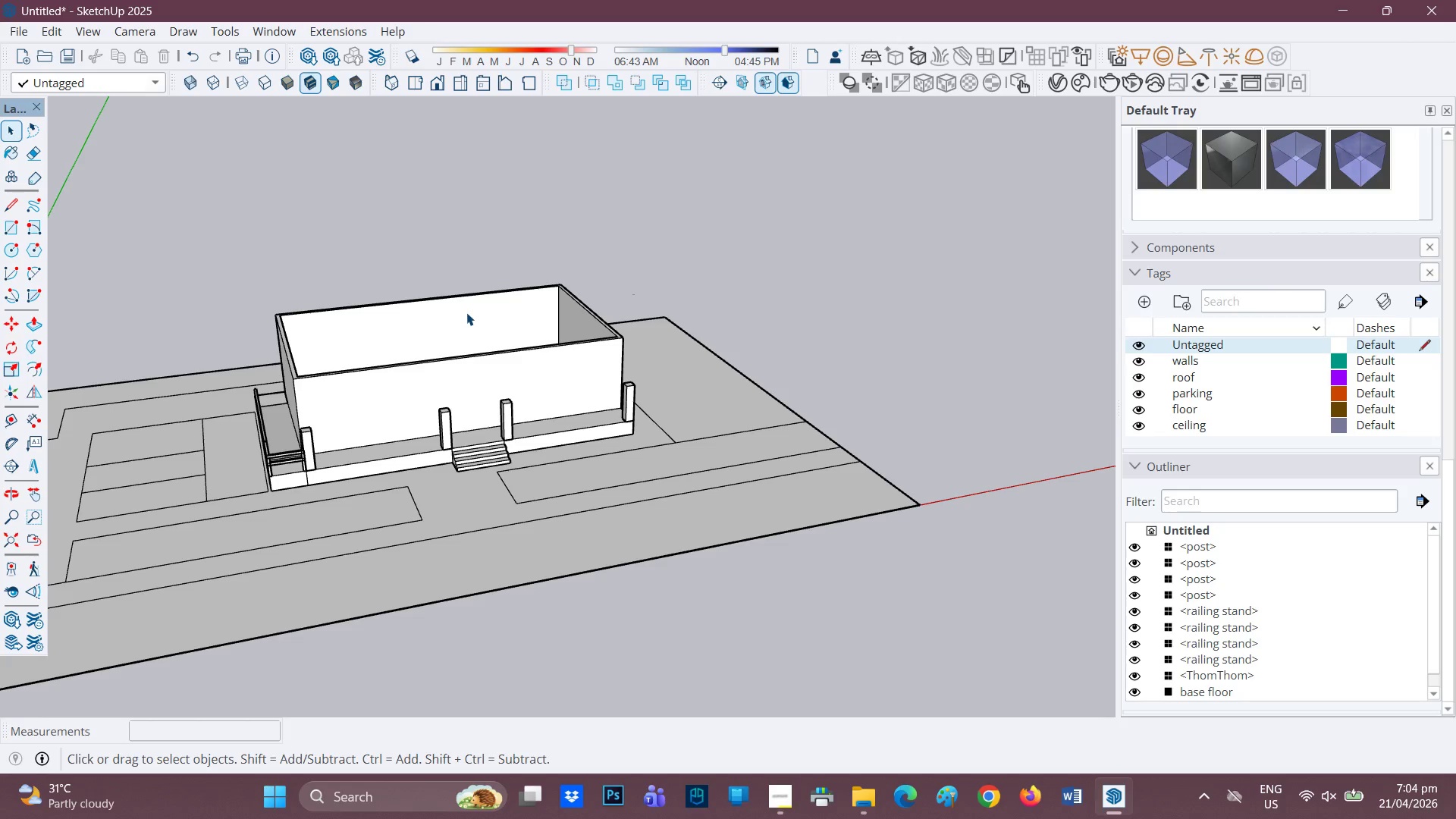 
scroll: coordinate [494, 337], scroll_direction: down, amount: 2.0
 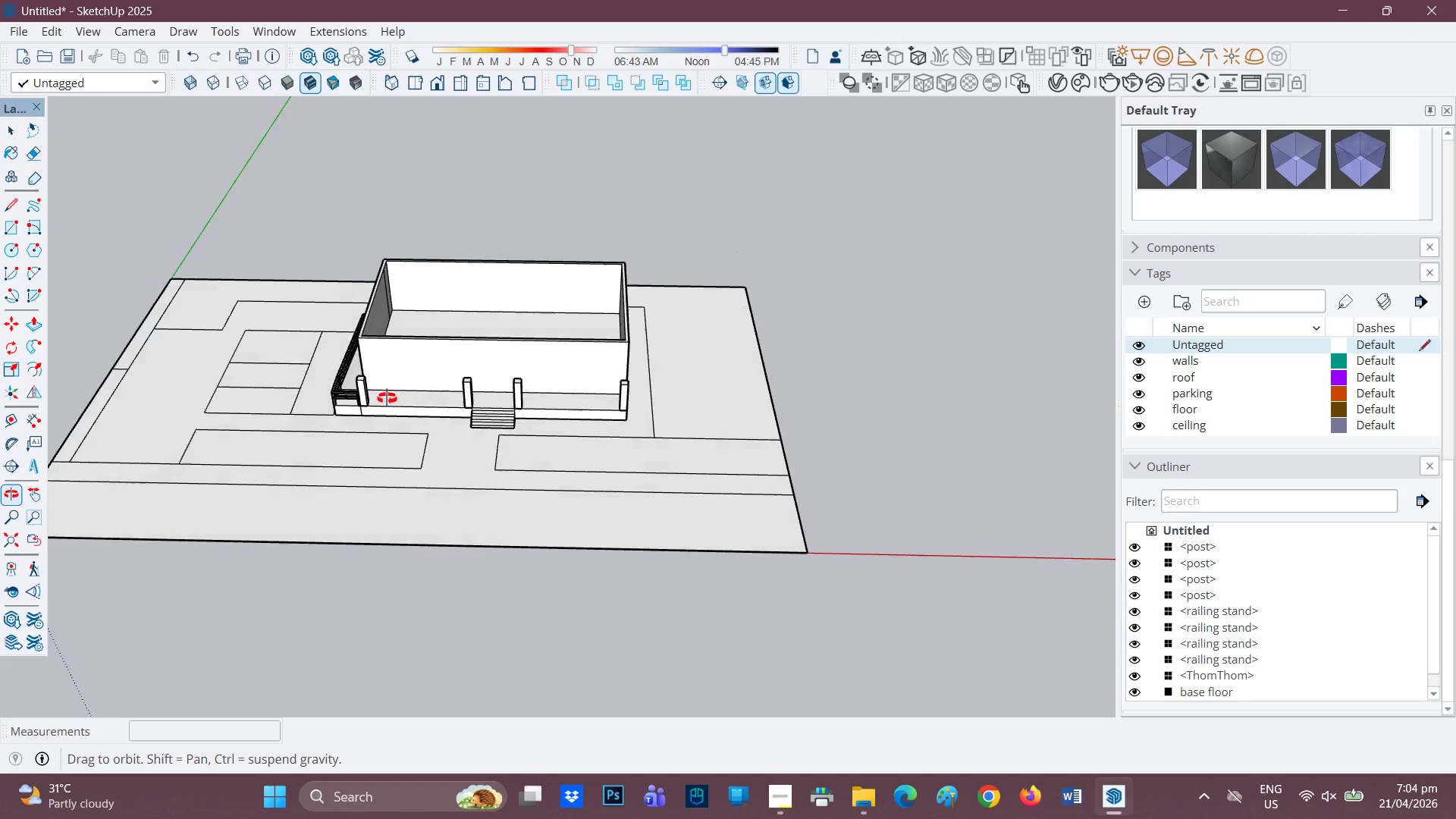 
key(H)
 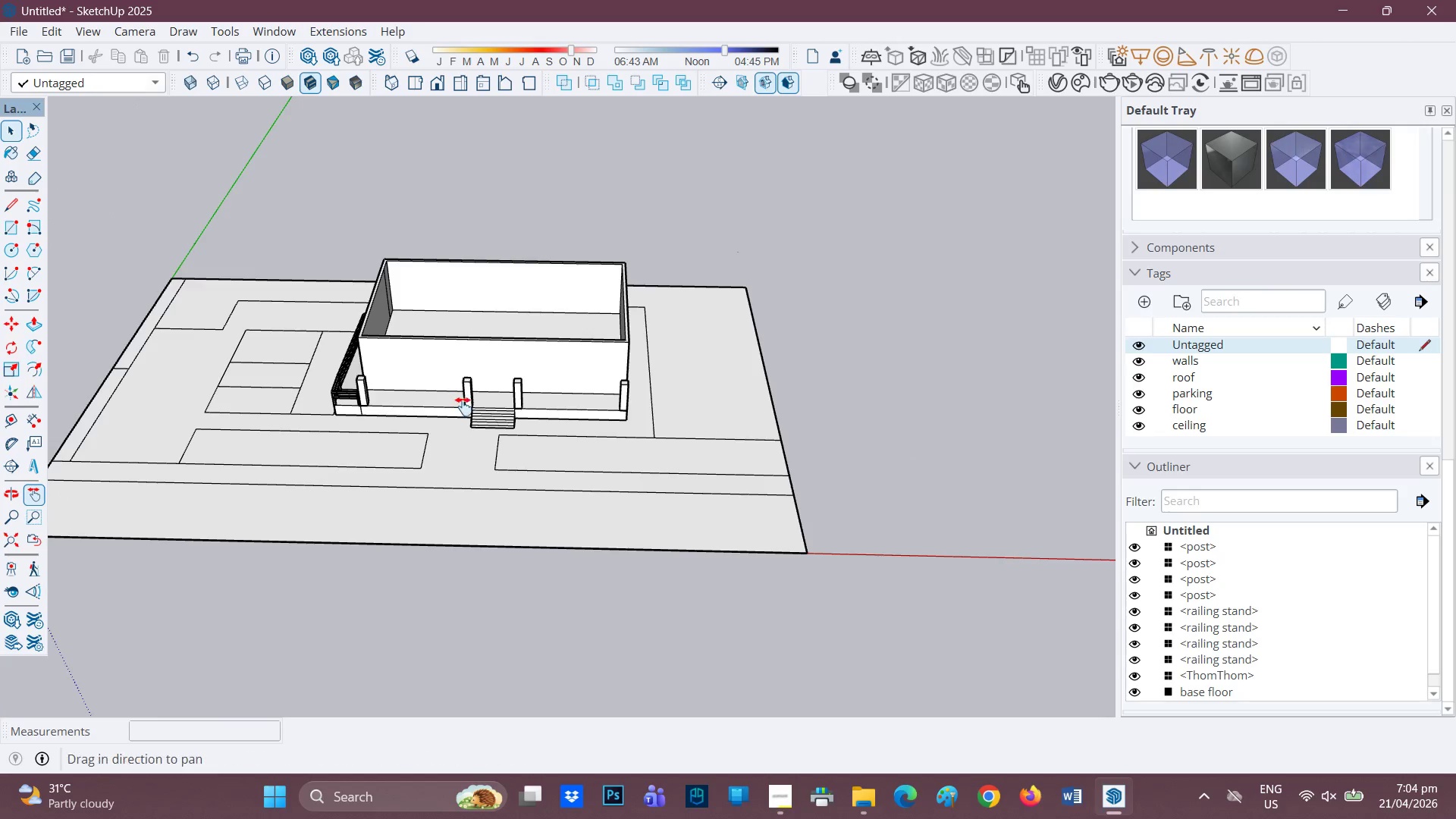 
left_click_drag(start_coordinate=[472, 405], to_coordinate=[695, 482])
 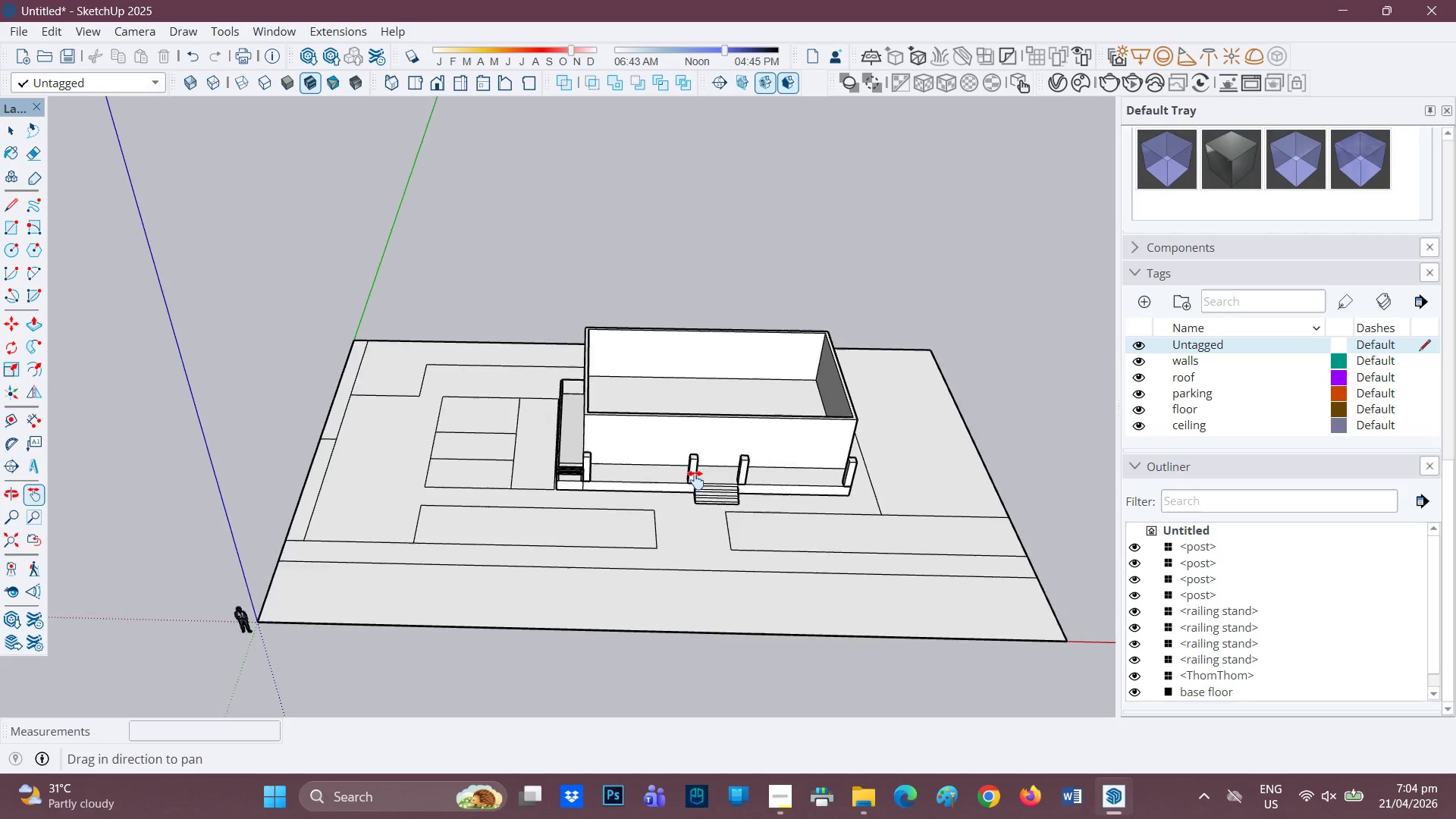 
scroll: coordinate [682, 435], scroll_direction: up, amount: 2.0
 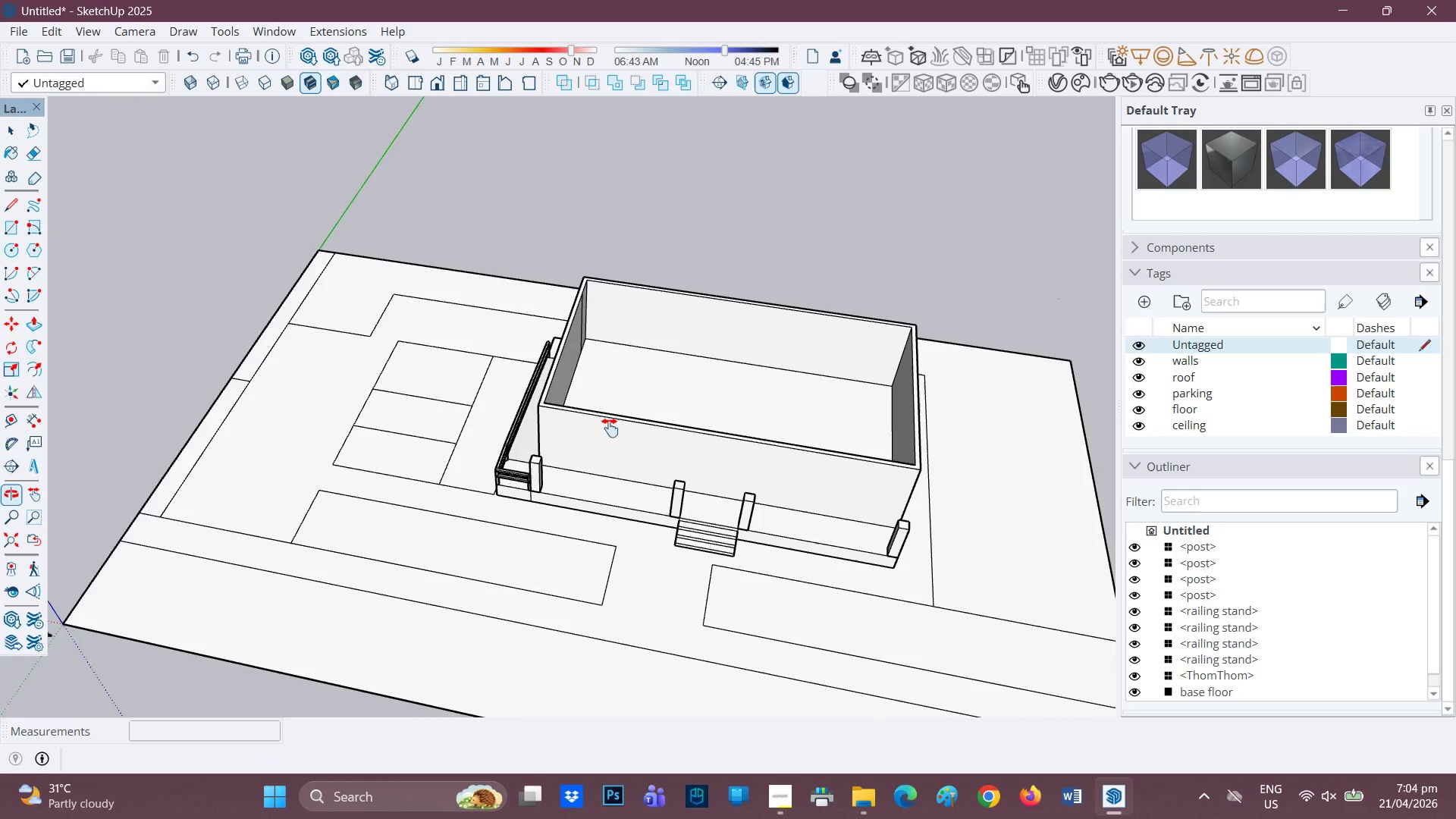 
key(H)
 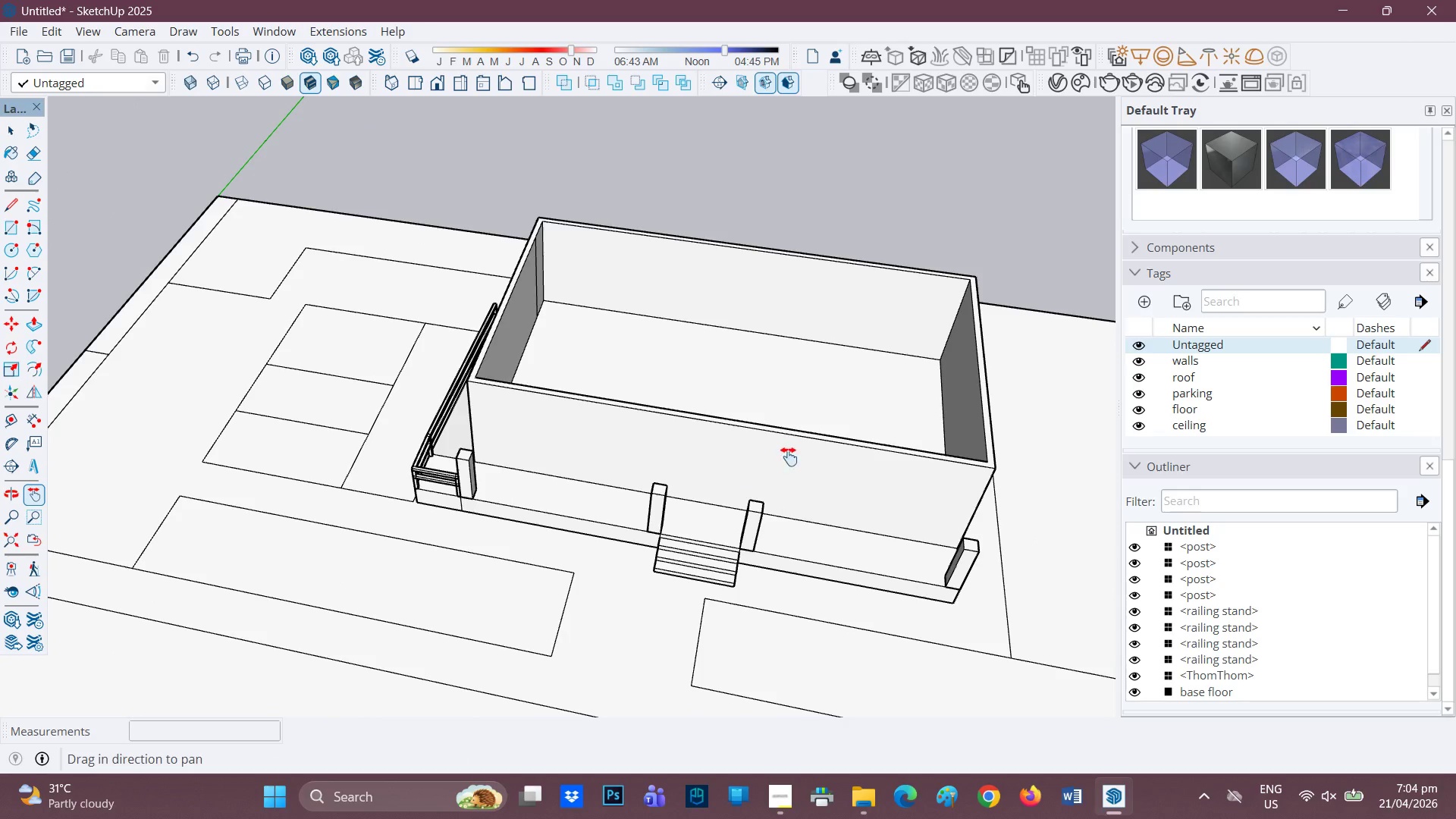 
left_click_drag(start_coordinate=[774, 445], to_coordinate=[466, 482])
 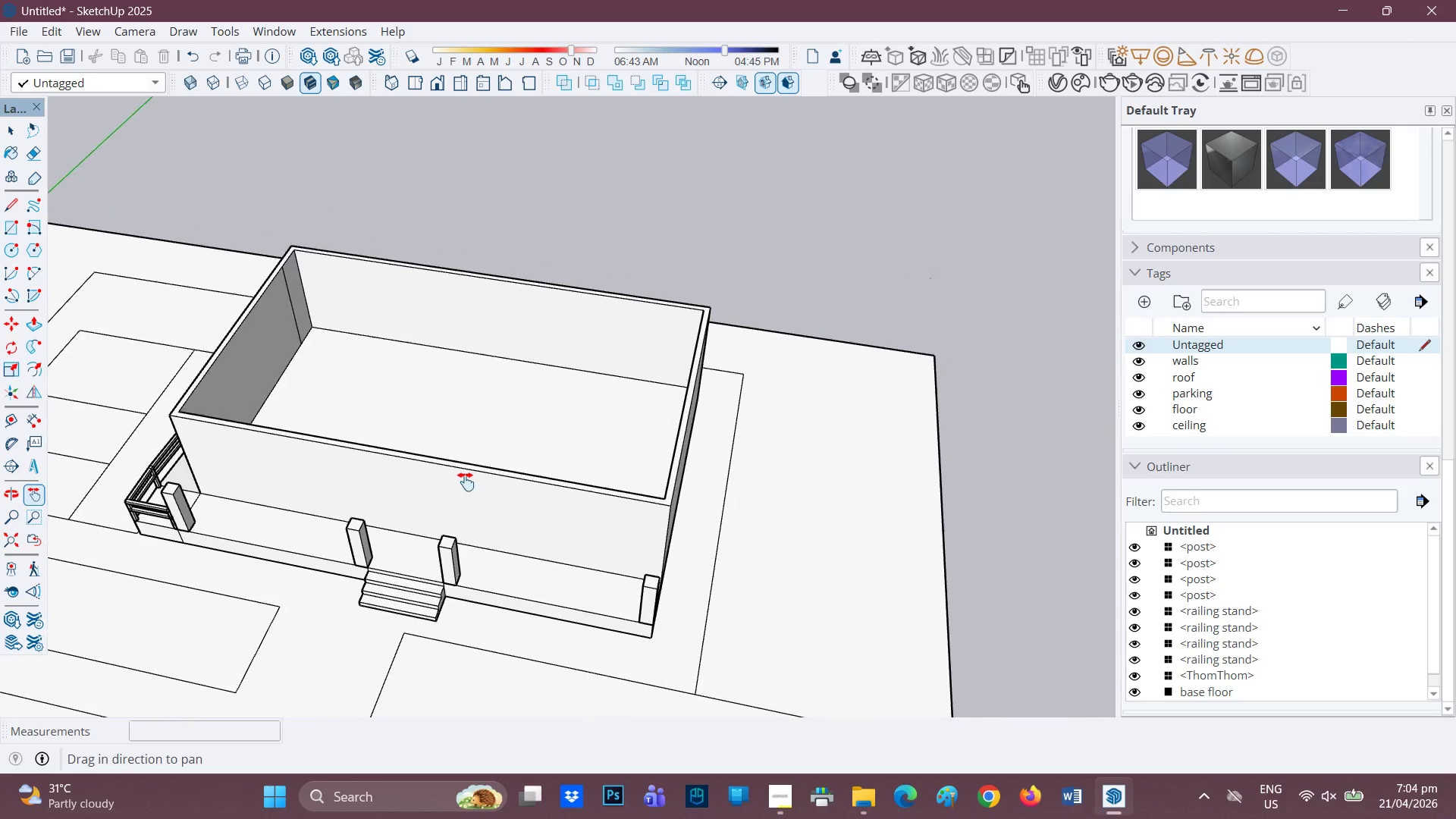 
scroll: coordinate [735, 476], scroll_direction: up, amount: 3.0
 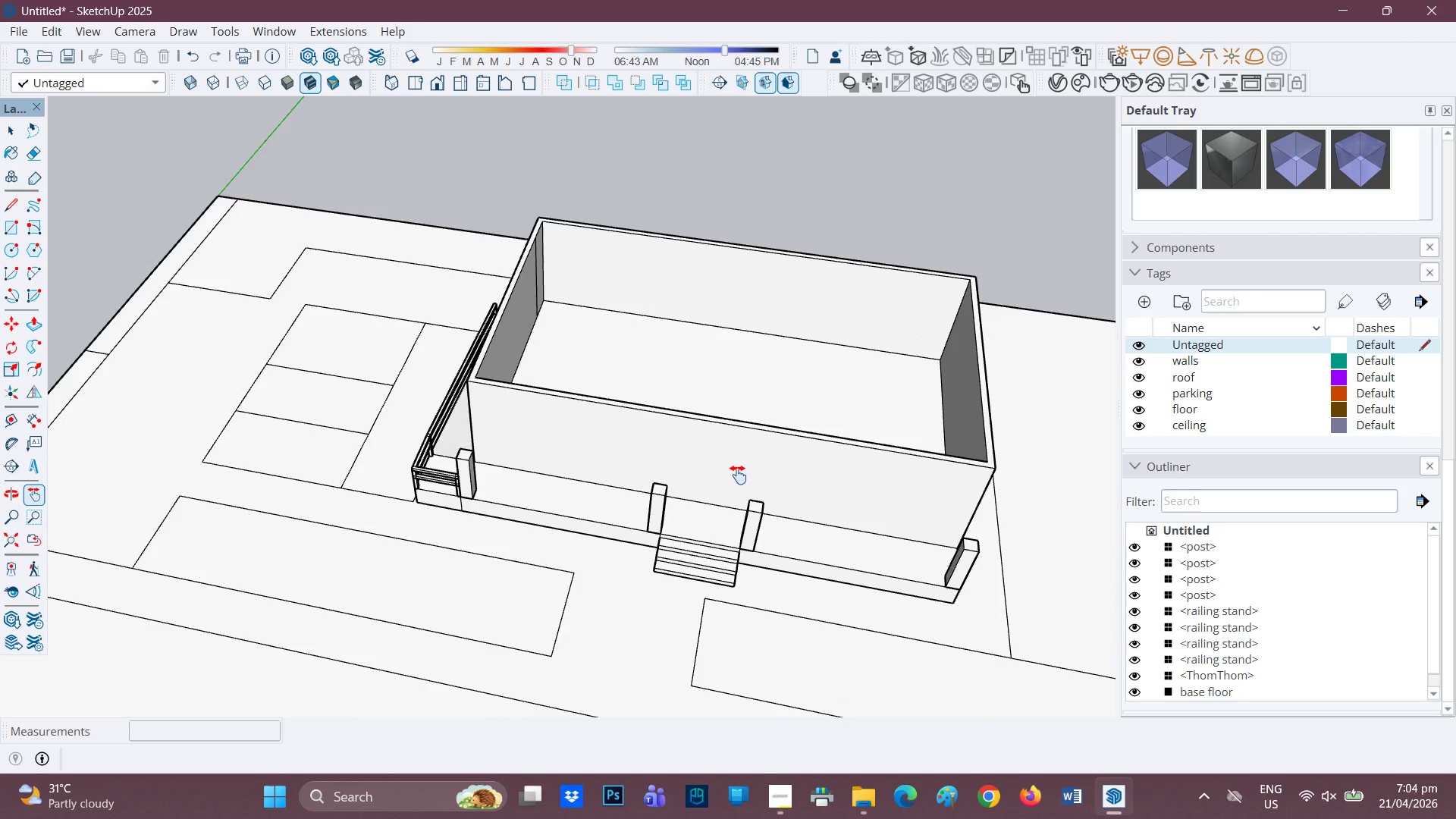 
scroll: coordinate [497, 487], scroll_direction: down, amount: 3.0
 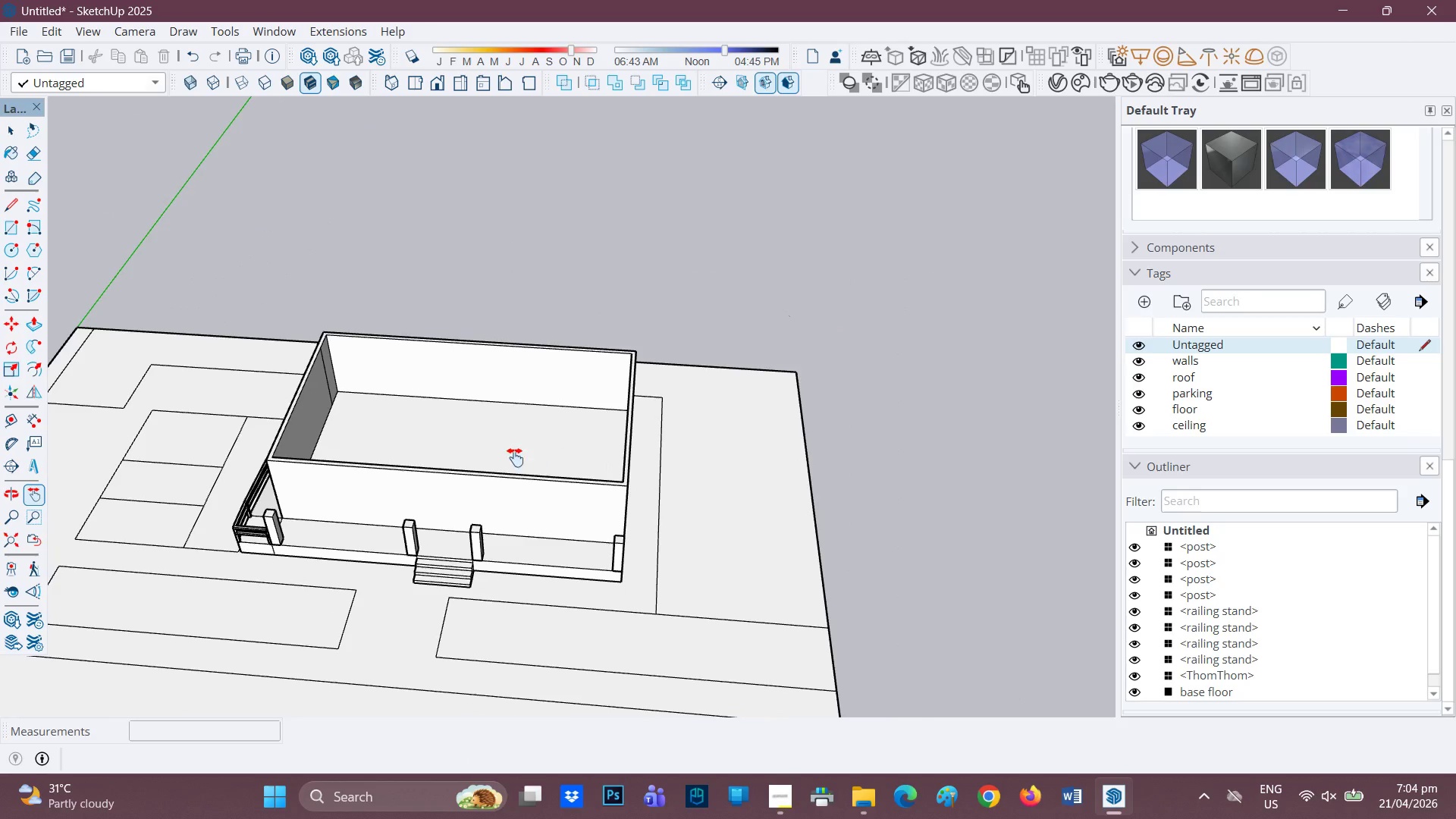 
key(H)
 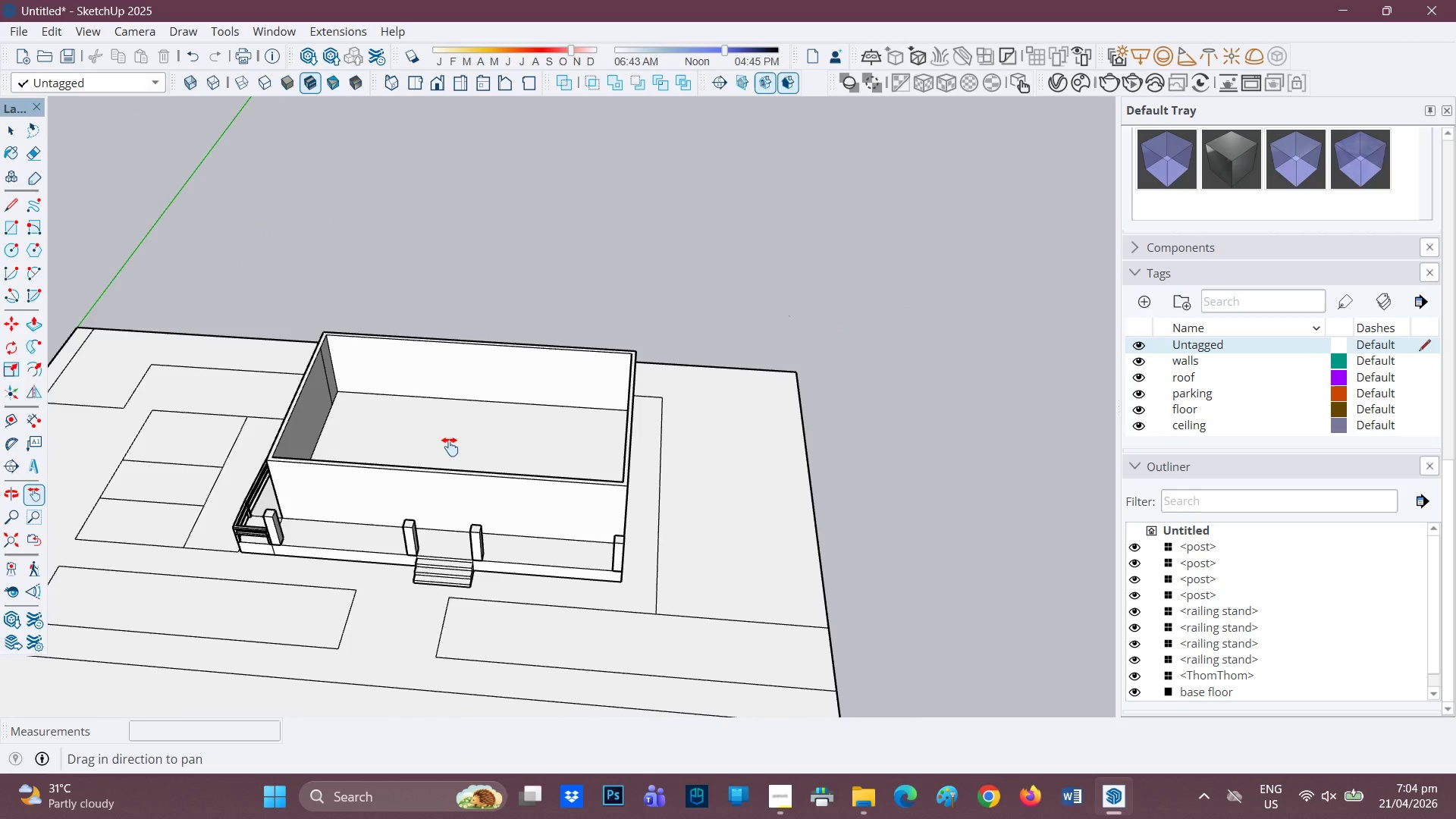 
left_click_drag(start_coordinate=[450, 447], to_coordinate=[729, 537])
 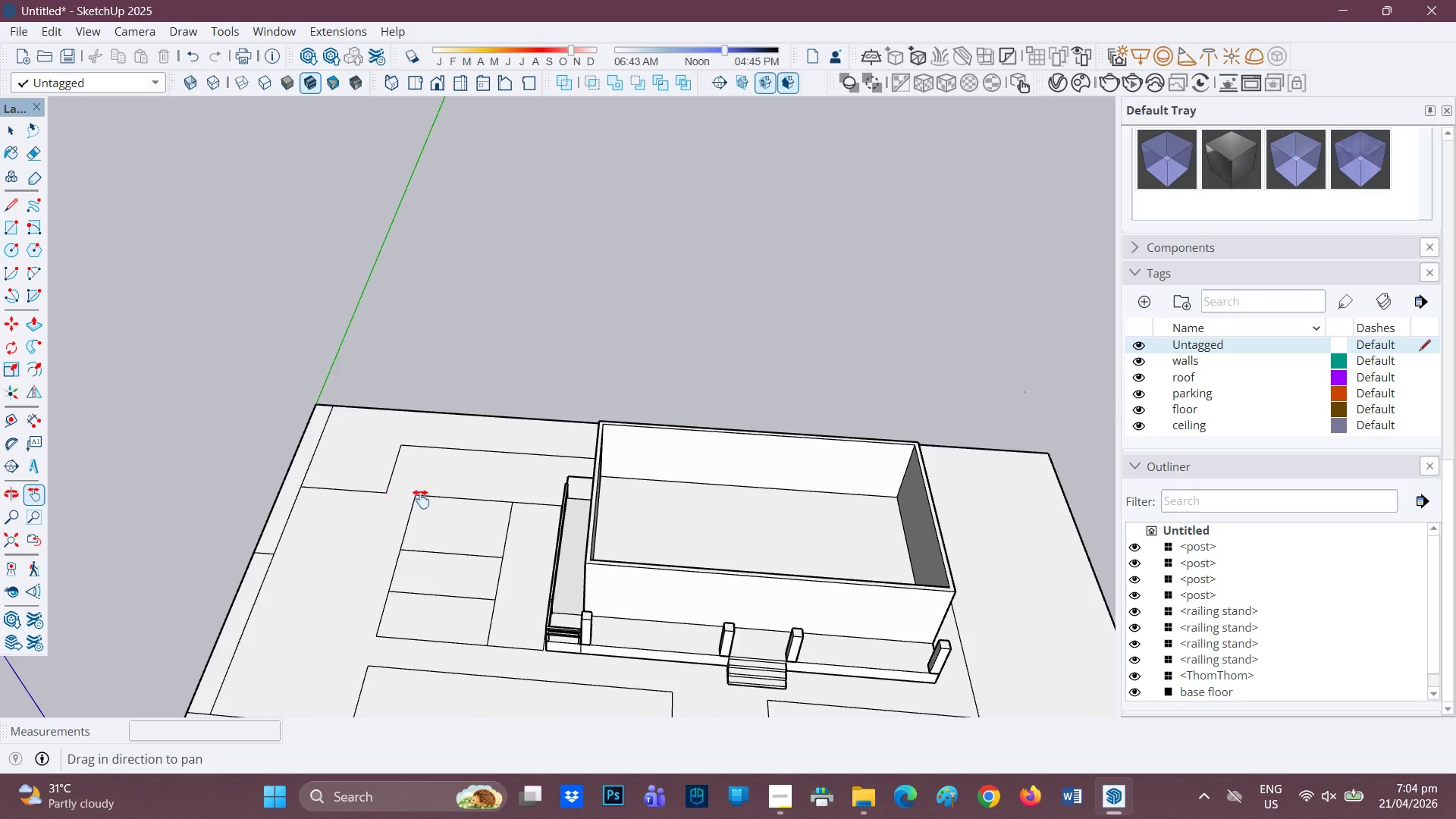 
scroll: coordinate [637, 488], scroll_direction: down, amount: 2.0
 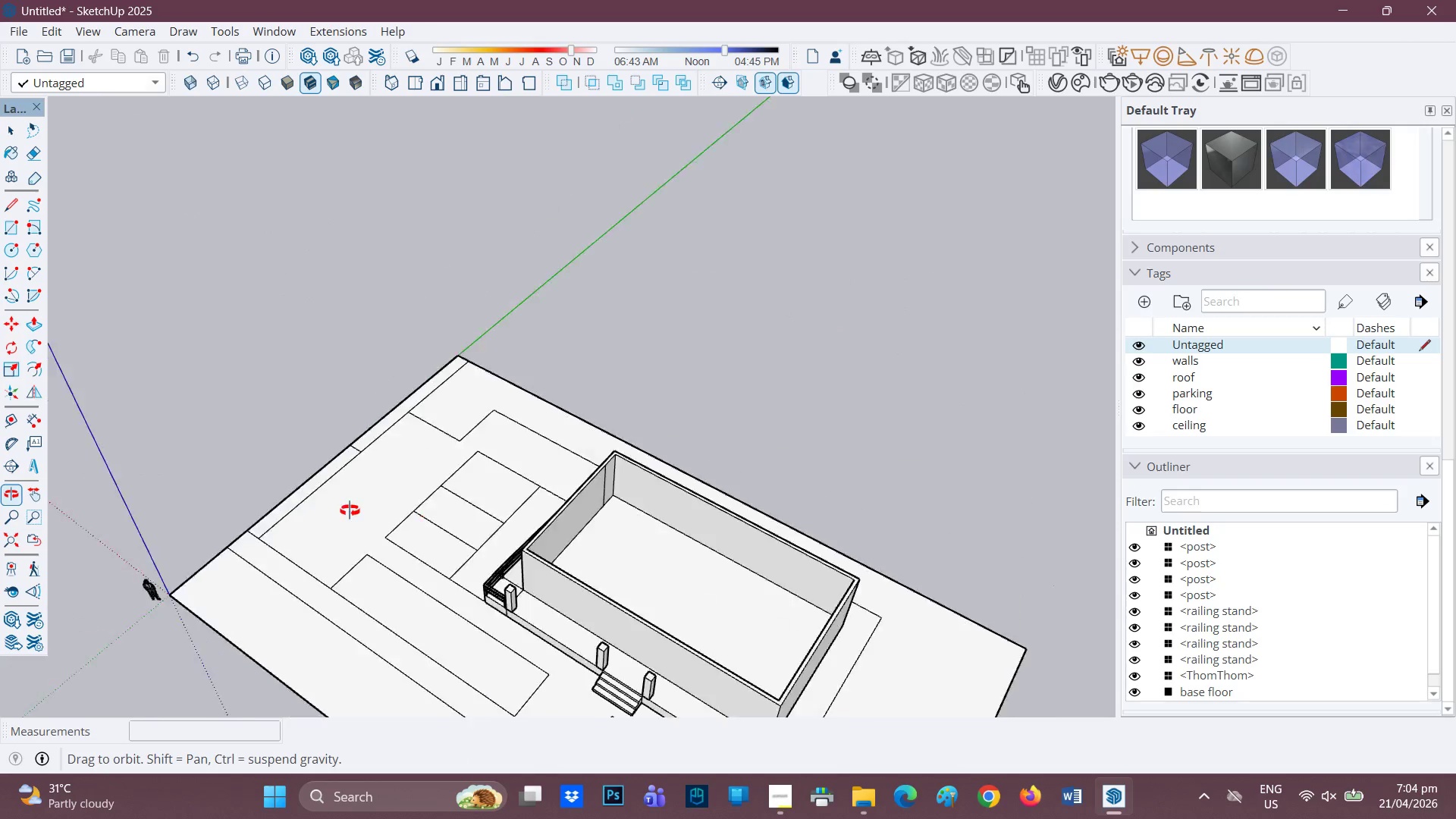 
scroll: coordinate [622, 507], scroll_direction: up, amount: 10.0
 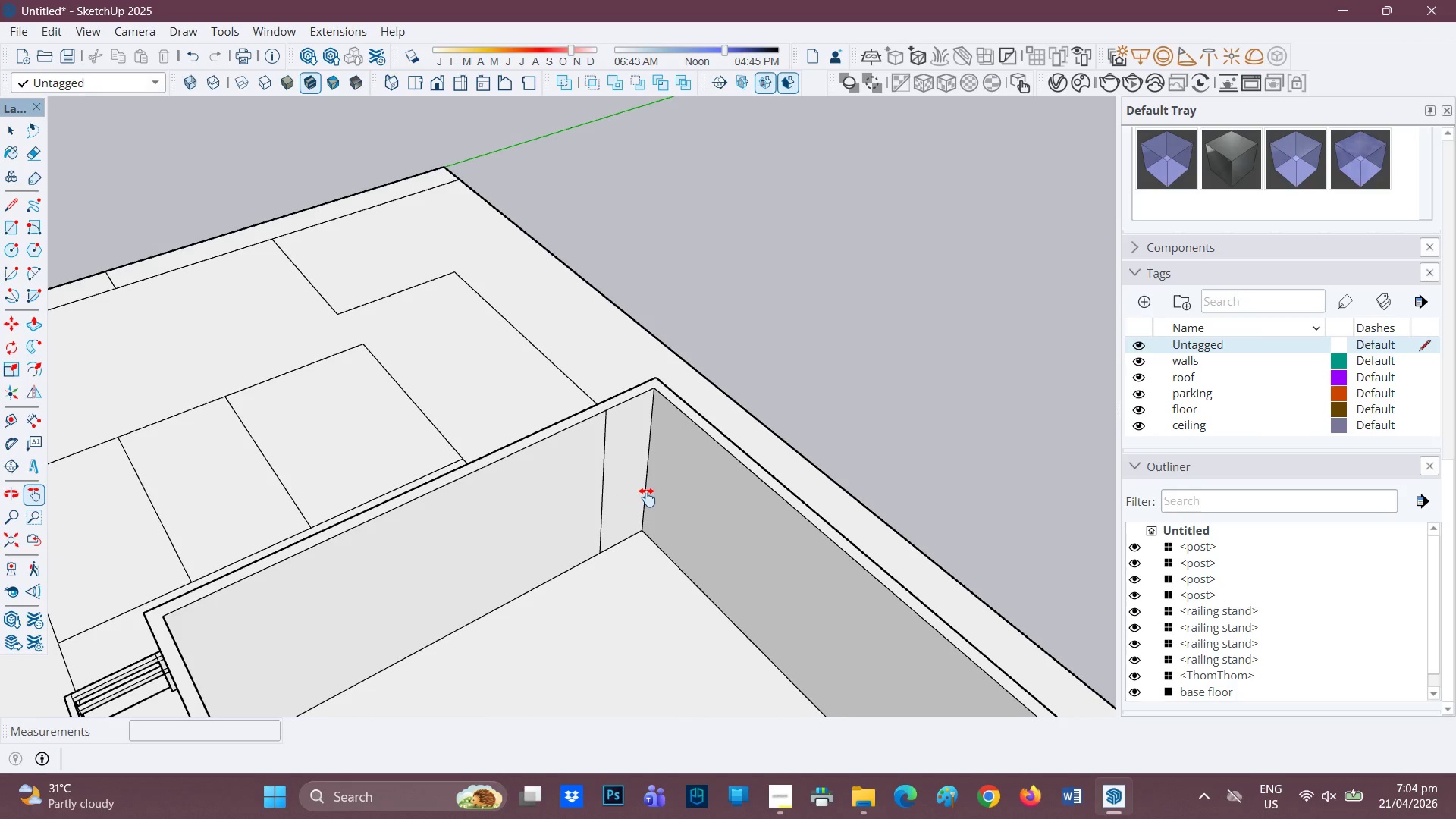 
key(E)
 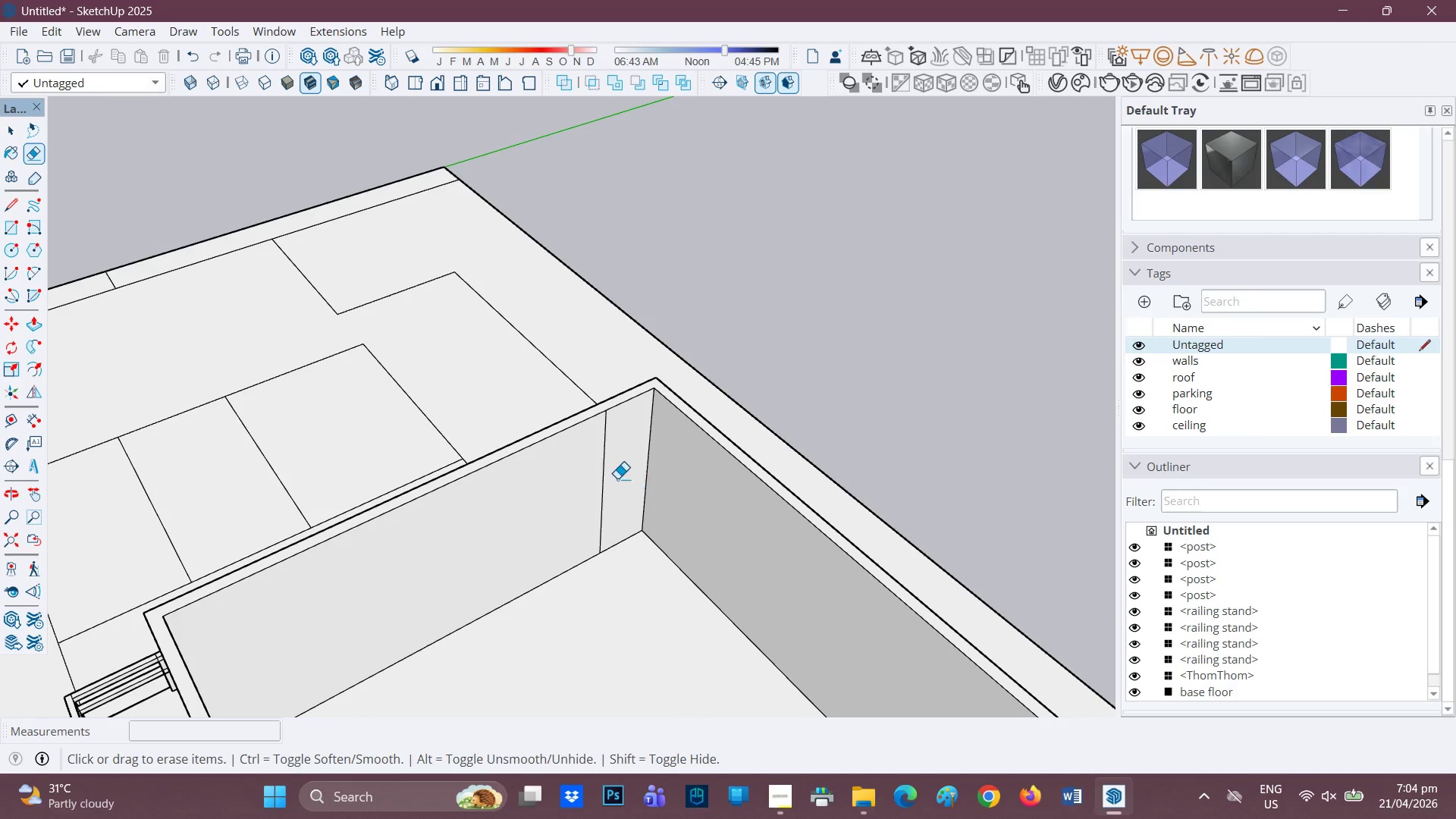 
left_click_drag(start_coordinate=[606, 473], to_coordinate=[585, 482])
 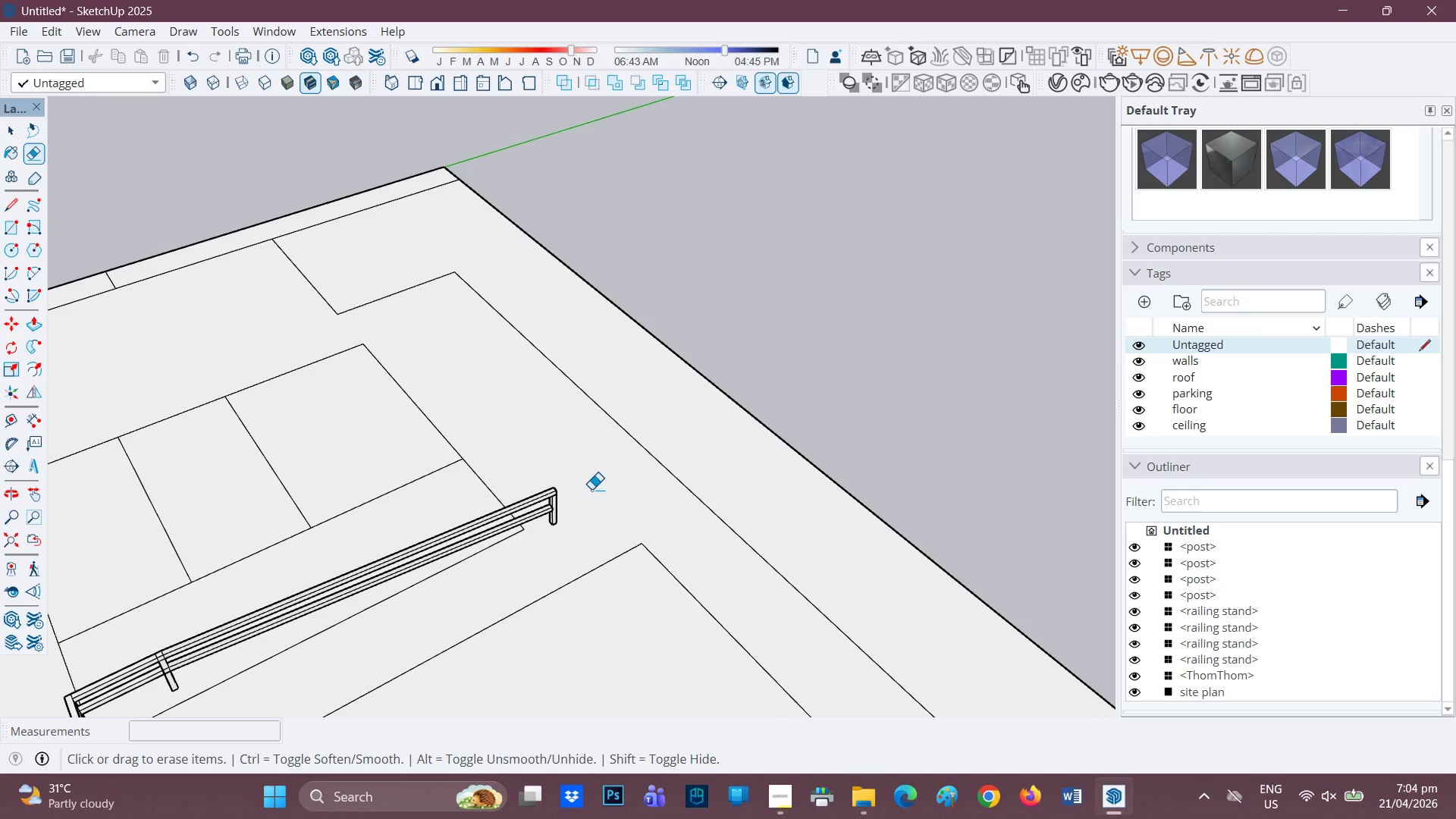 
key(Control+ControlLeft)
 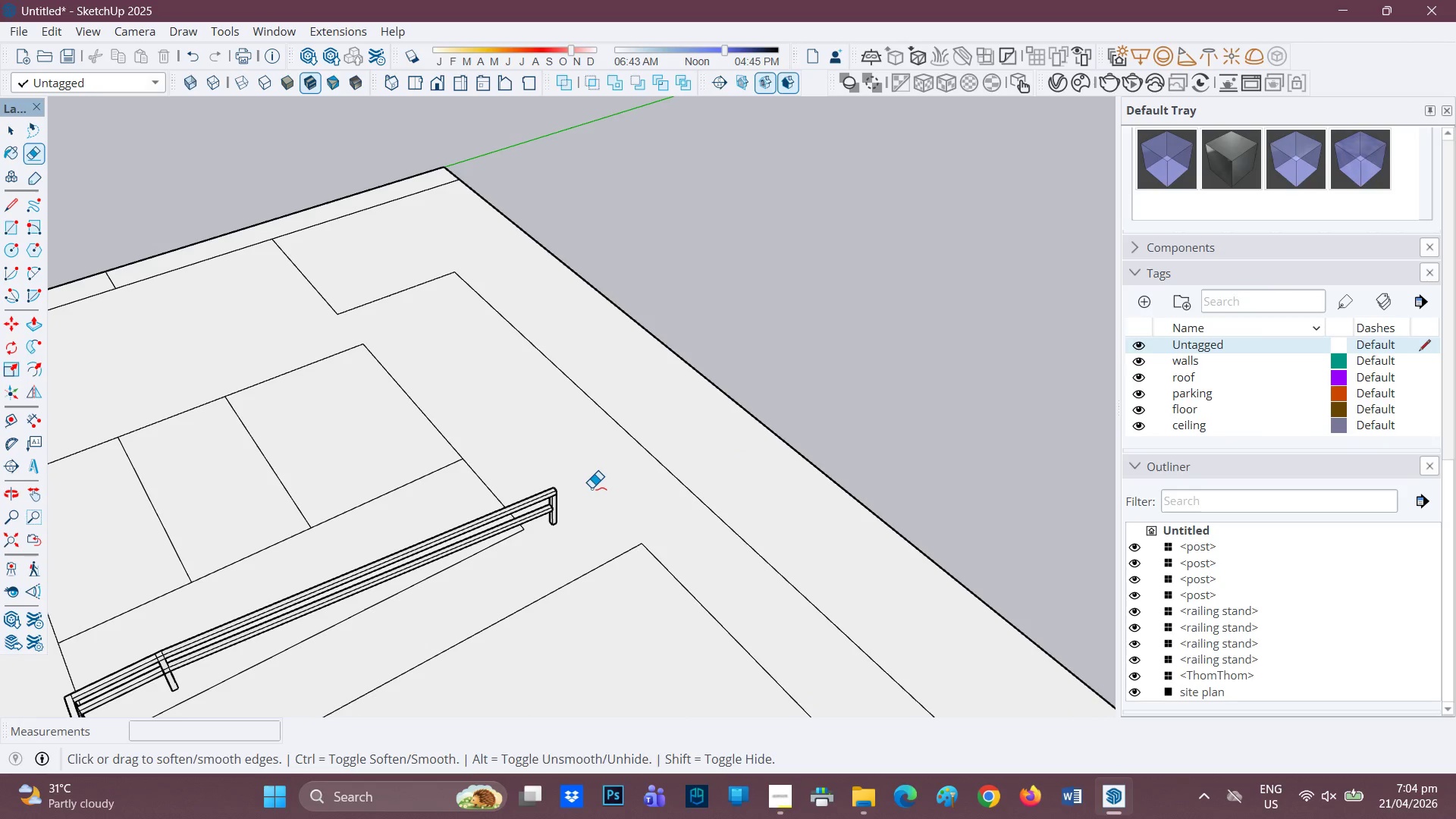 
key(Control+Z)
 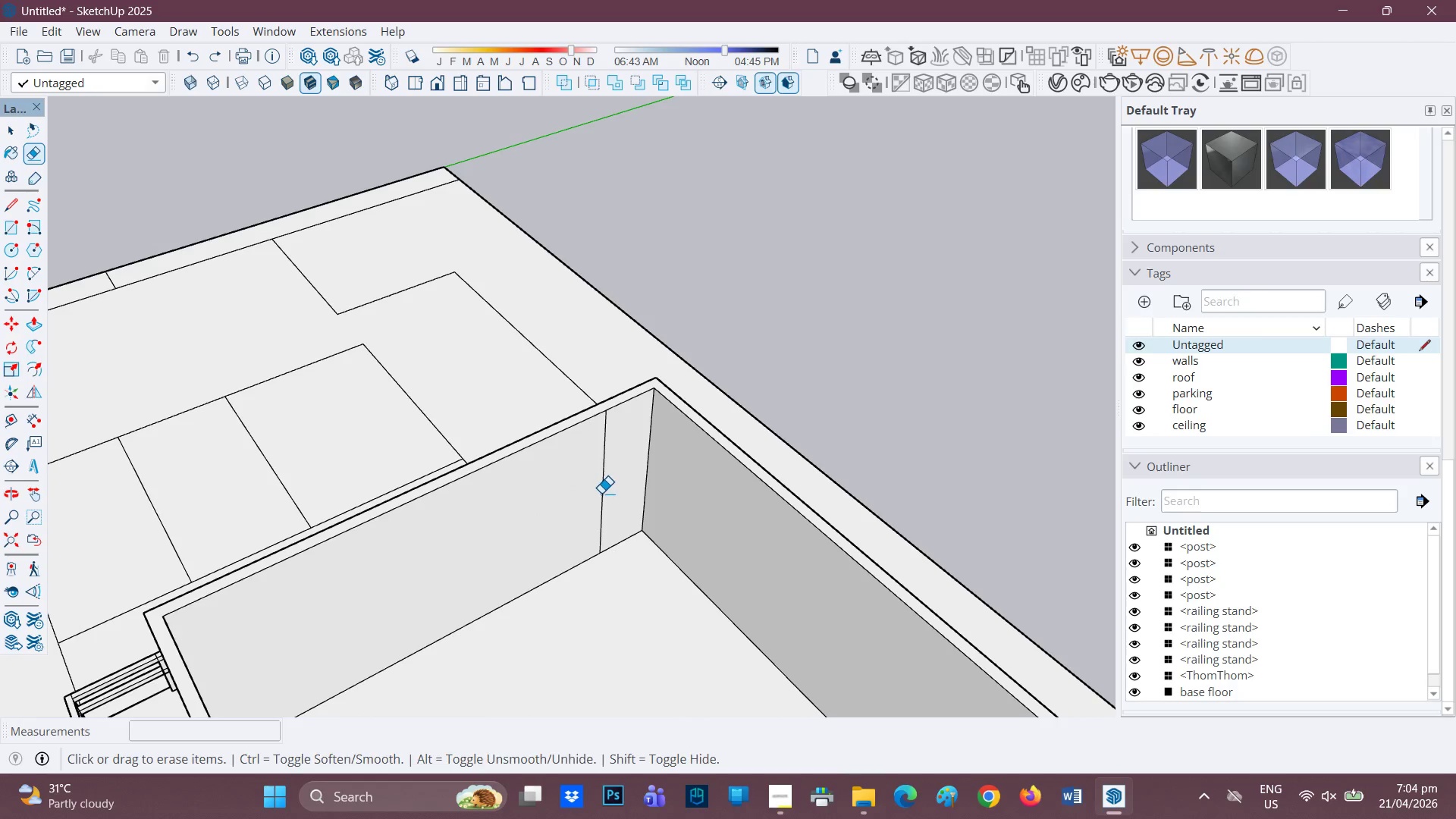 
key(Space)
 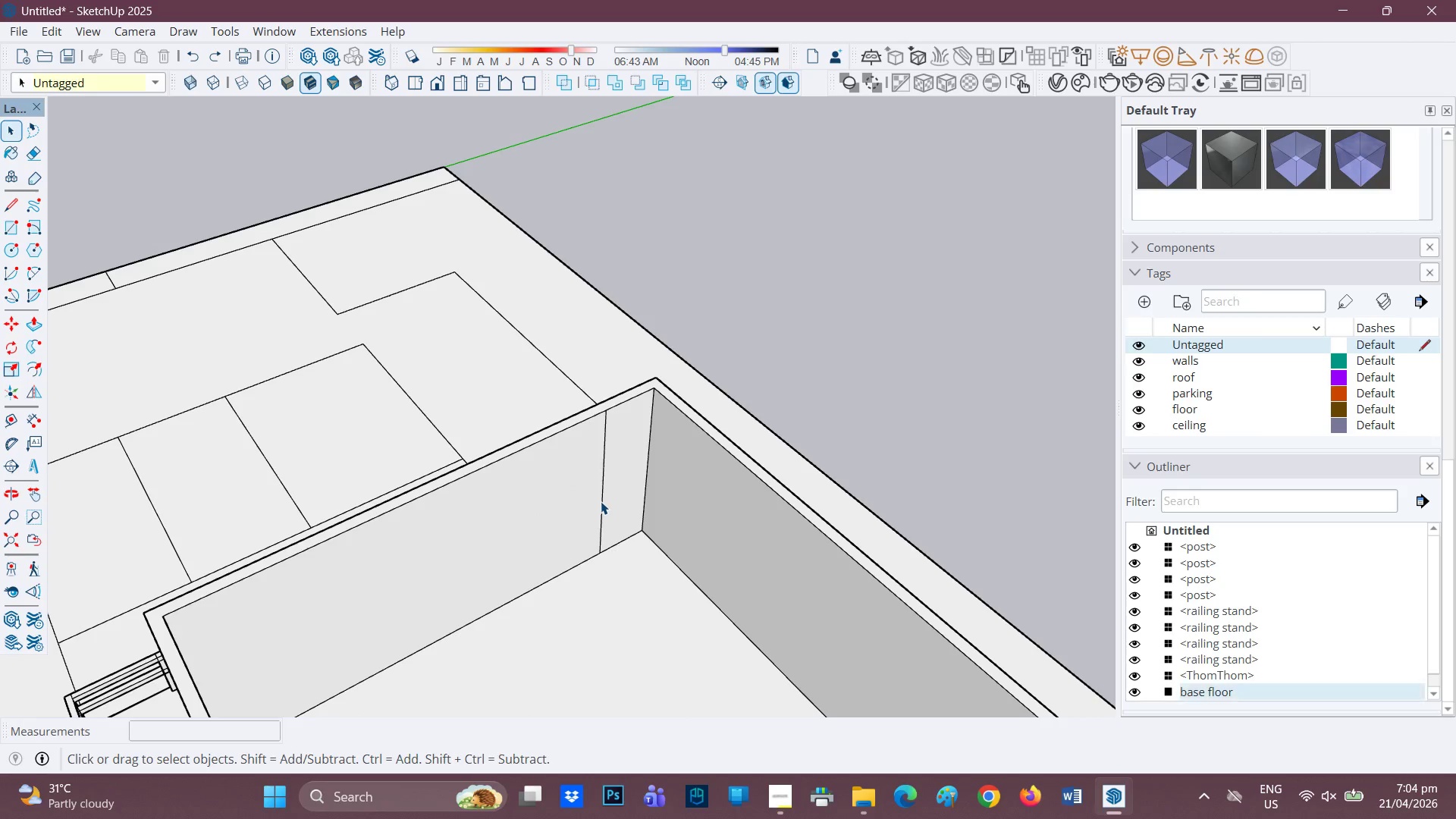 
double_click([601, 501])
 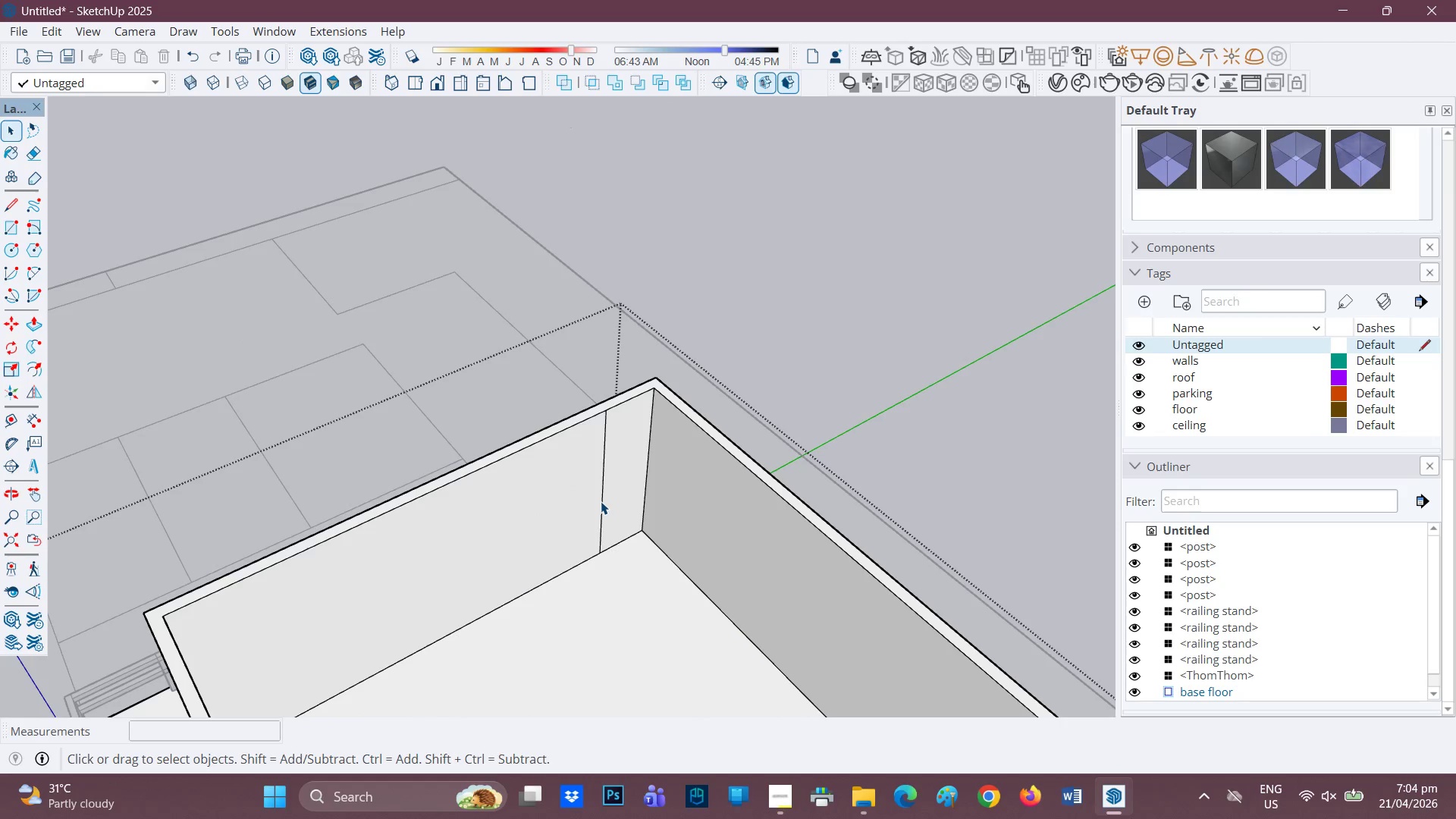 
key(E)
 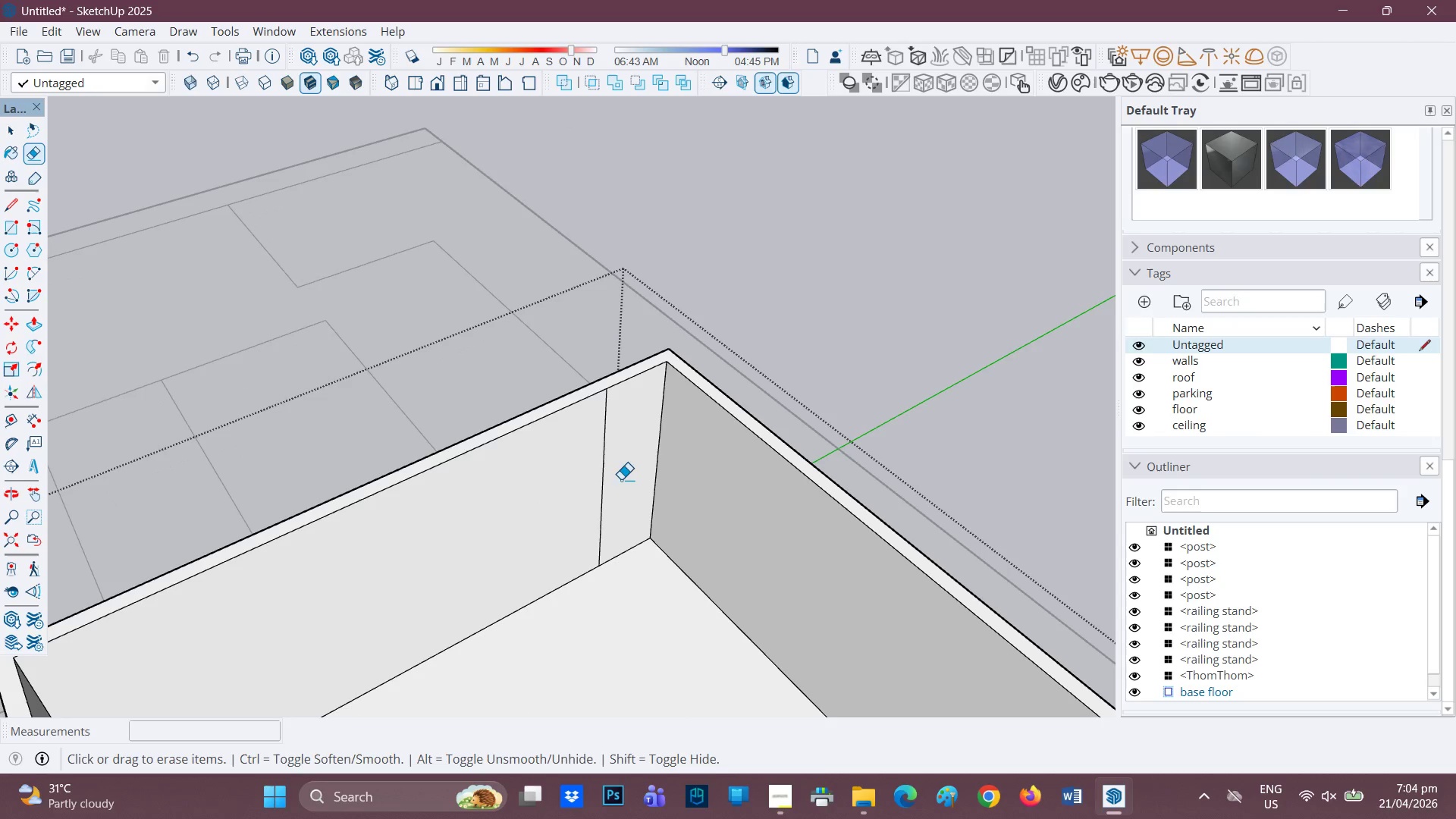 
left_click_drag(start_coordinate=[621, 479], to_coordinate=[590, 491])
 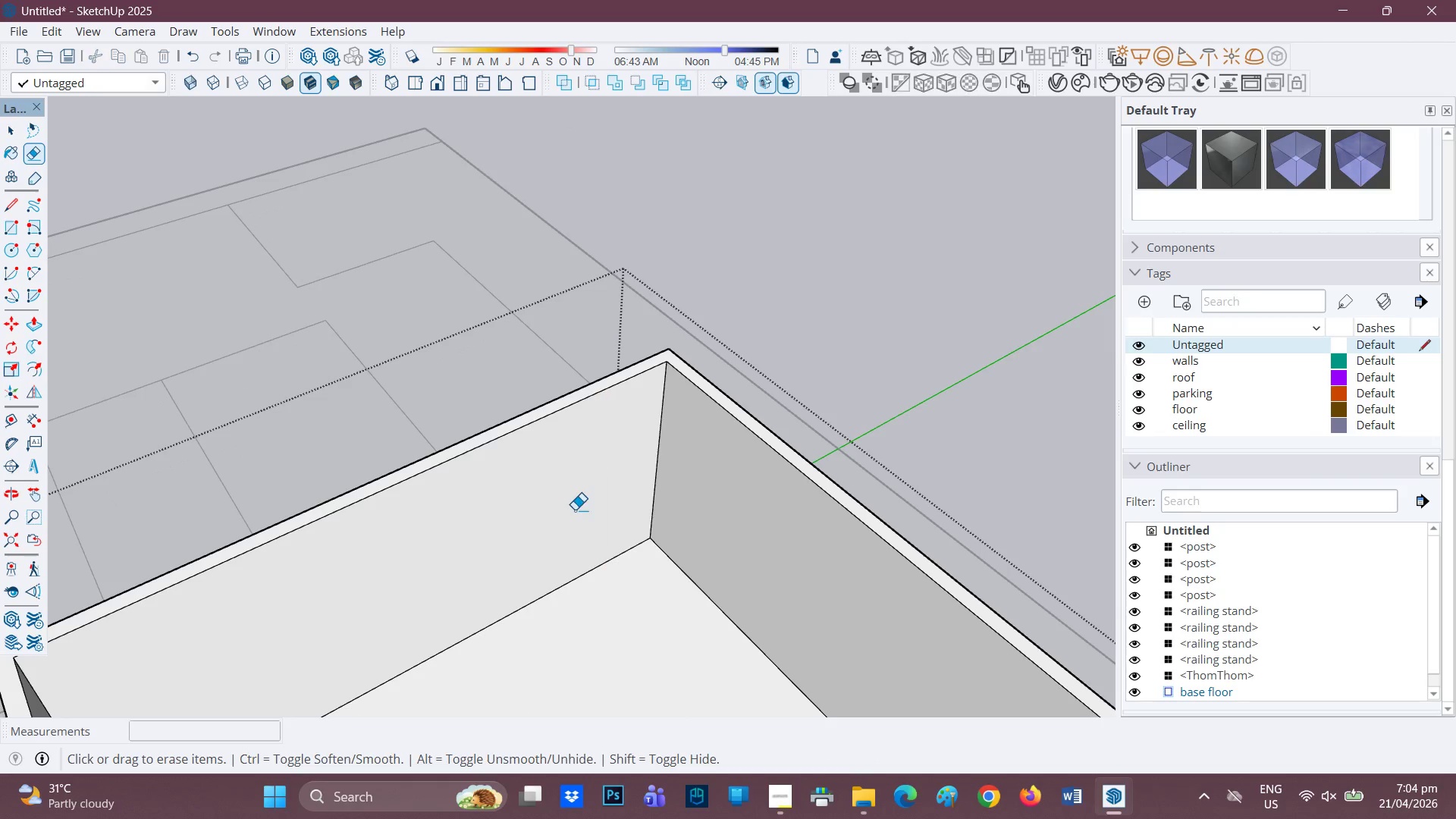 
scroll: coordinate [607, 487], scroll_direction: up, amount: 2.0
 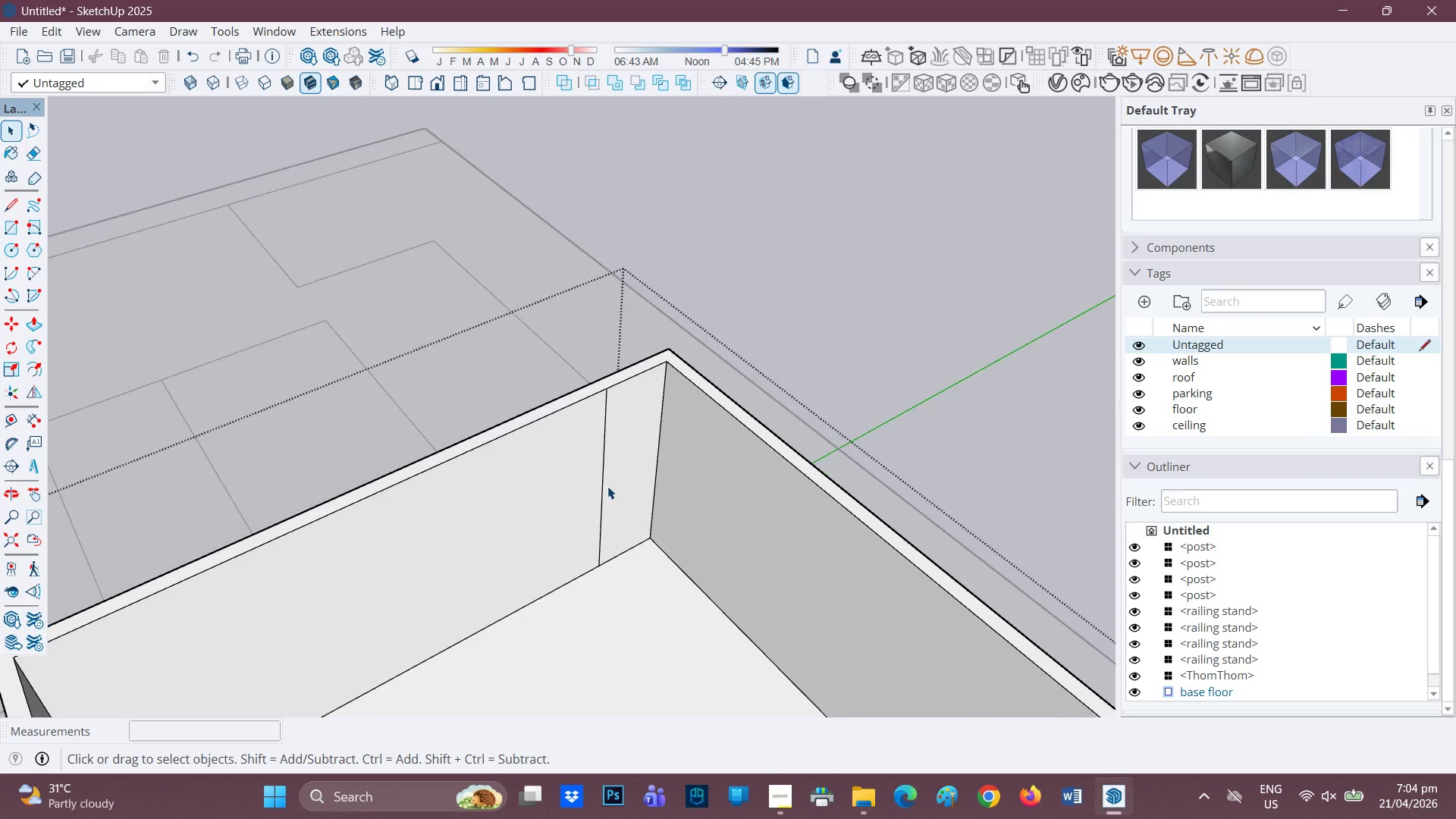 
scroll: coordinate [864, 627], scroll_direction: down, amount: 6.0
 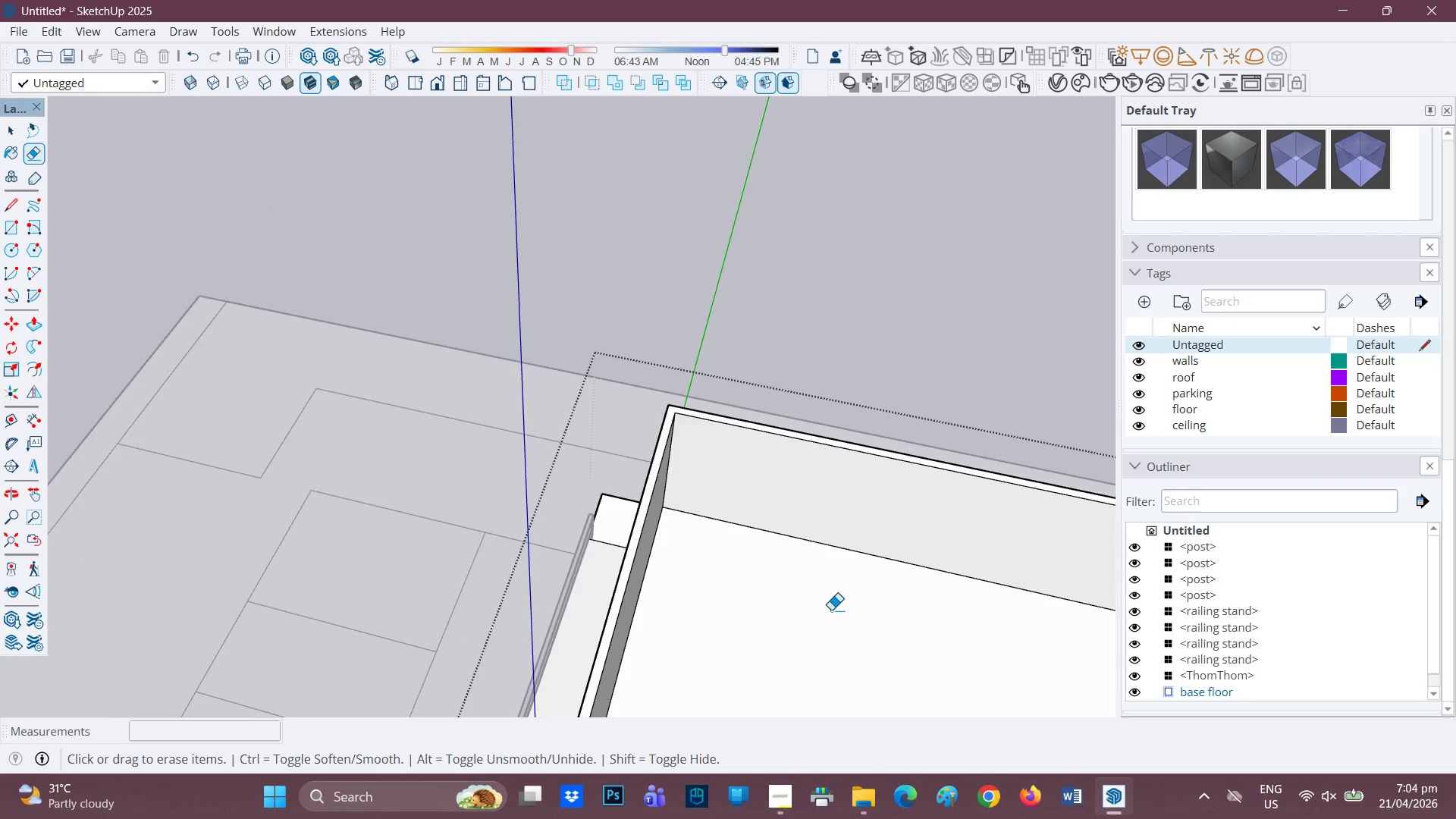 
key(H)
 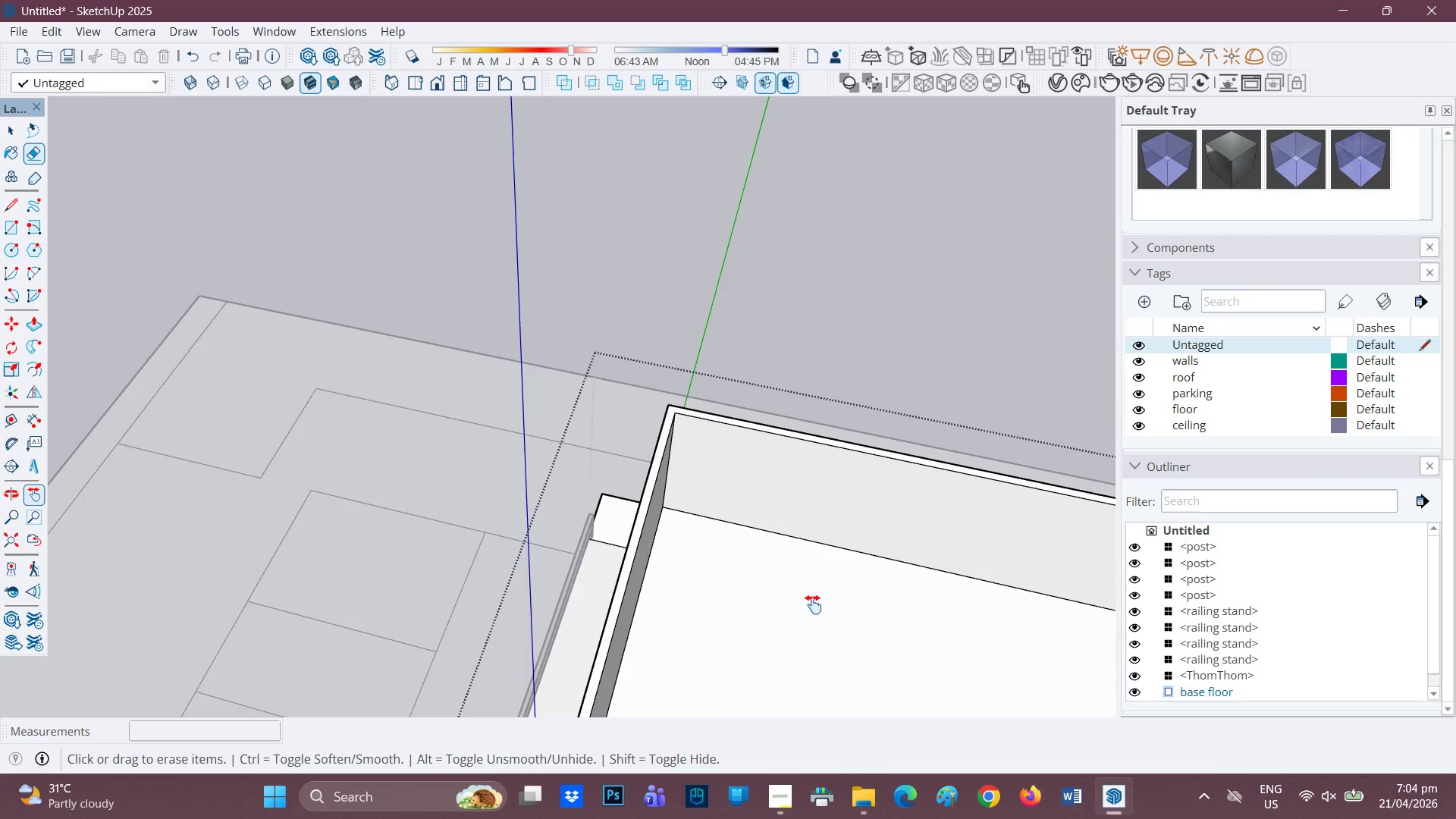 
left_click_drag(start_coordinate=[801, 600], to_coordinate=[460, 440])
 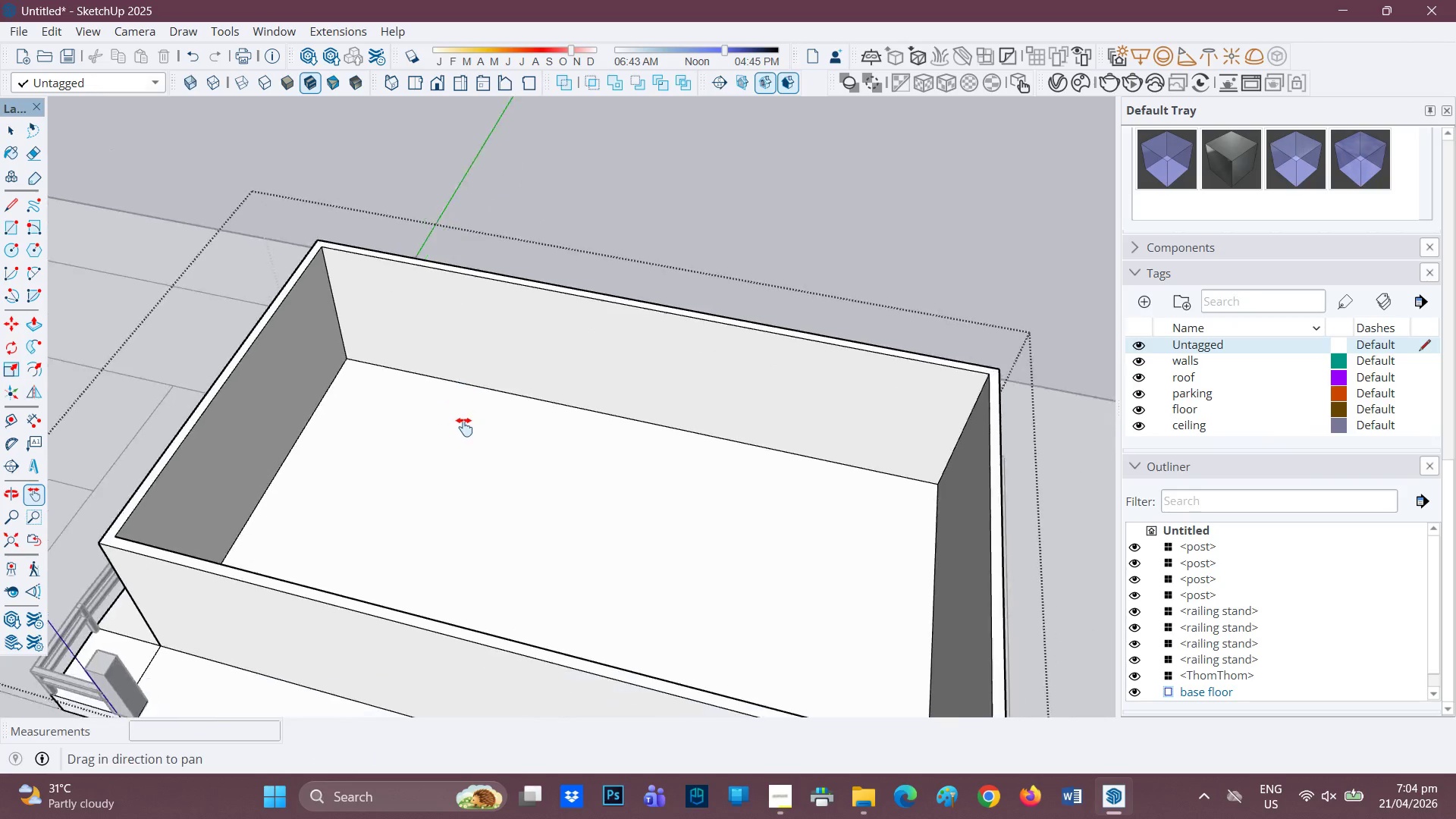 
scroll: coordinate [667, 573], scroll_direction: down, amount: 6.0
 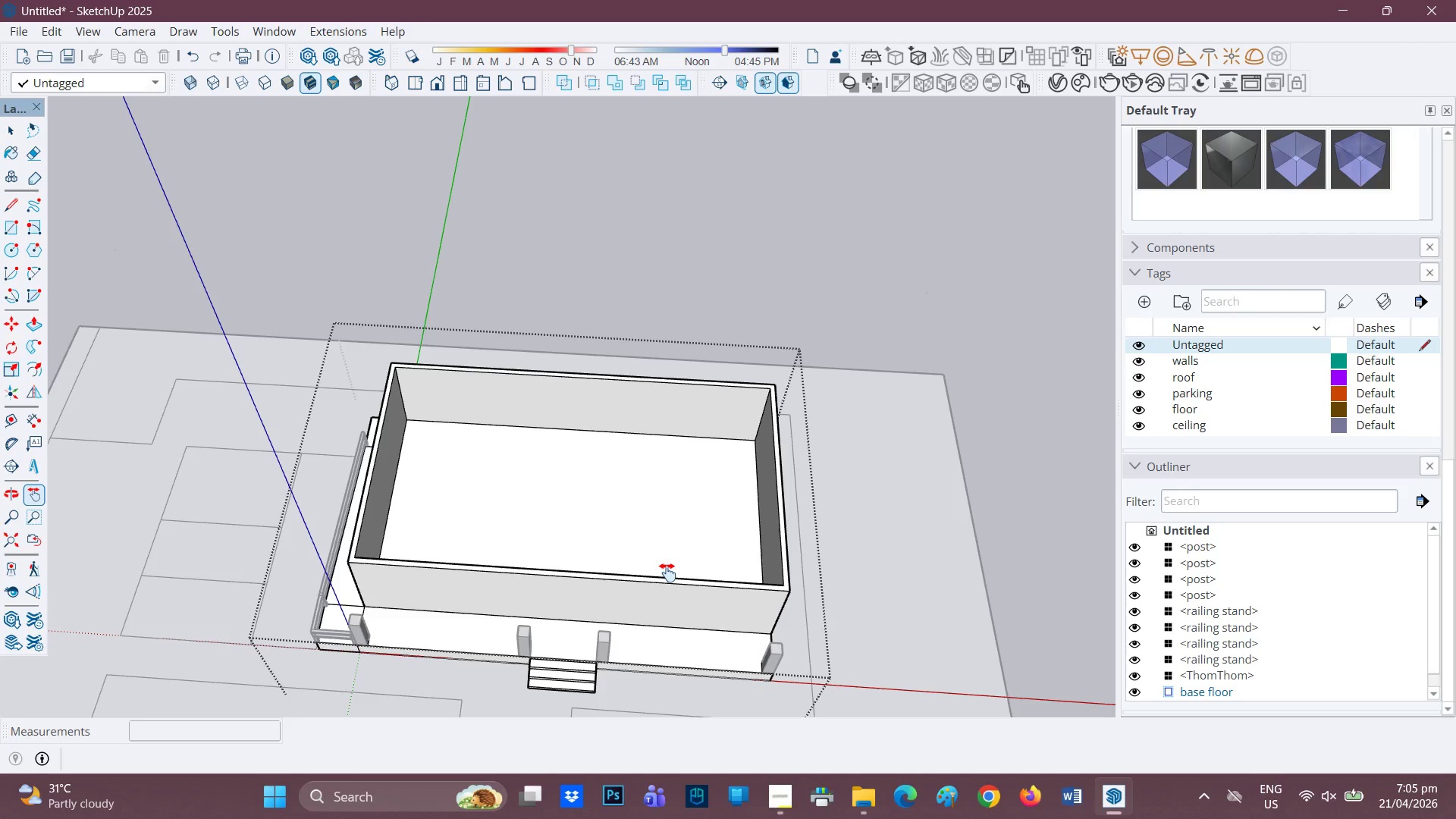 
wait(35.86)
 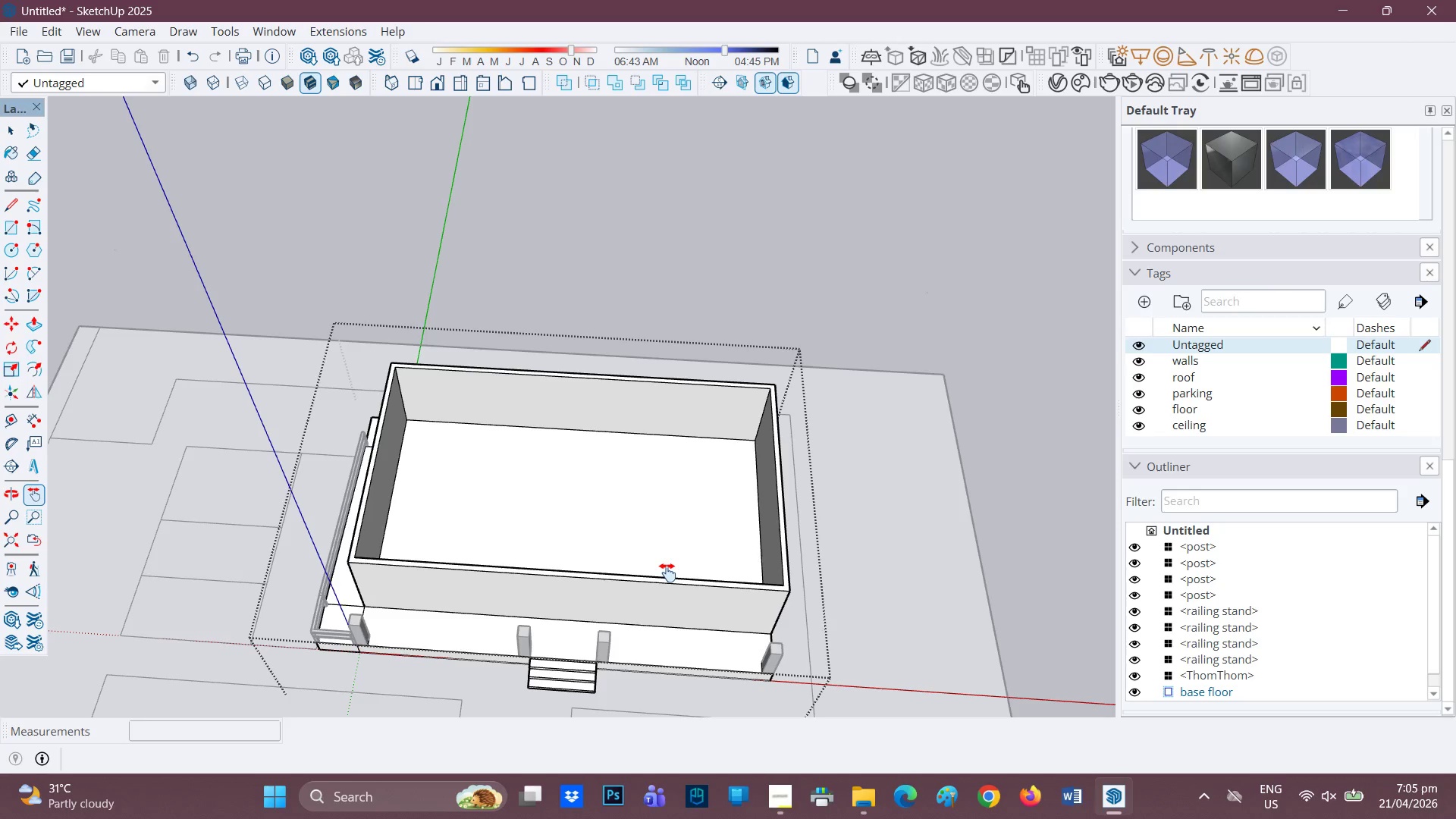 
scroll: coordinate [691, 574], scroll_direction: down, amount: 3.0
 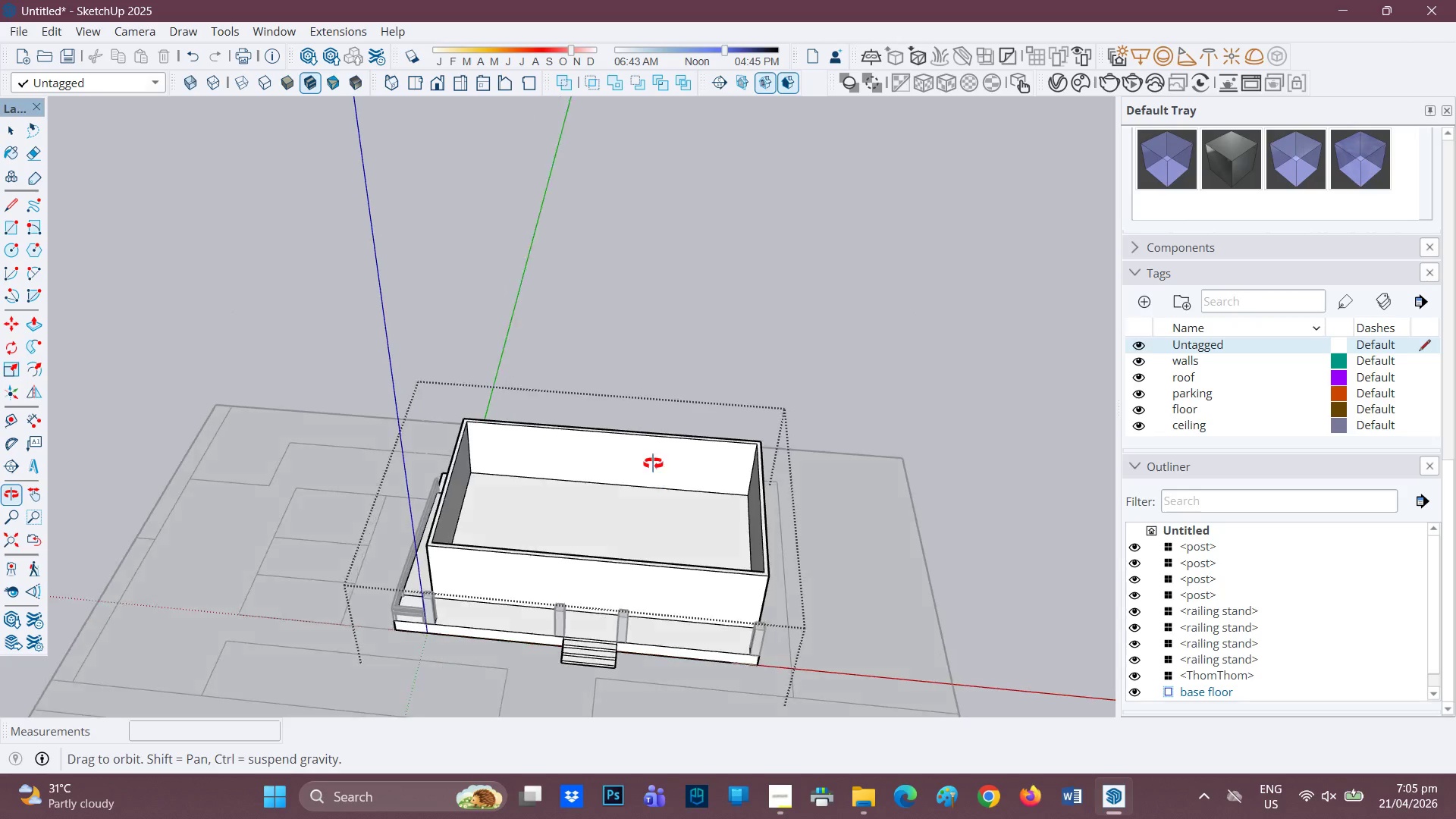 
key(H)
 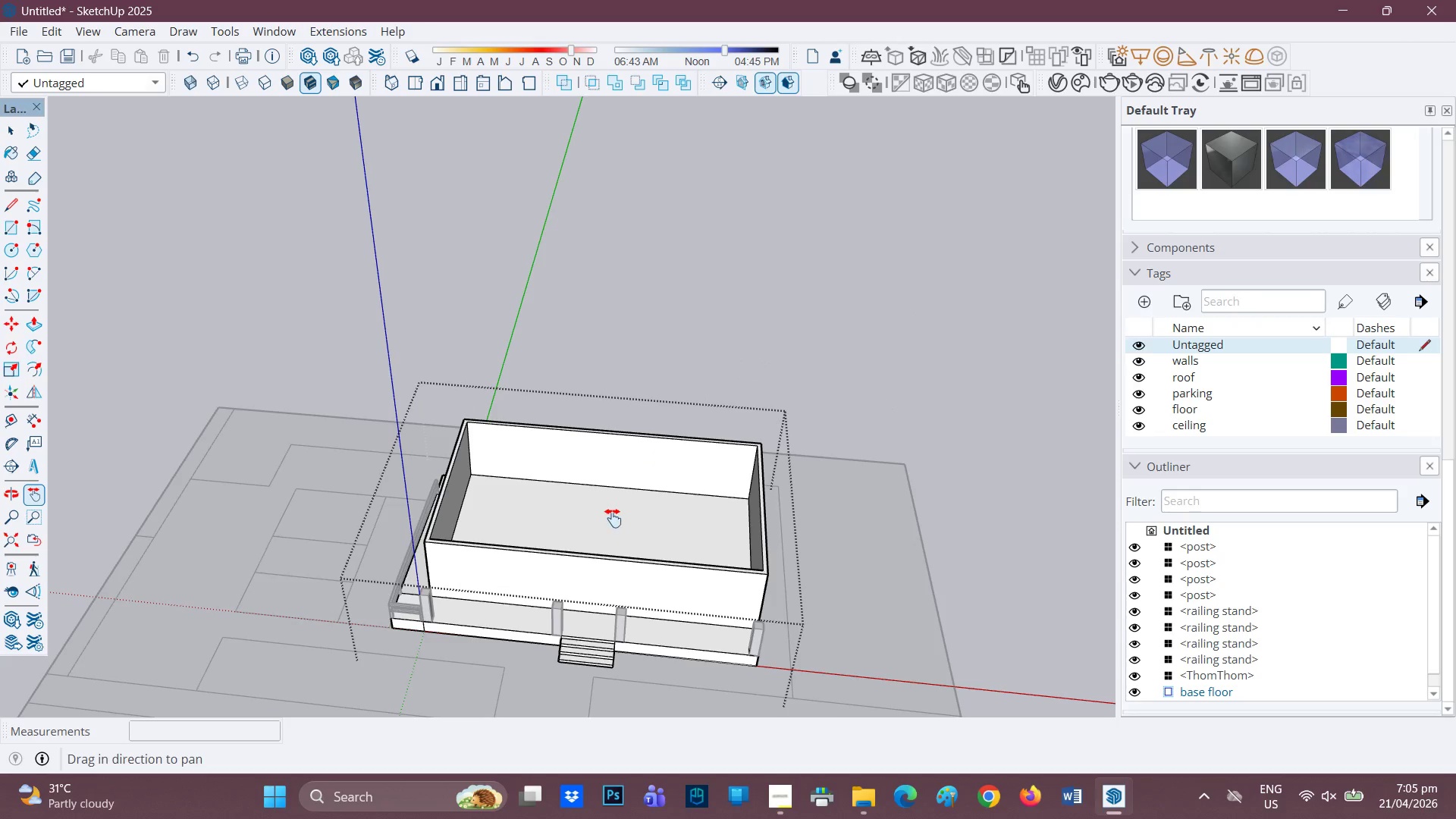 
left_click_drag(start_coordinate=[613, 518], to_coordinate=[786, 477])
 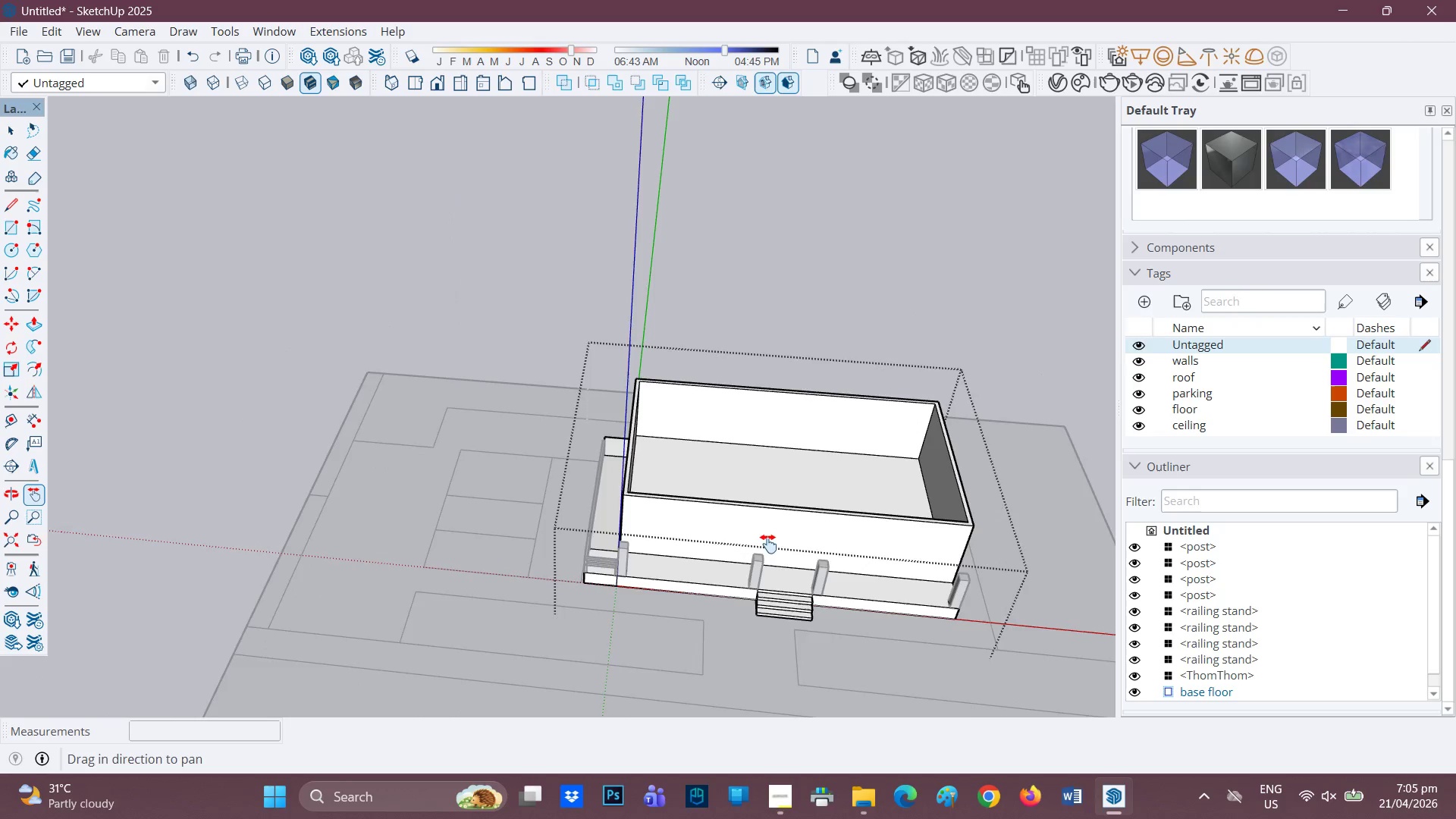 
scroll: coordinate [840, 522], scroll_direction: up, amount: 3.0
 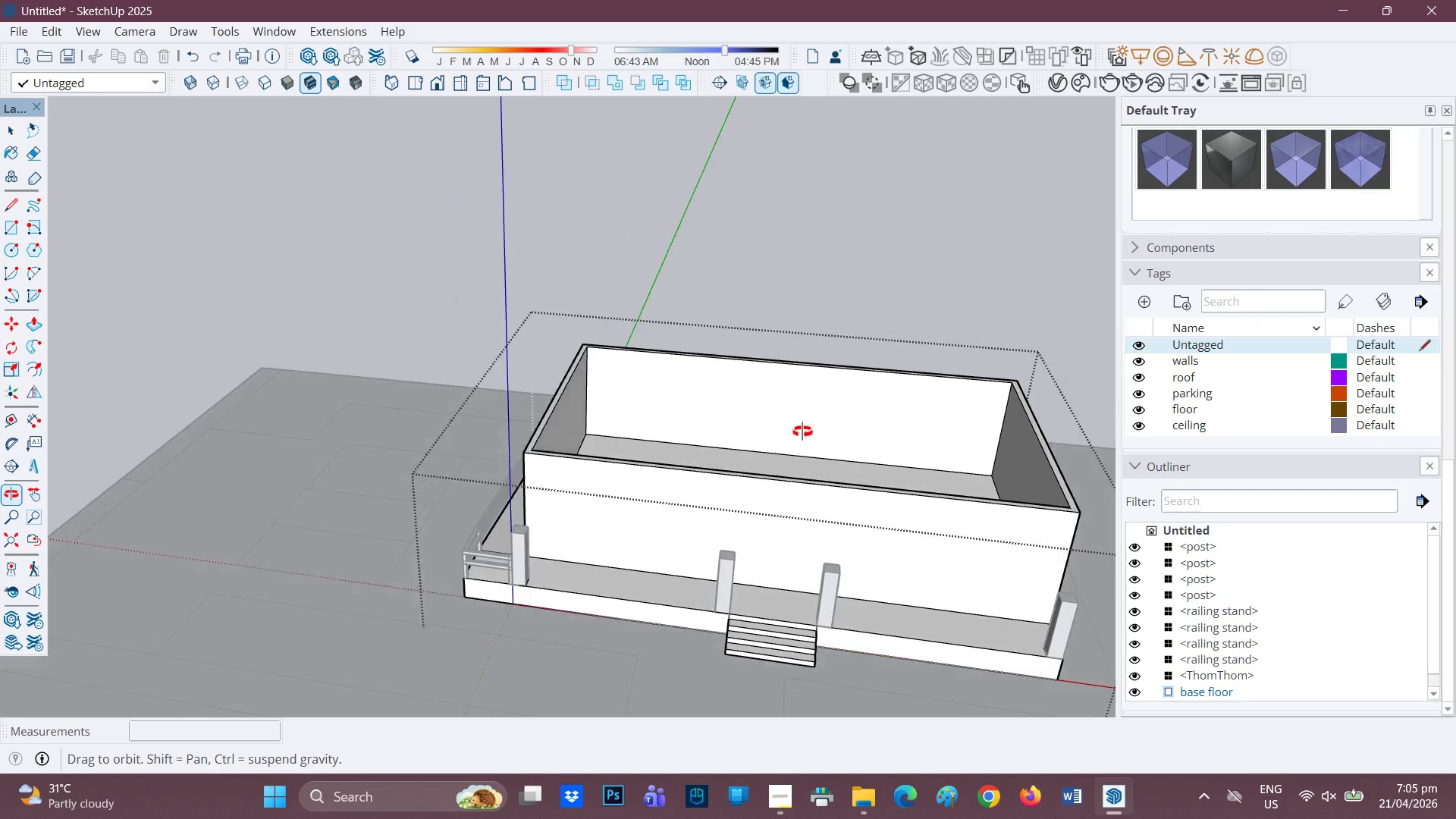 
scroll: coordinate [803, 454], scroll_direction: down, amount: 1.0
 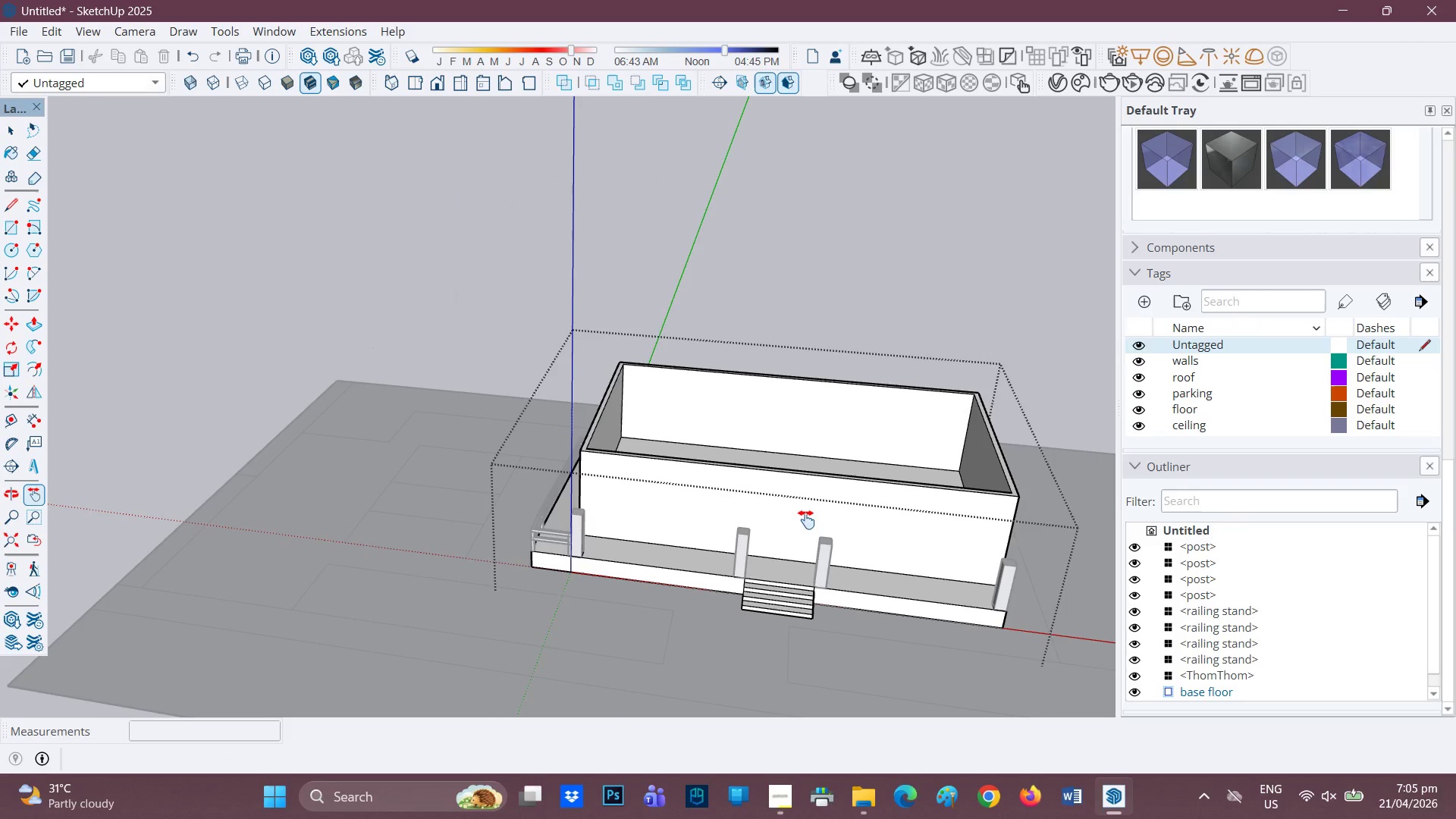 
key(H)
 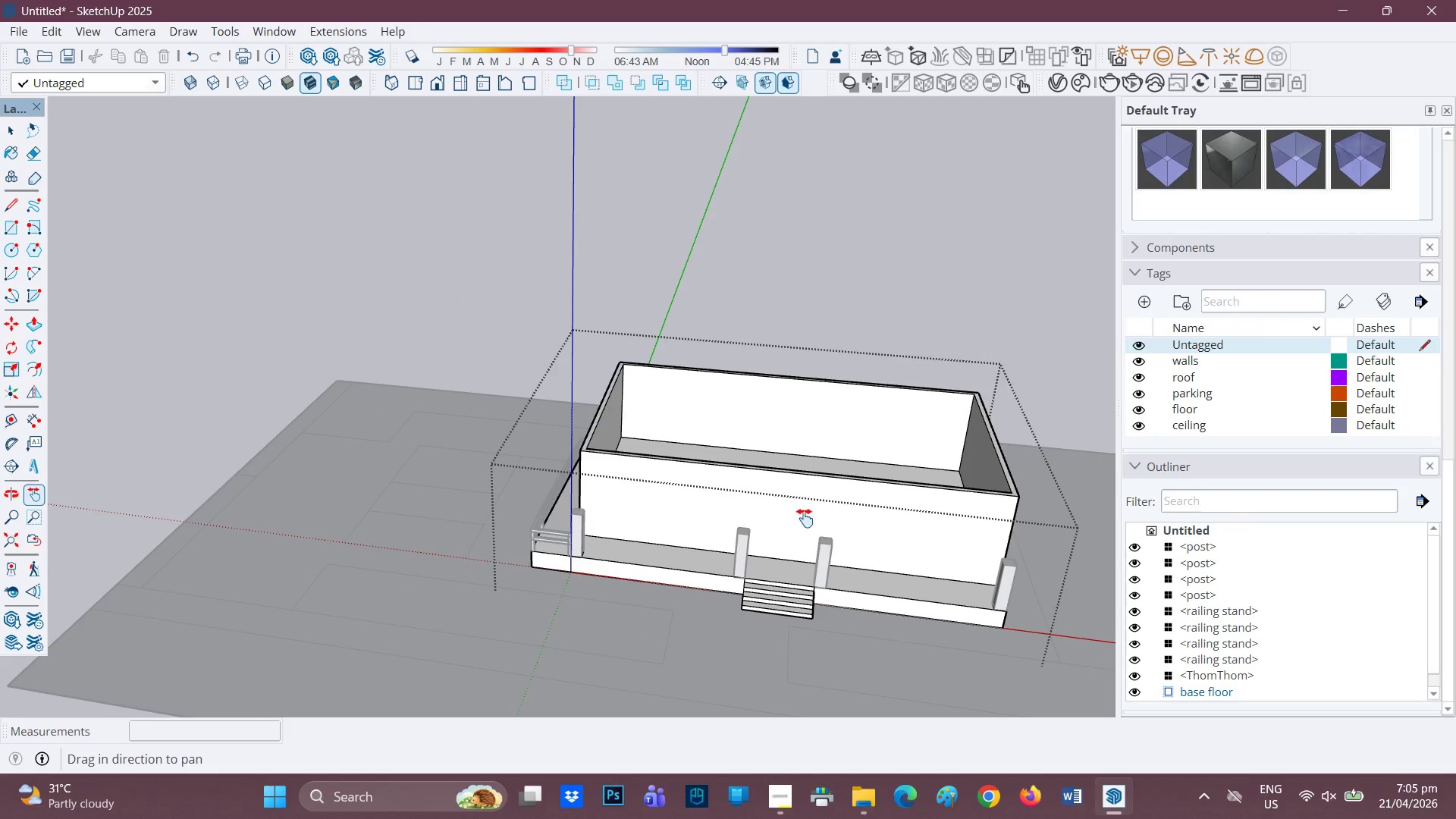 
left_click_drag(start_coordinate=[799, 519], to_coordinate=[492, 591])
 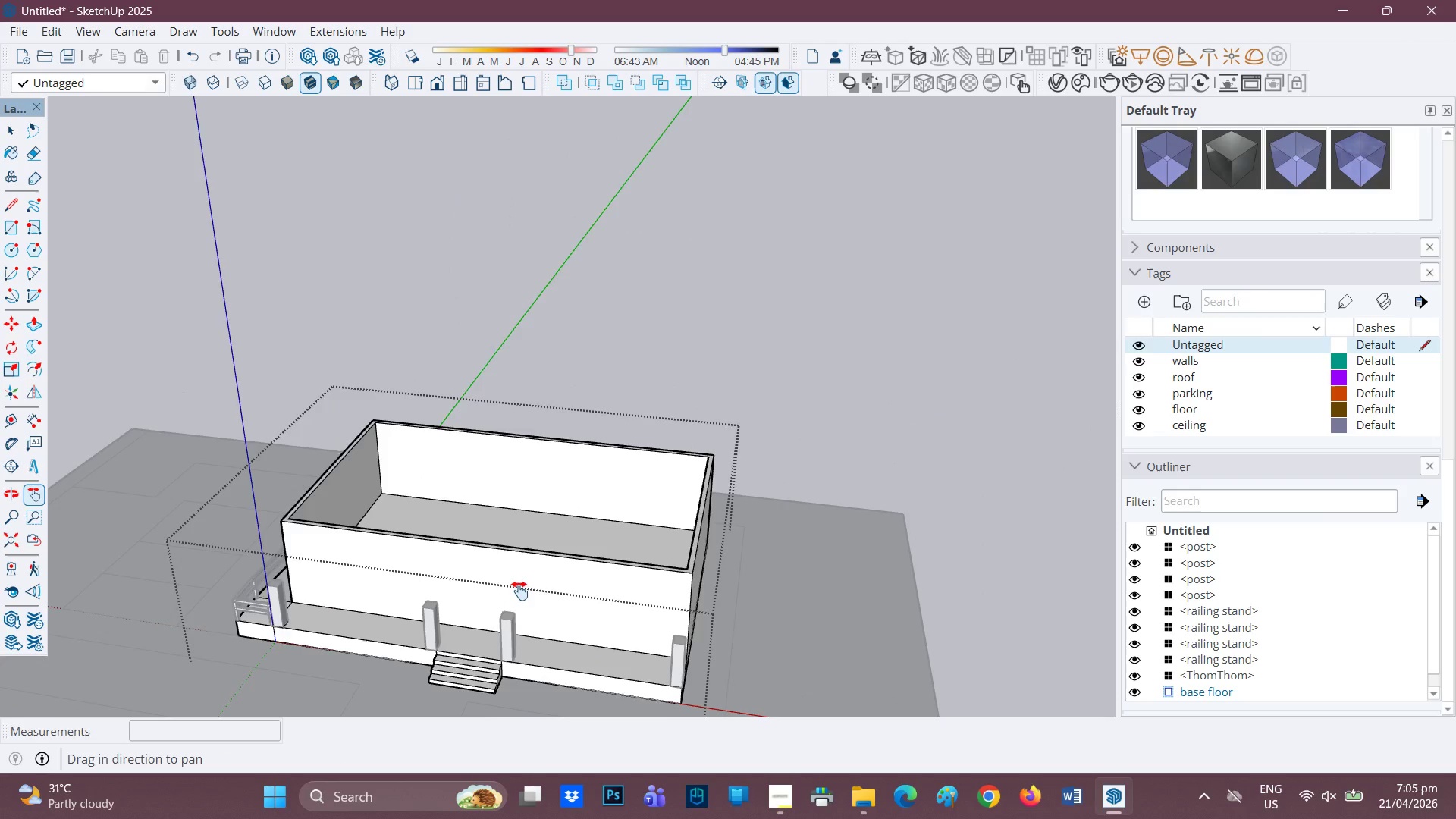 
scroll: coordinate [540, 585], scroll_direction: up, amount: 1.0
 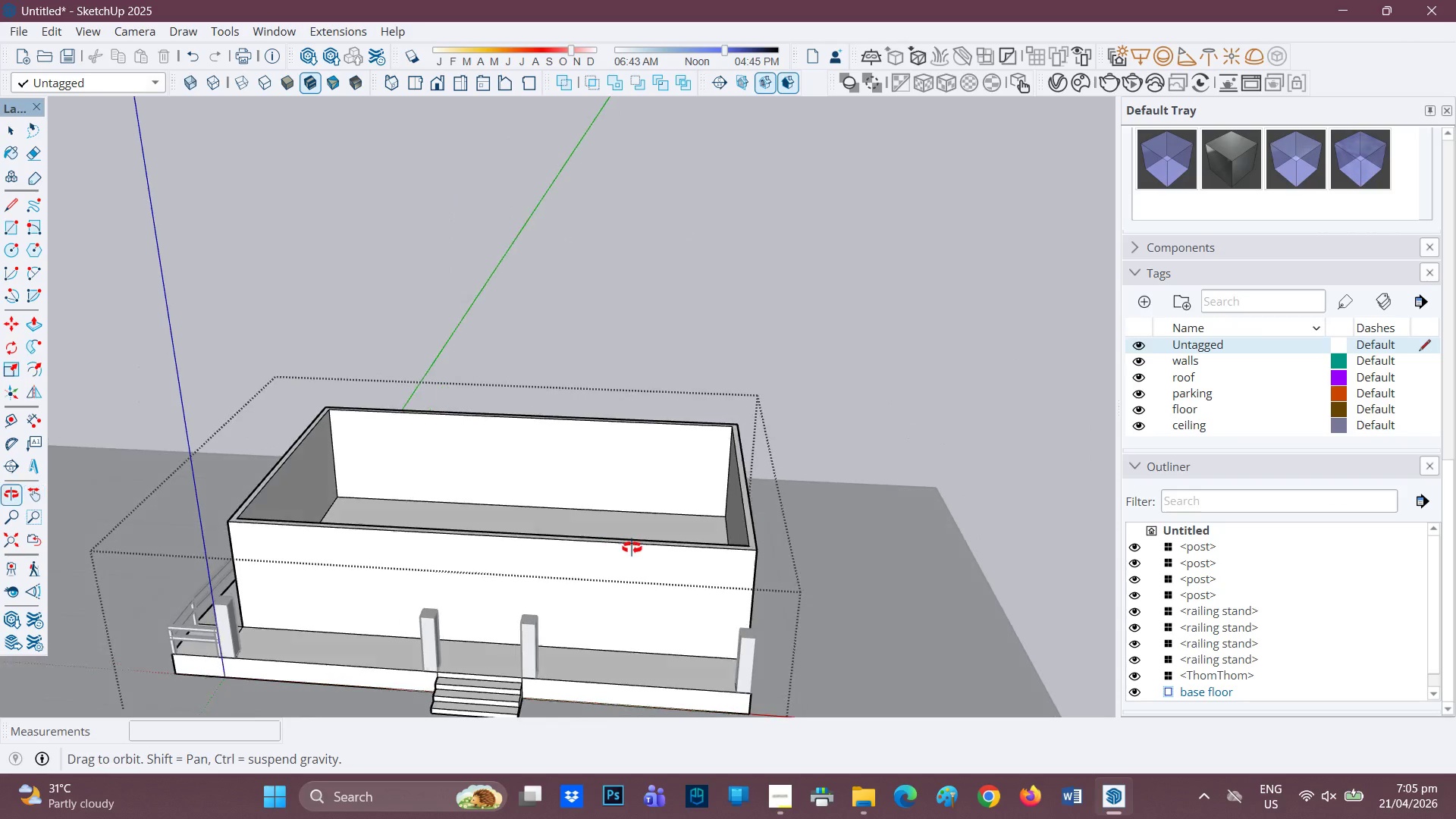 
key(Space)
 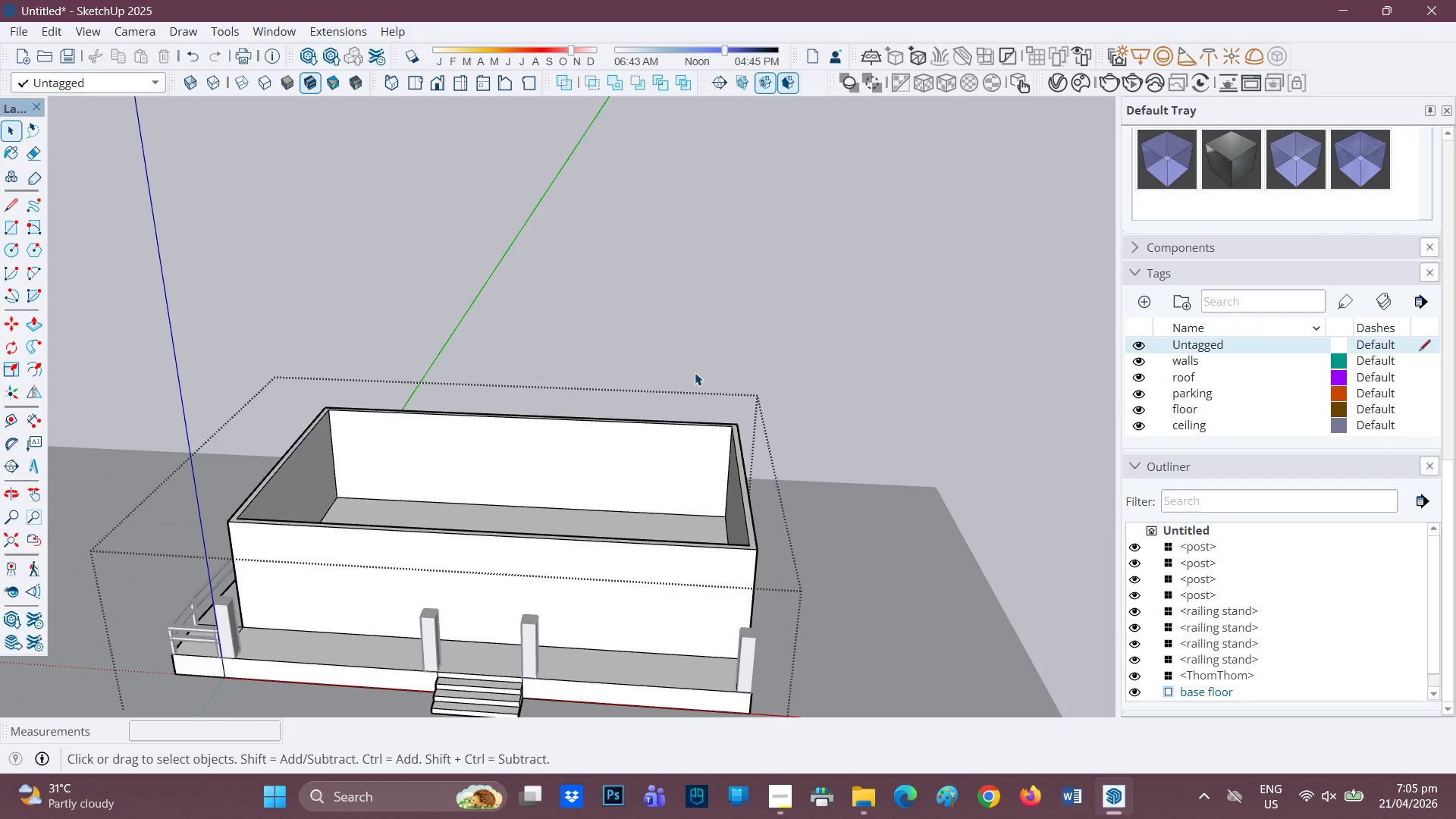 
scroll: coordinate [695, 372], scroll_direction: none, amount: 0.0
 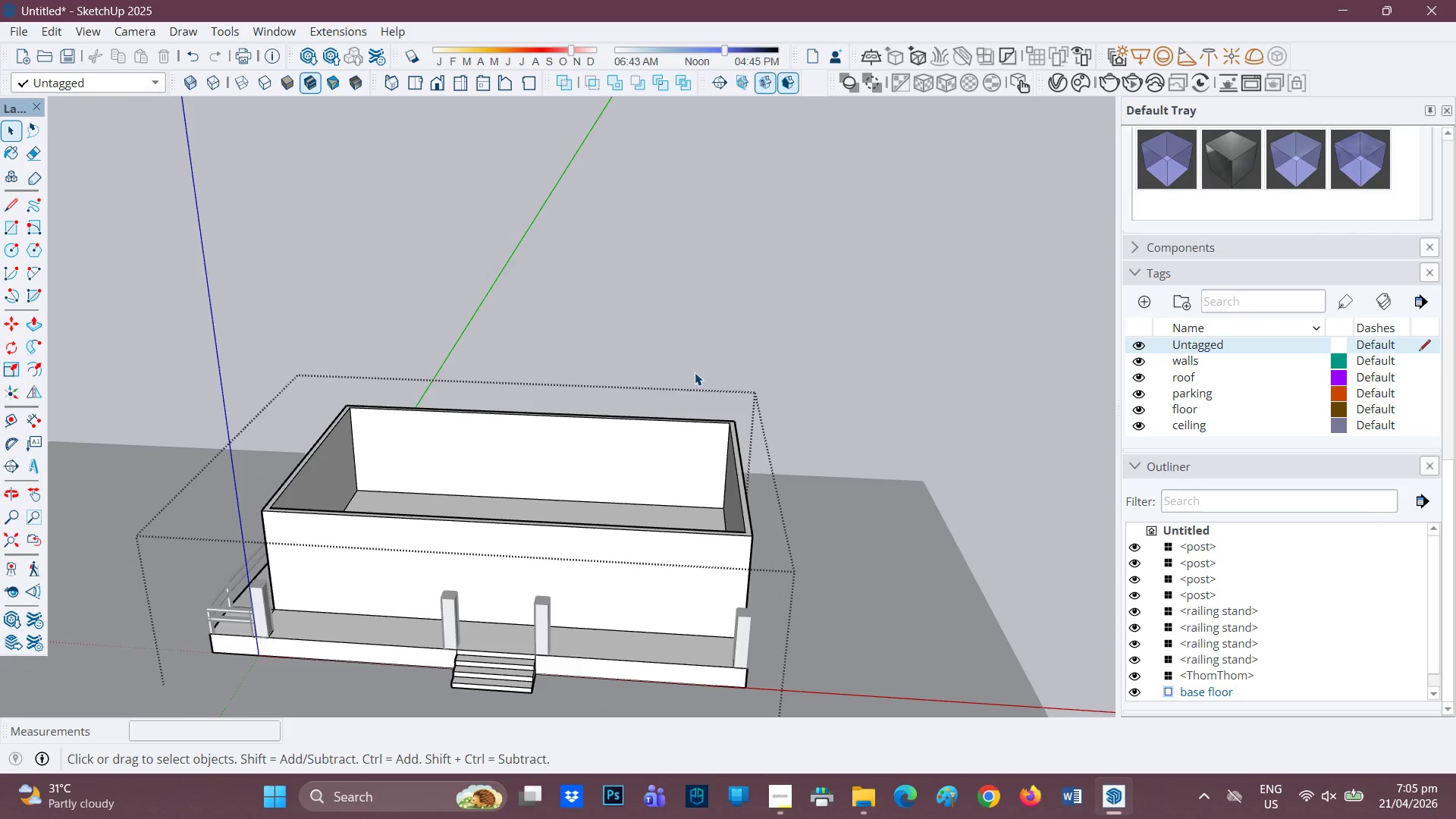 
scroll: coordinate [695, 372], scroll_direction: down, amount: 1.0
 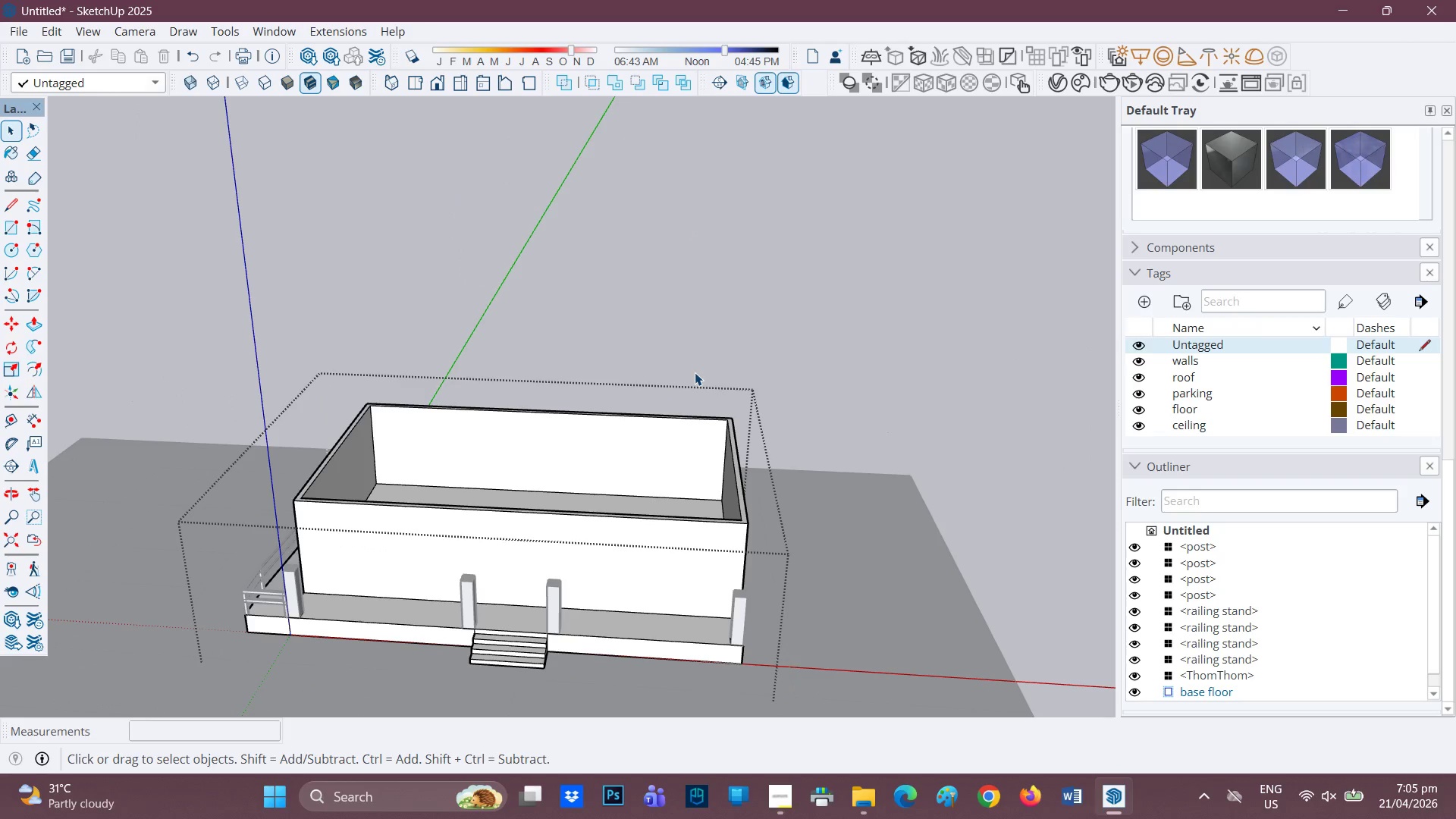 
key(H)
 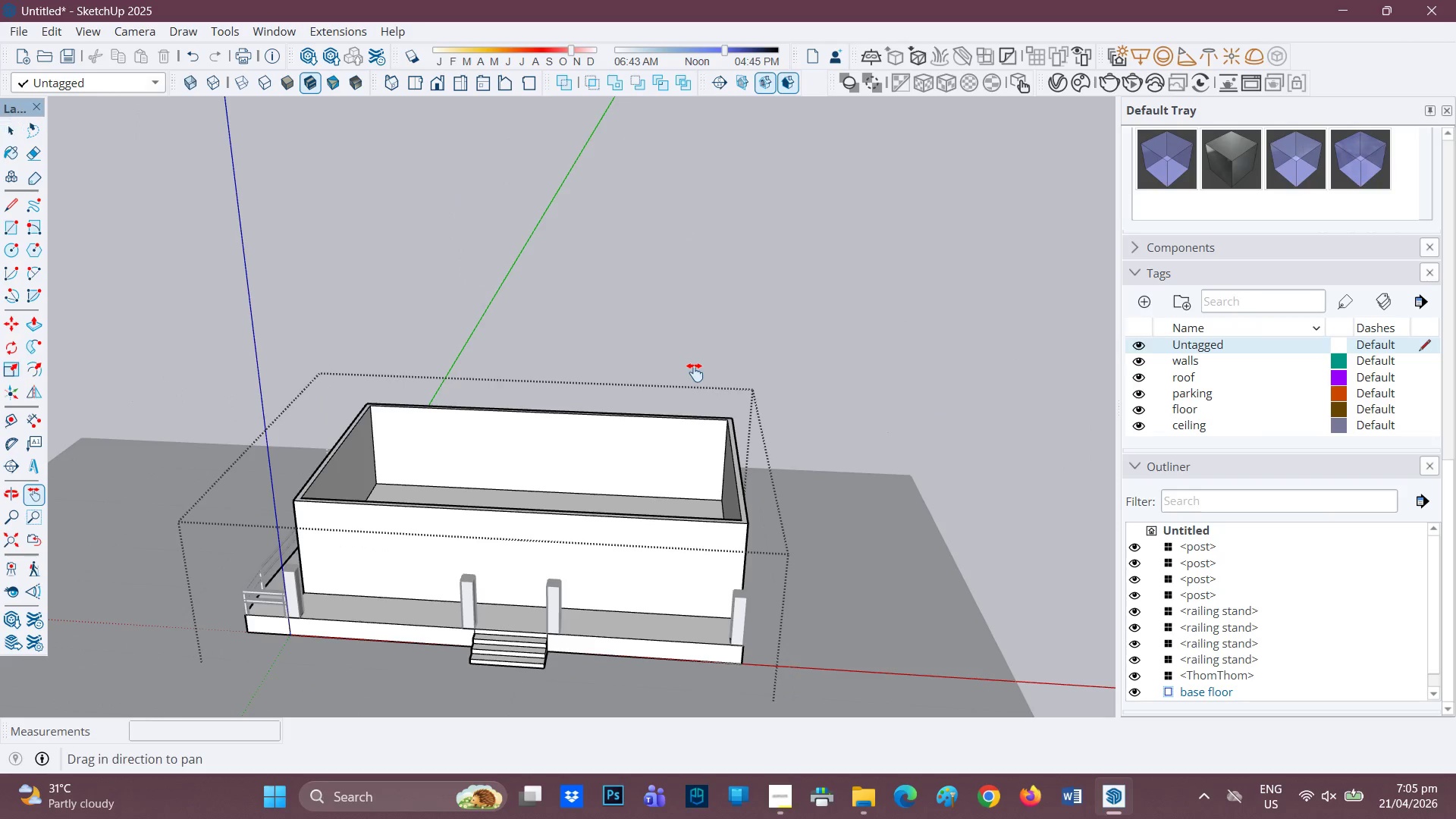 
left_click_drag(start_coordinate=[695, 372], to_coordinate=[845, 376])
 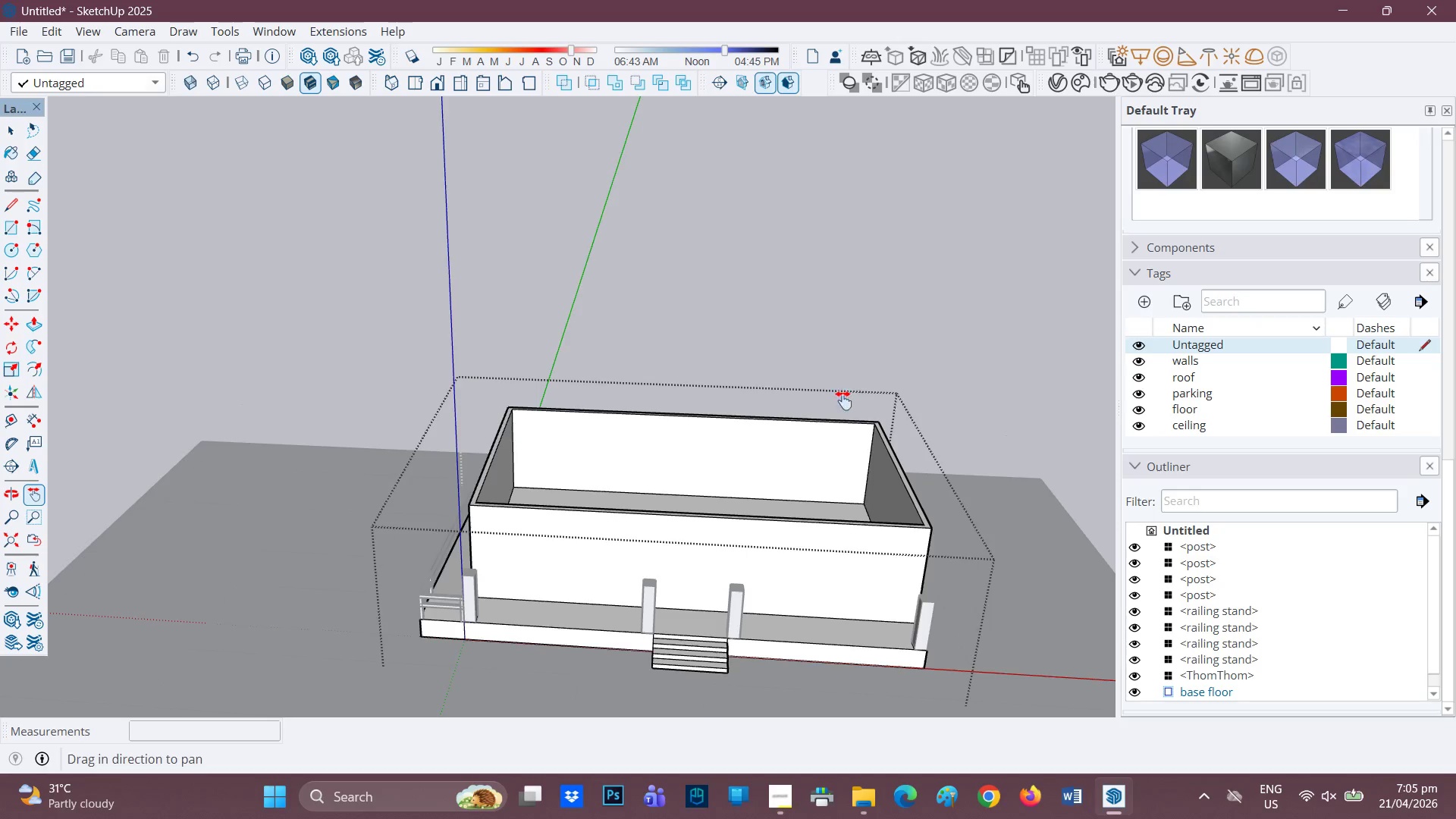 
key(Space)
 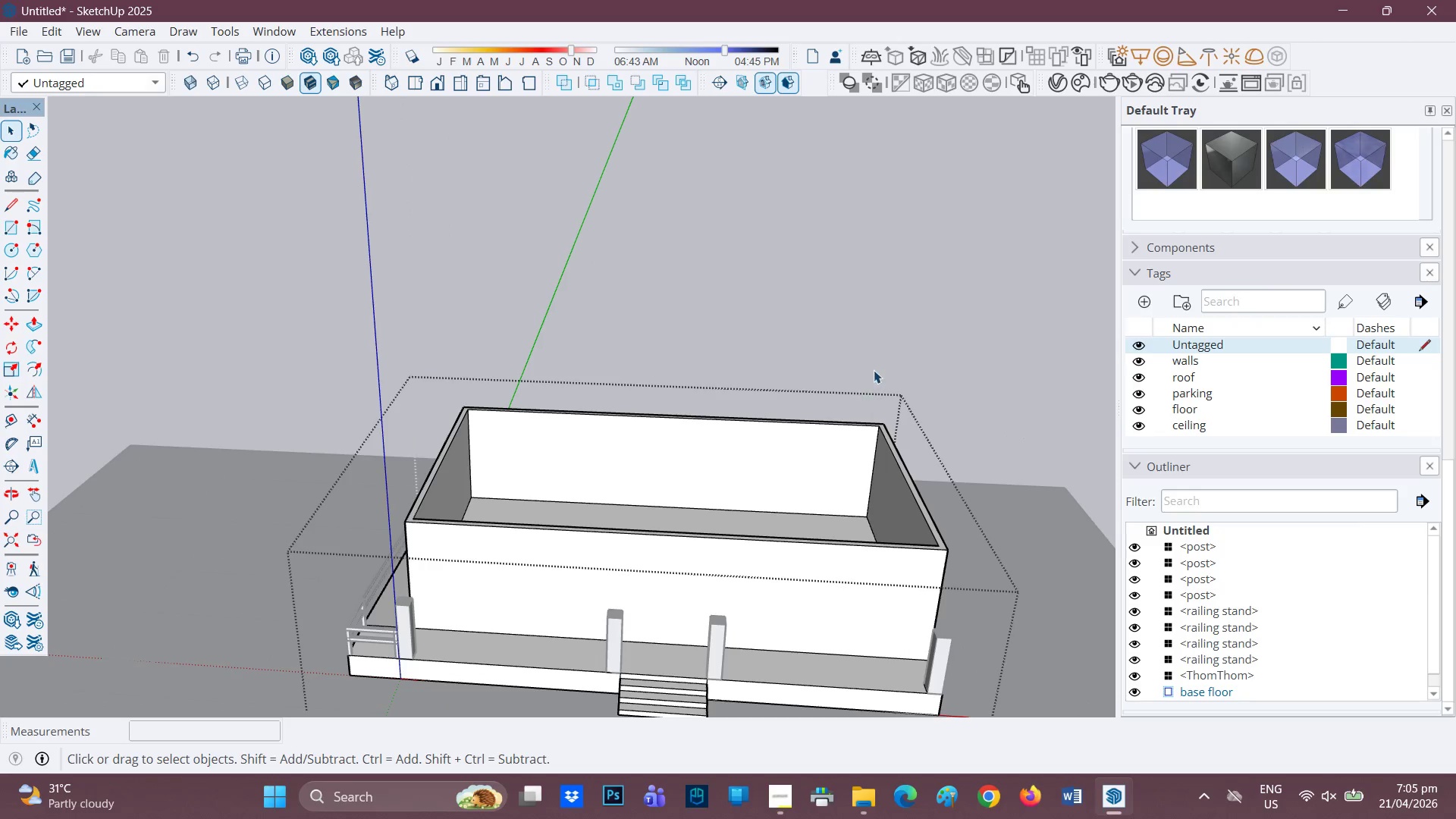 
left_click([874, 370])
 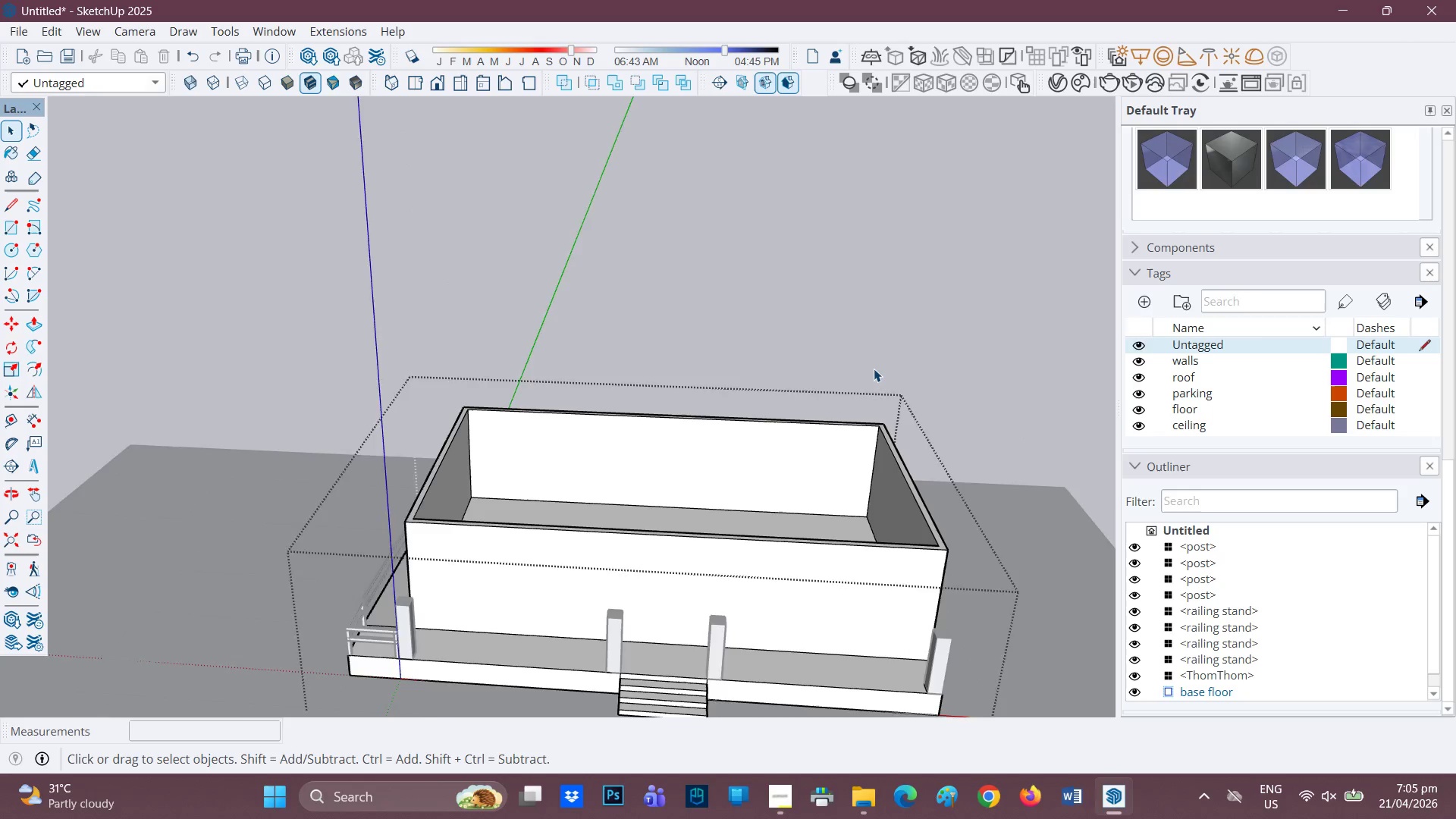 
scroll: coordinate [841, 411], scroll_direction: up, amount: 1.0
 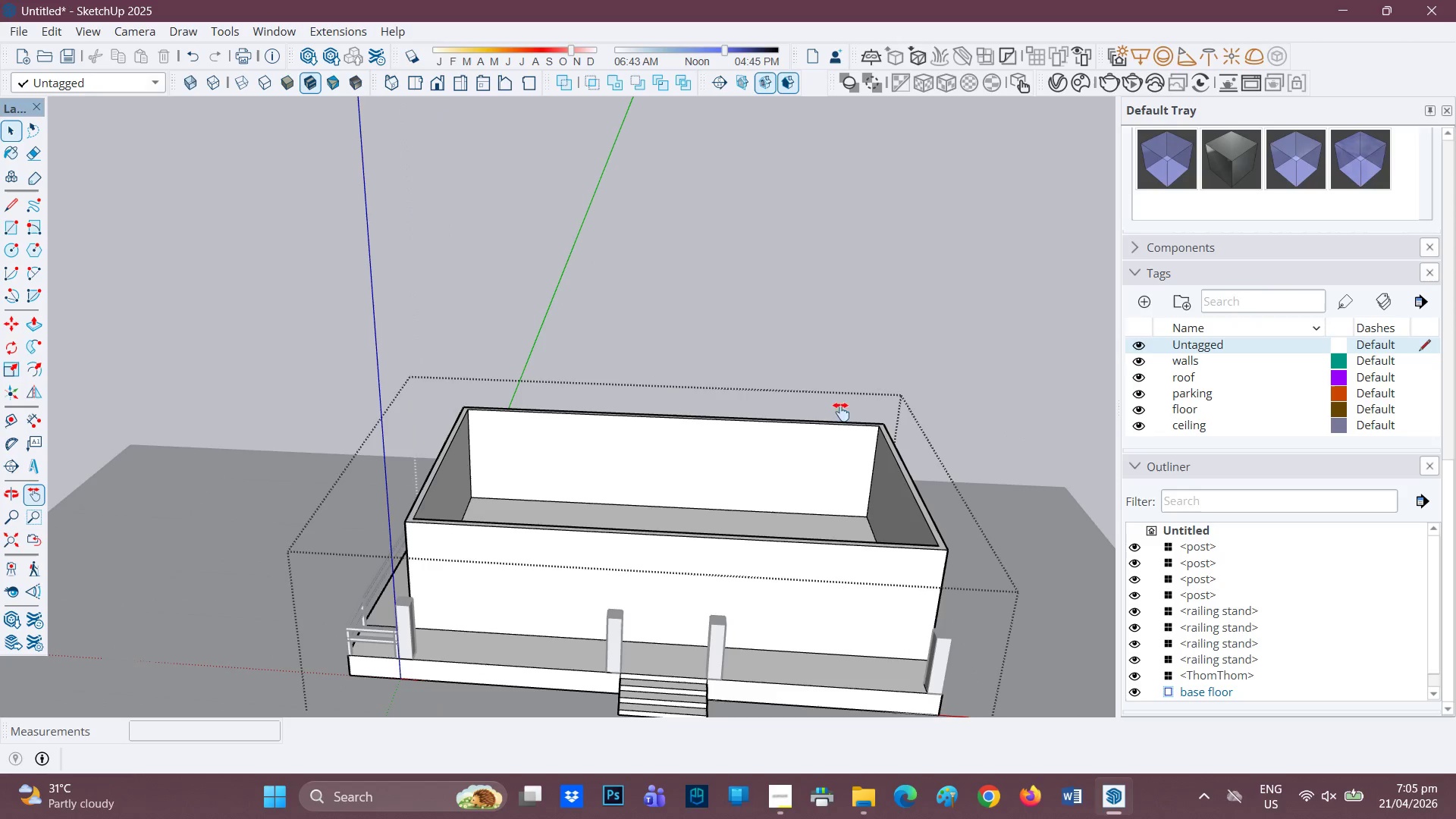 
double_click([874, 369])
 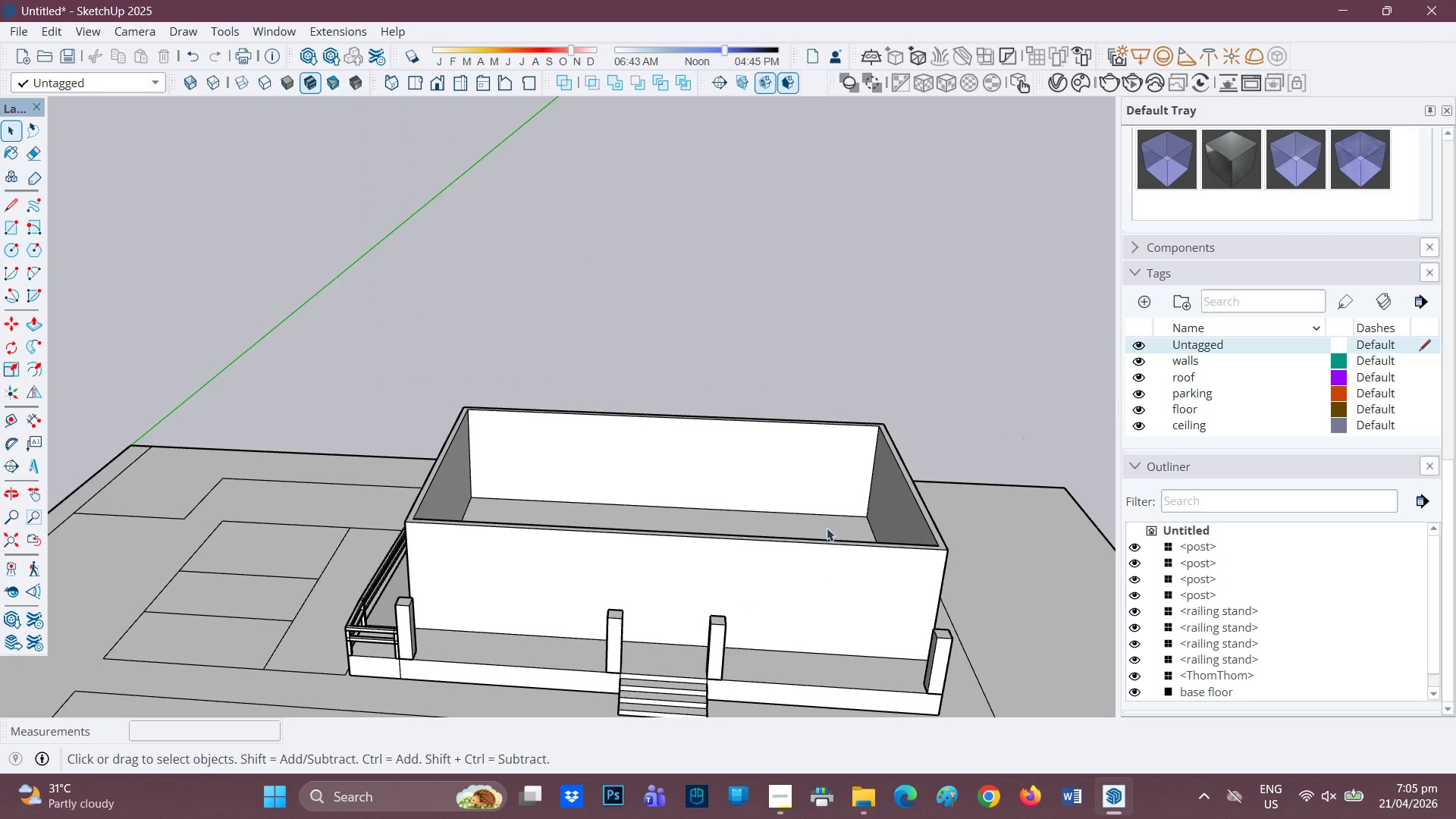 
key(H)
 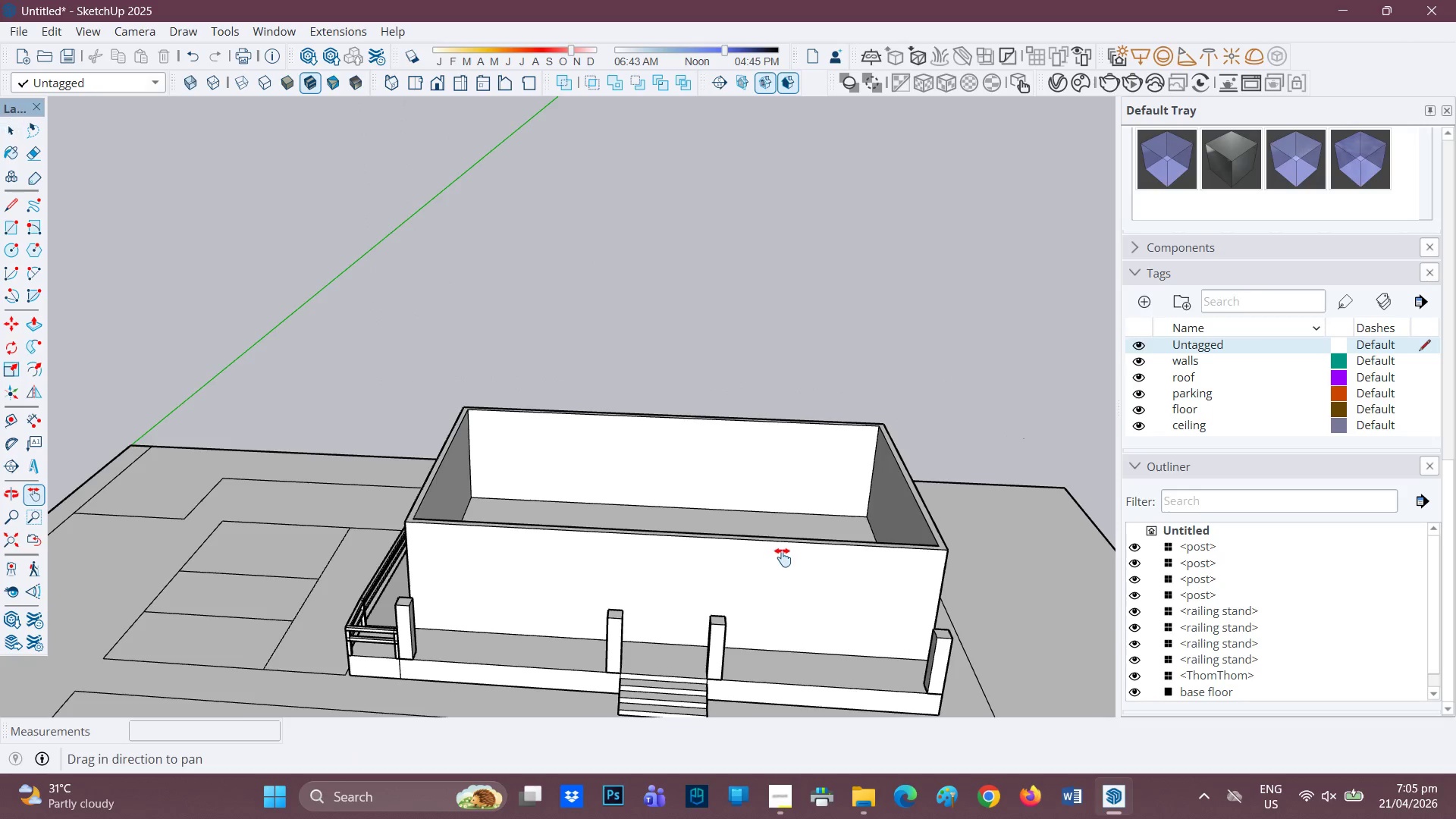 
left_click_drag(start_coordinate=[783, 552], to_coordinate=[803, 410])
 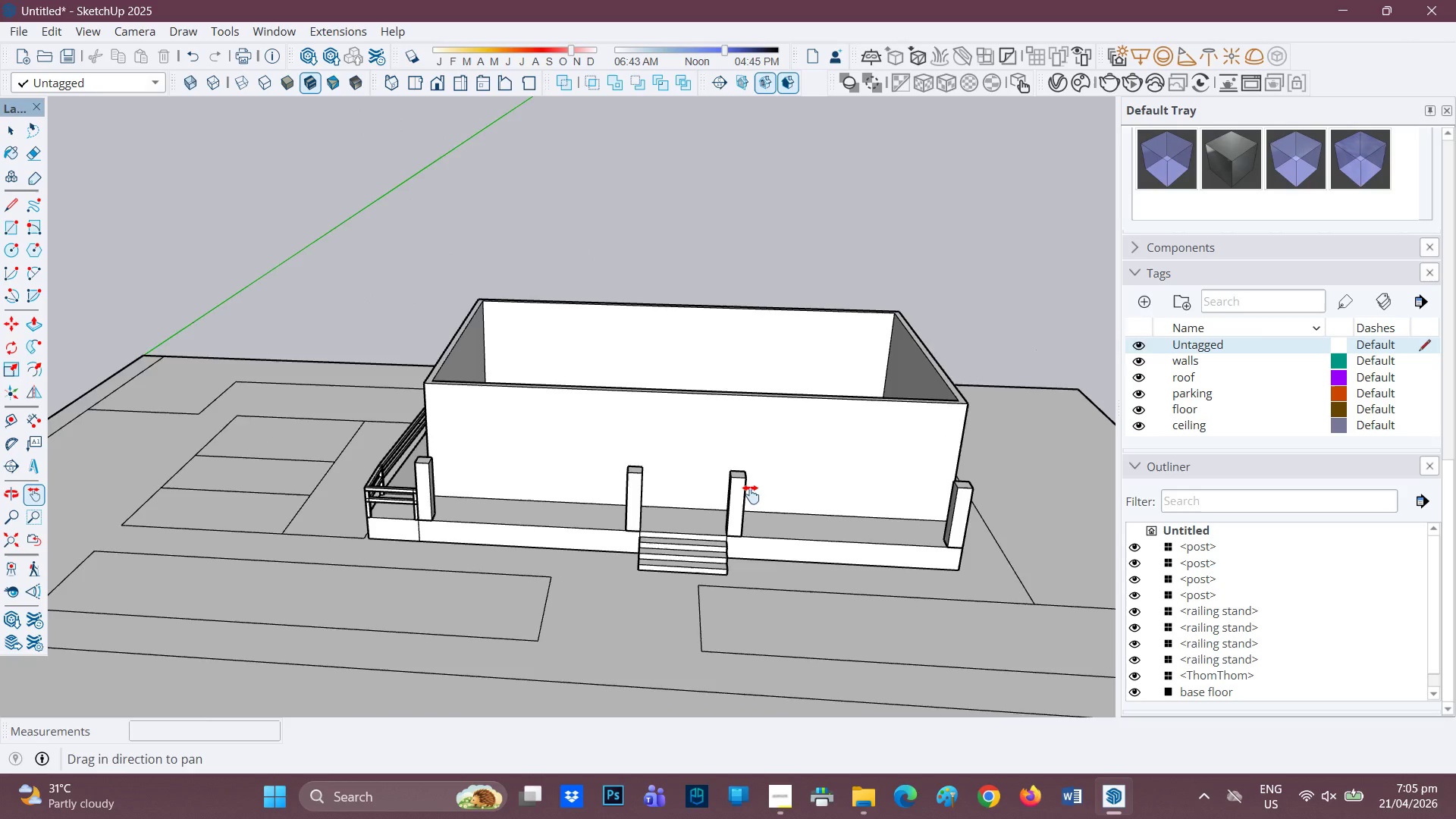 
scroll: coordinate [753, 495], scroll_direction: up, amount: 2.0
 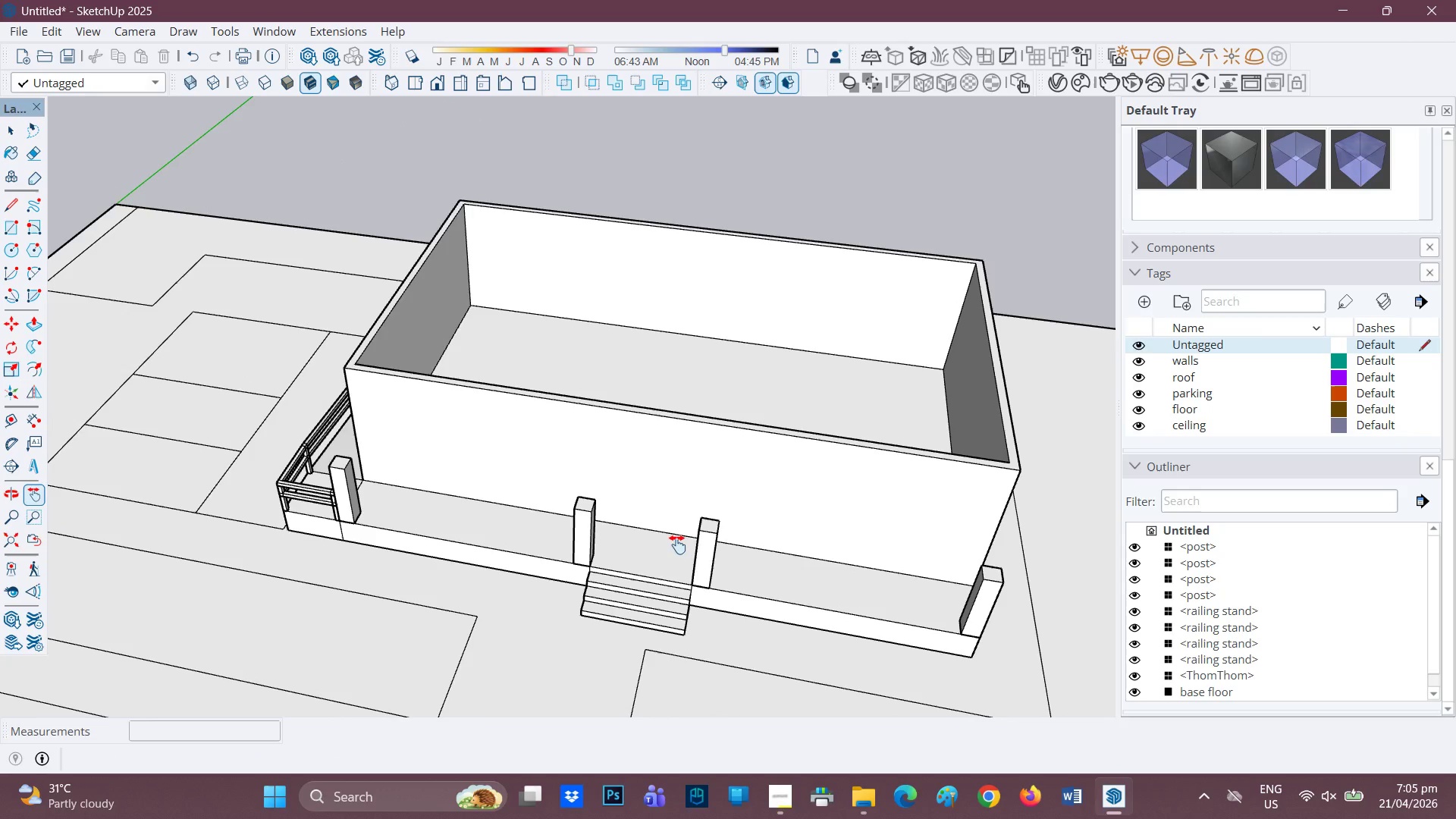 
key(H)
 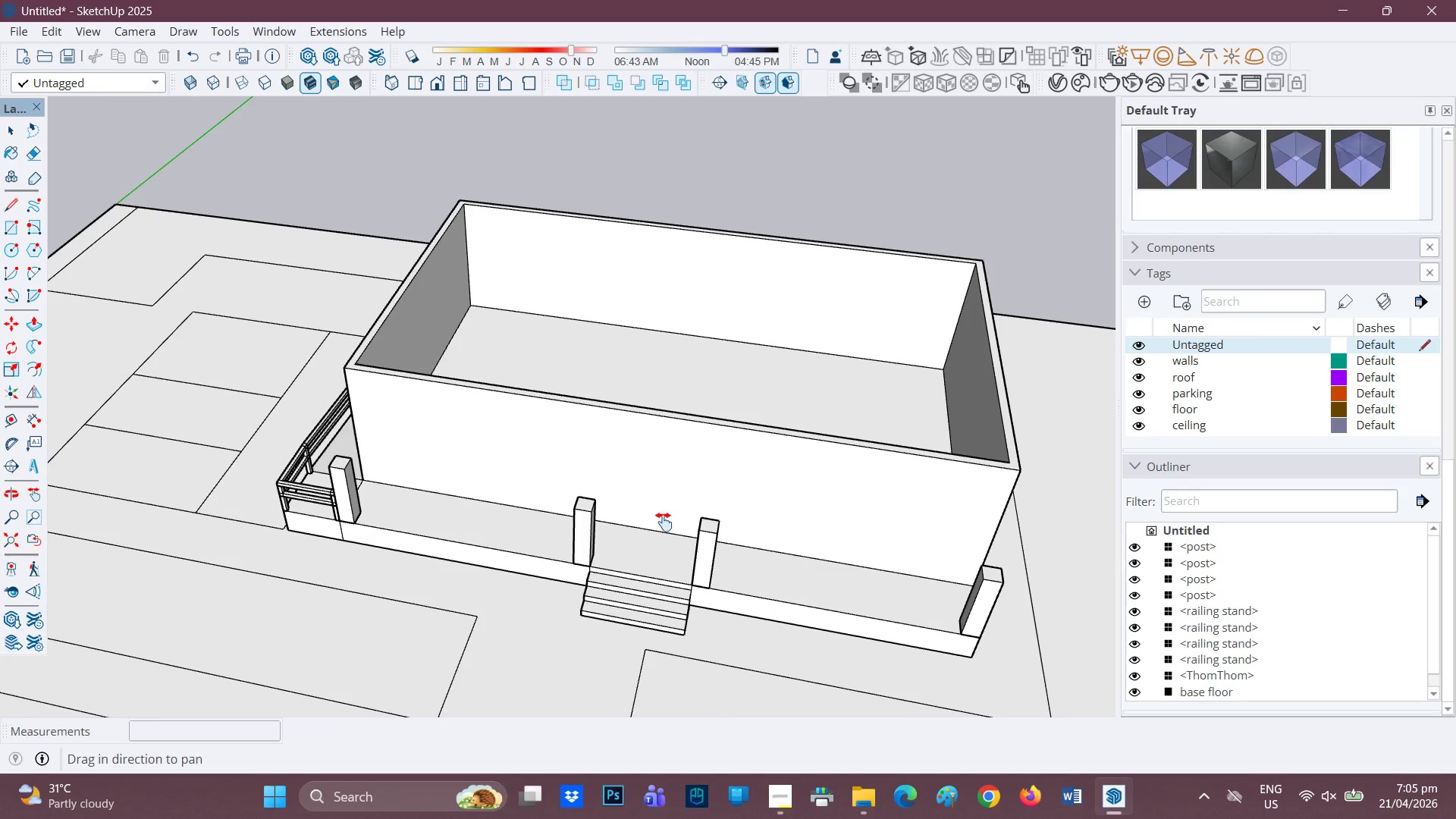 
left_click_drag(start_coordinate=[665, 518], to_coordinate=[586, 629])
 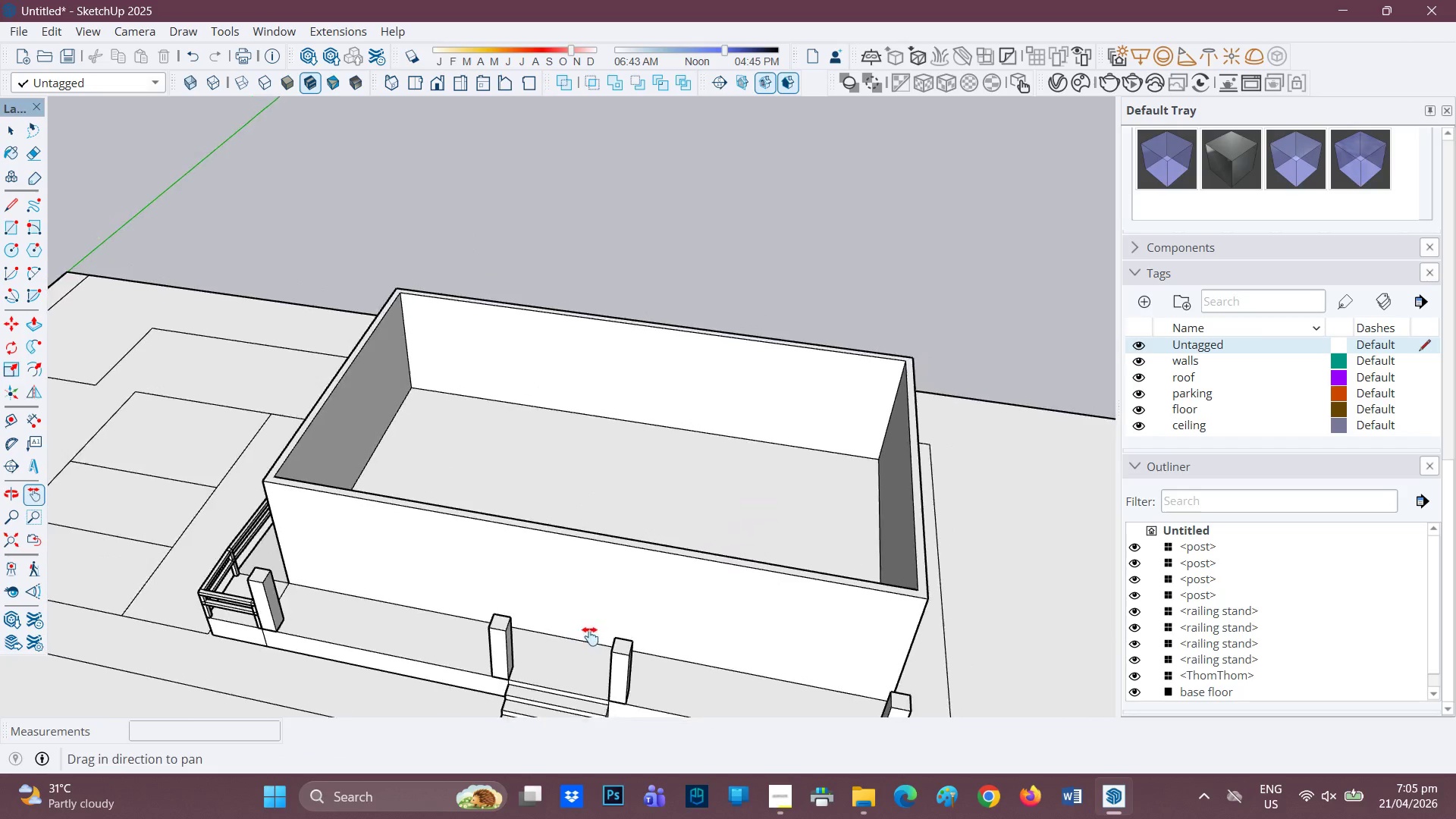 
scroll: coordinate [369, 652], scroll_direction: up, amount: 6.0
 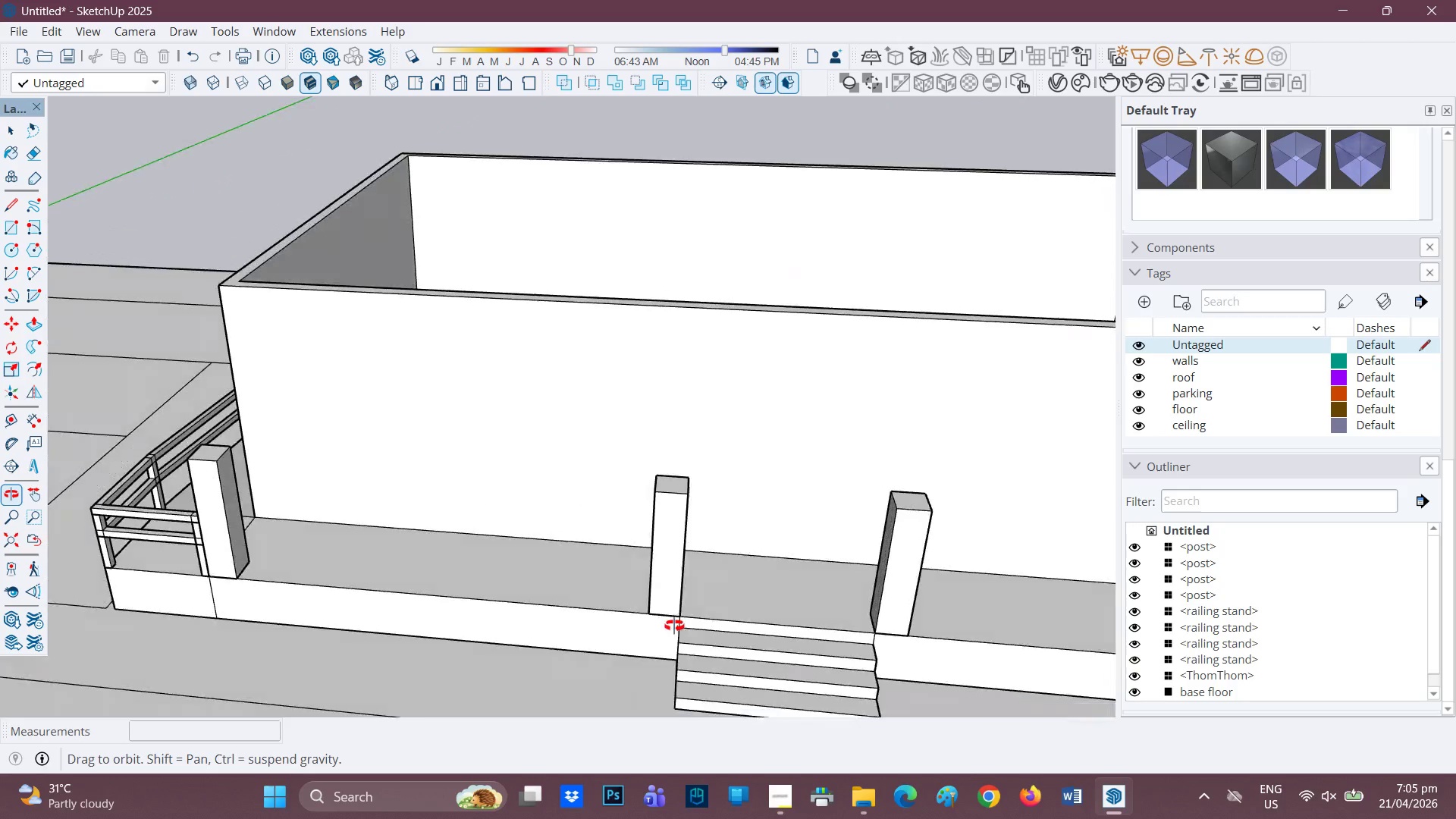 
scroll: coordinate [562, 620], scroll_direction: down, amount: 1.0
 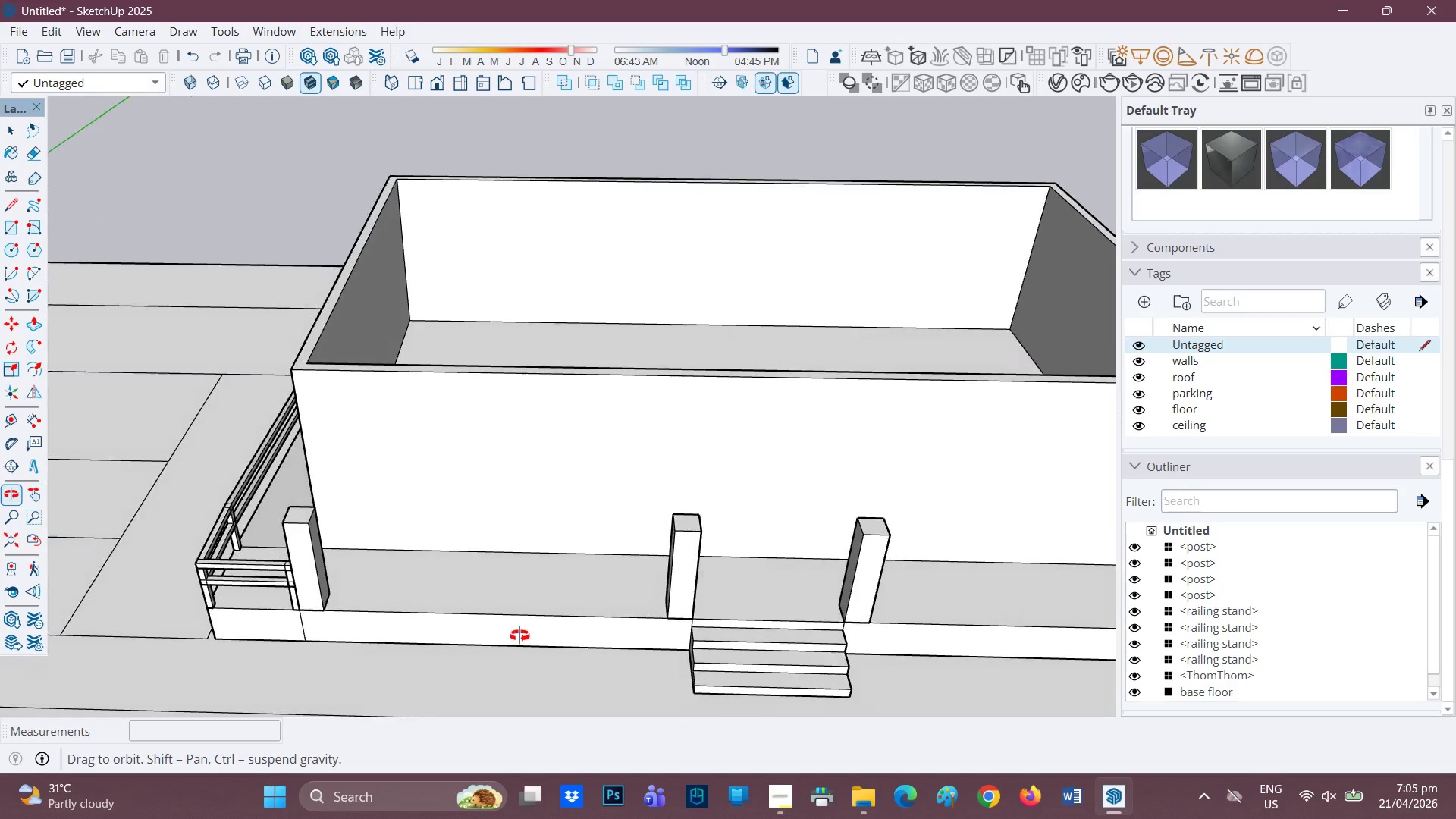 
scroll: coordinate [435, 629], scroll_direction: up, amount: 1.0
 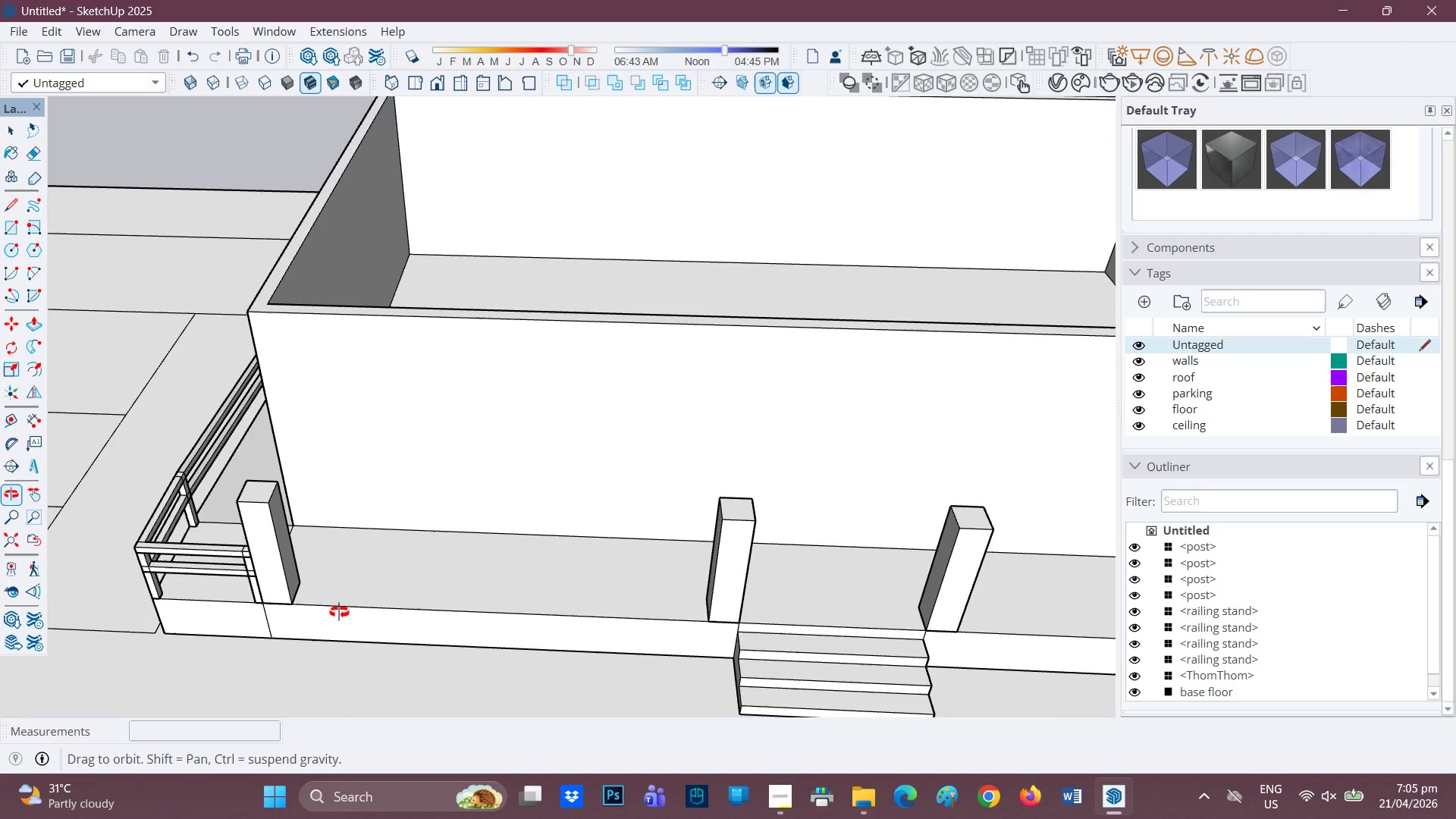 
key(L)
 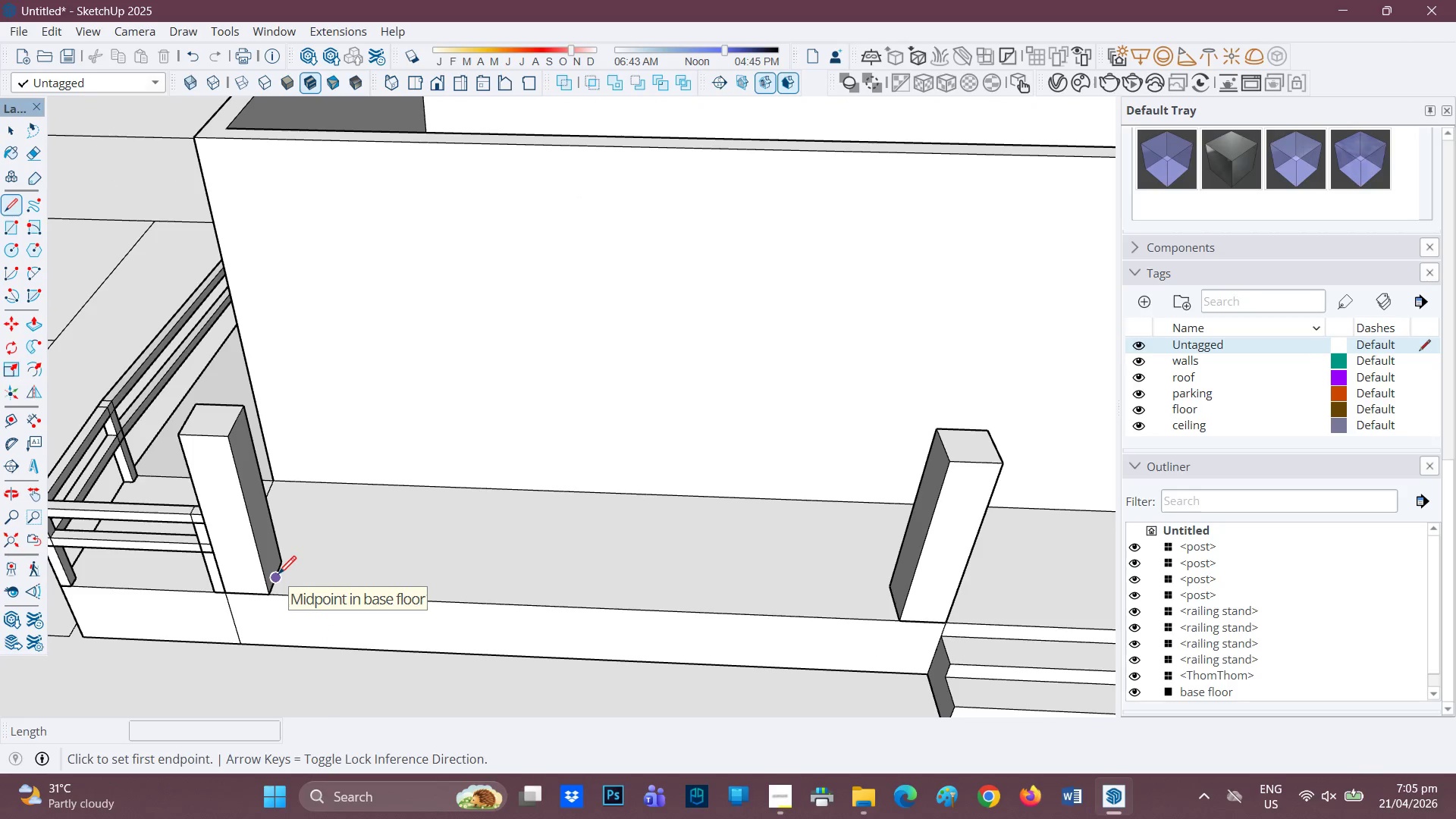 
scroll: coordinate [340, 632], scroll_direction: up, amount: 4.0
 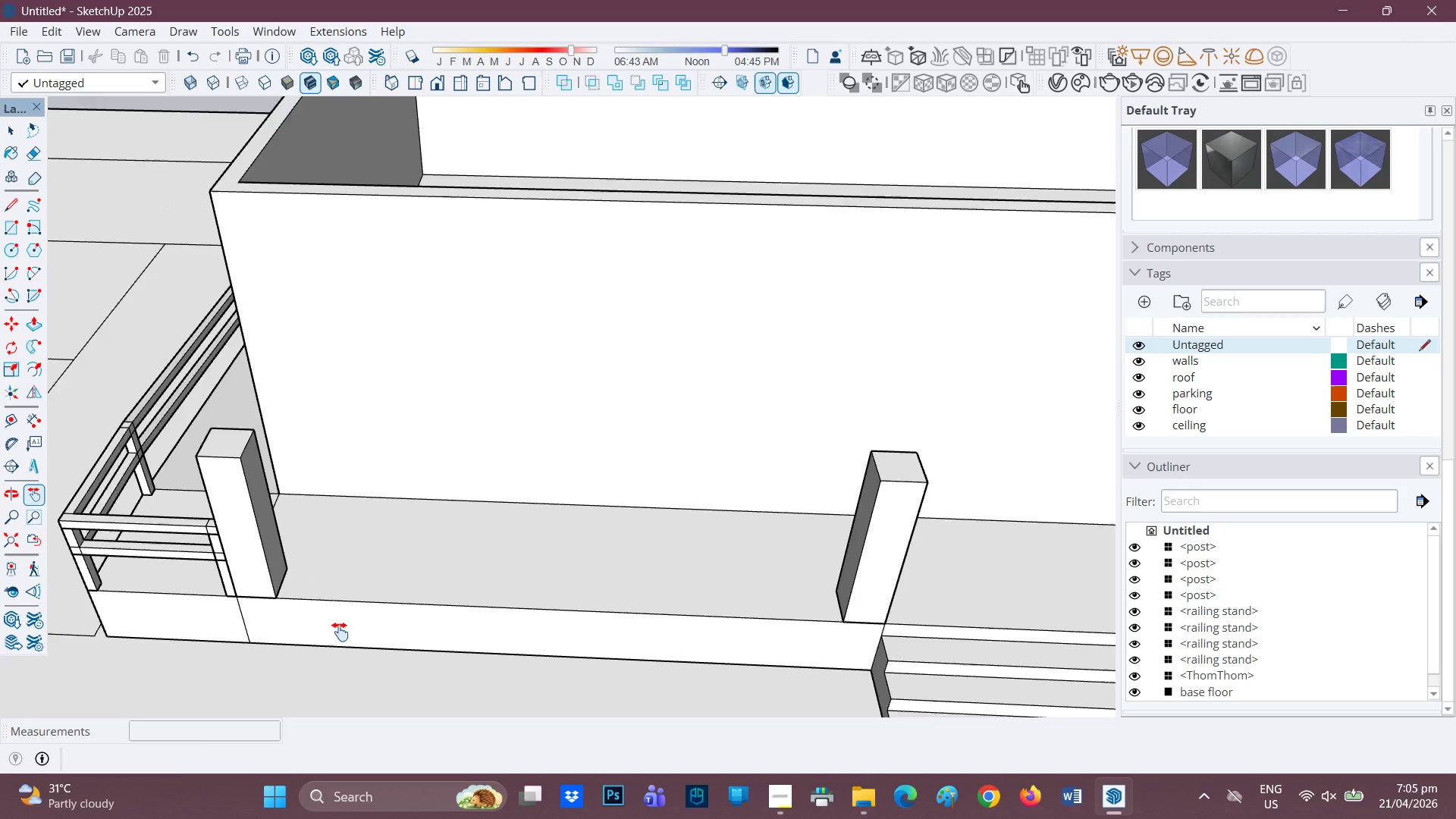 
left_click([278, 576])
 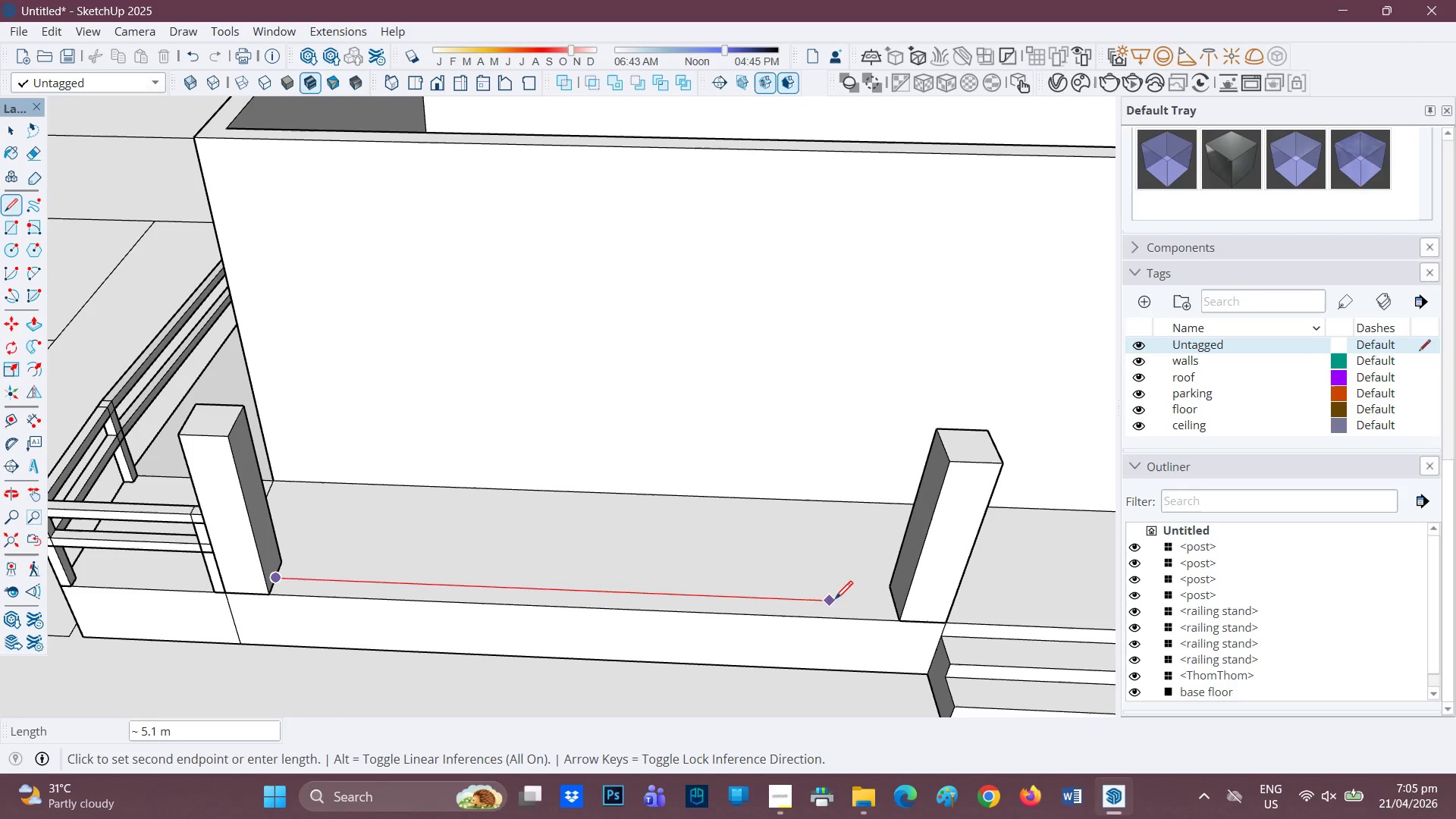 
key(Space)
 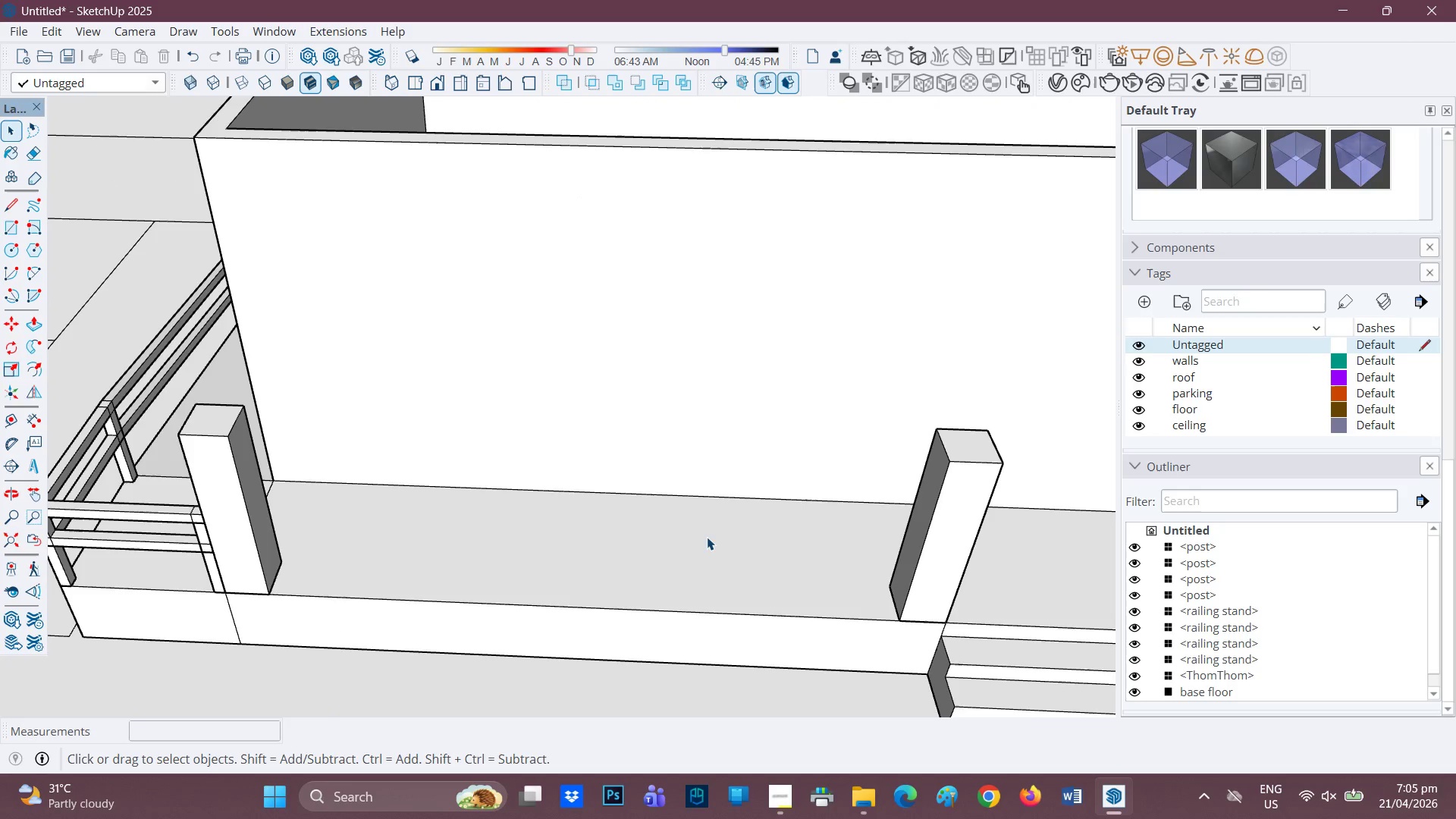 
double_click([707, 537])
 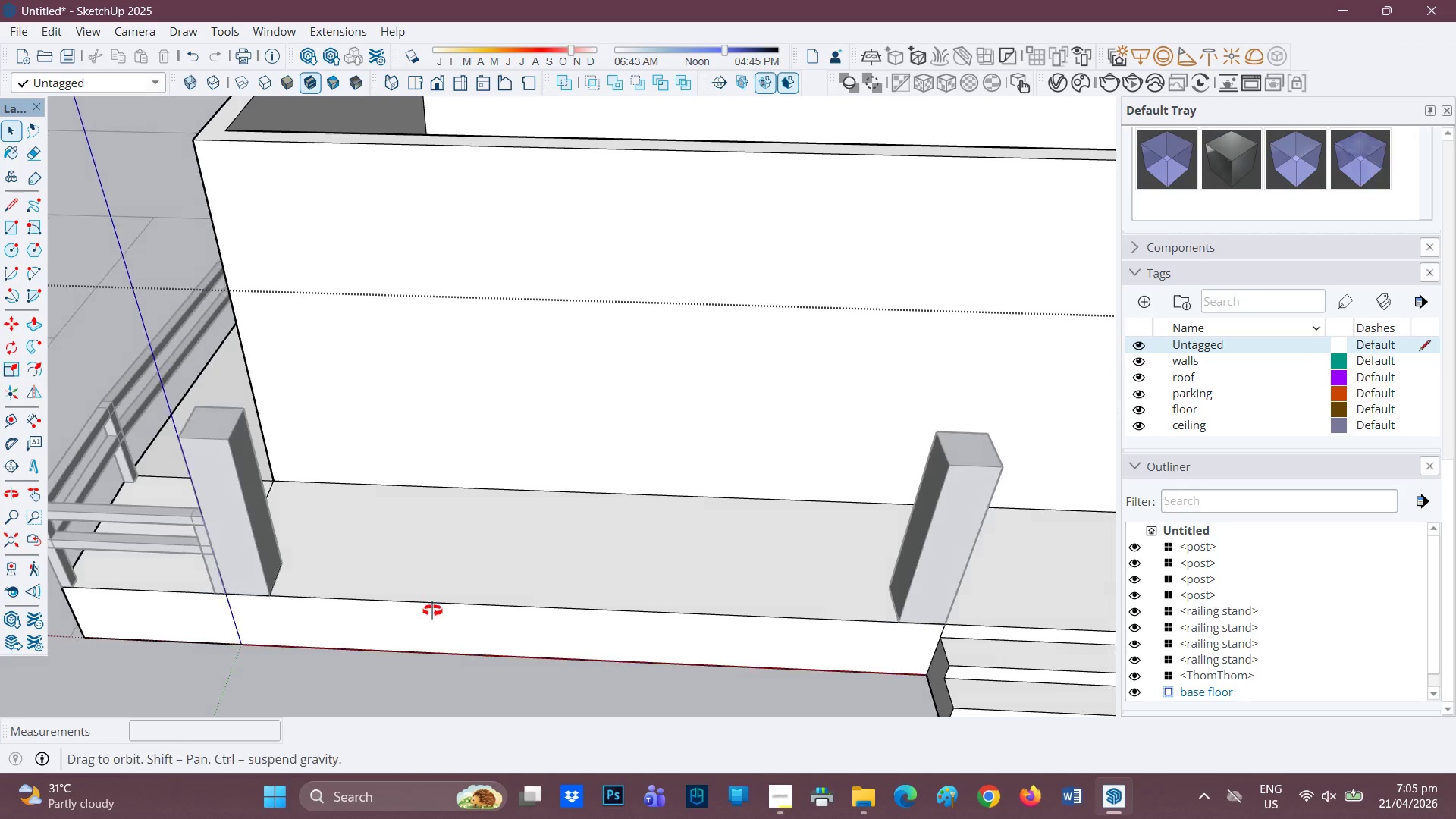 
scroll: coordinate [542, 561], scroll_direction: down, amount: 3.0
 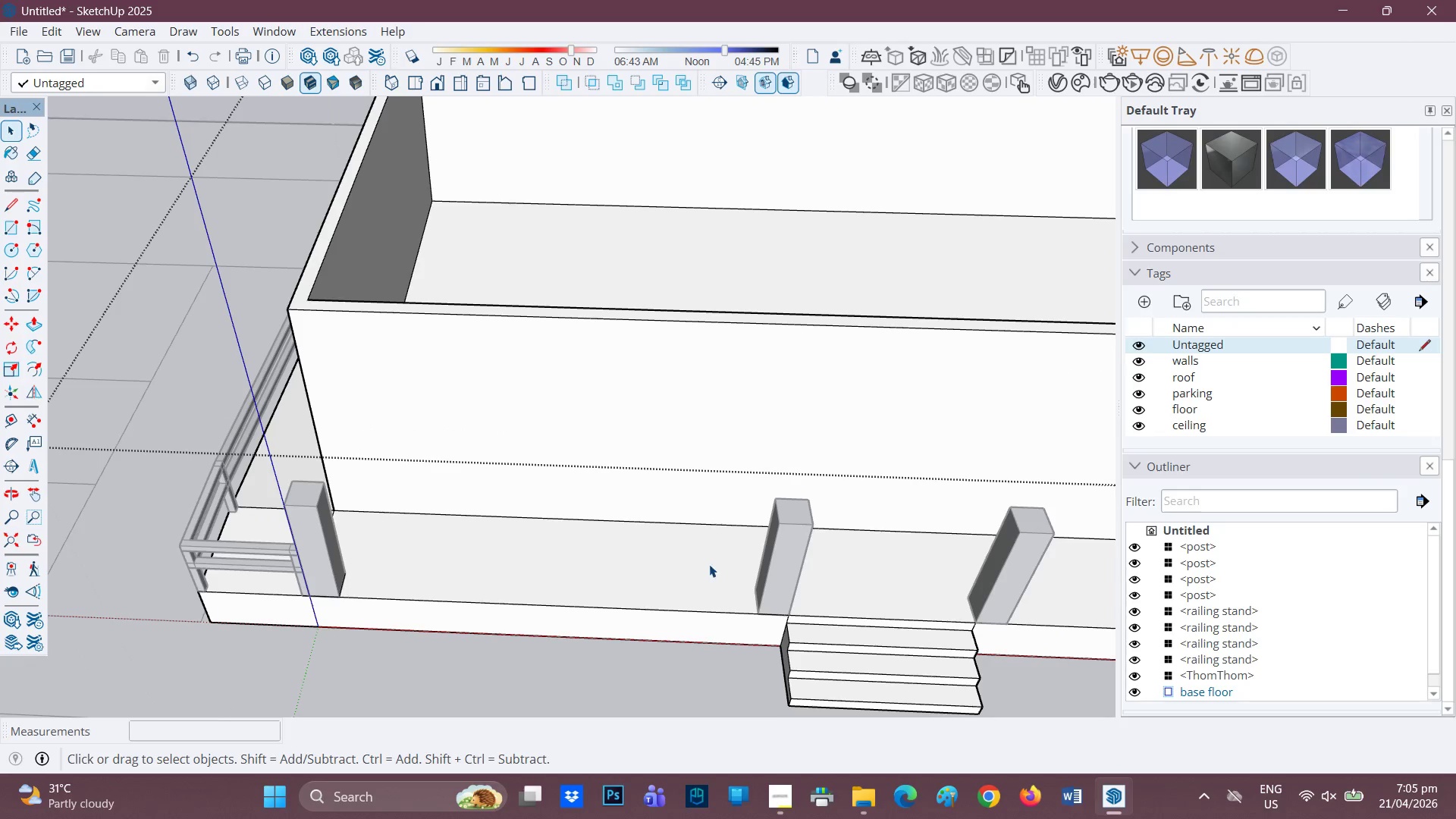 
scroll: coordinate [351, 571], scroll_direction: up, amount: 2.0
 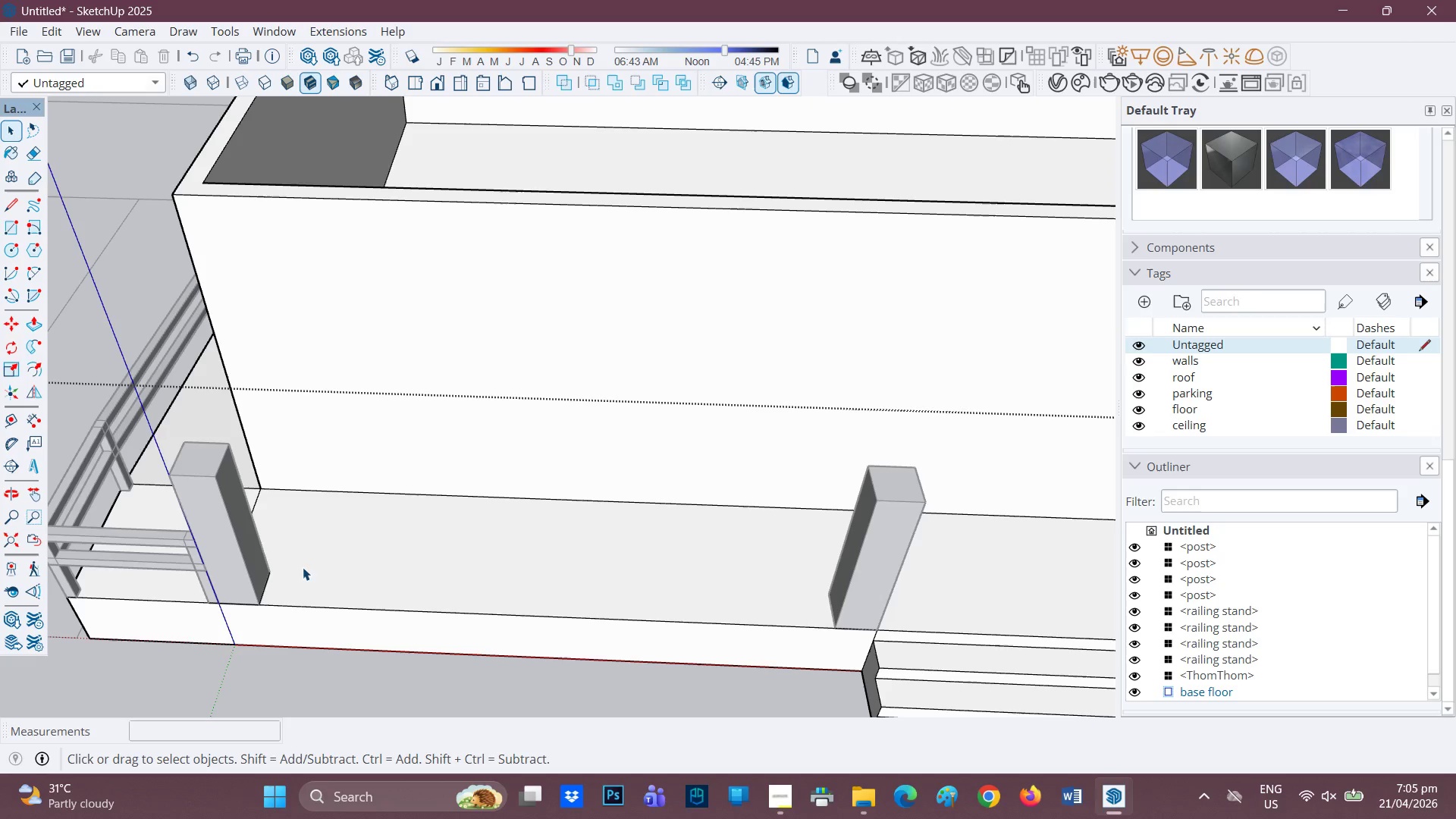 
scroll: coordinate [300, 576], scroll_direction: none, amount: 0.0
 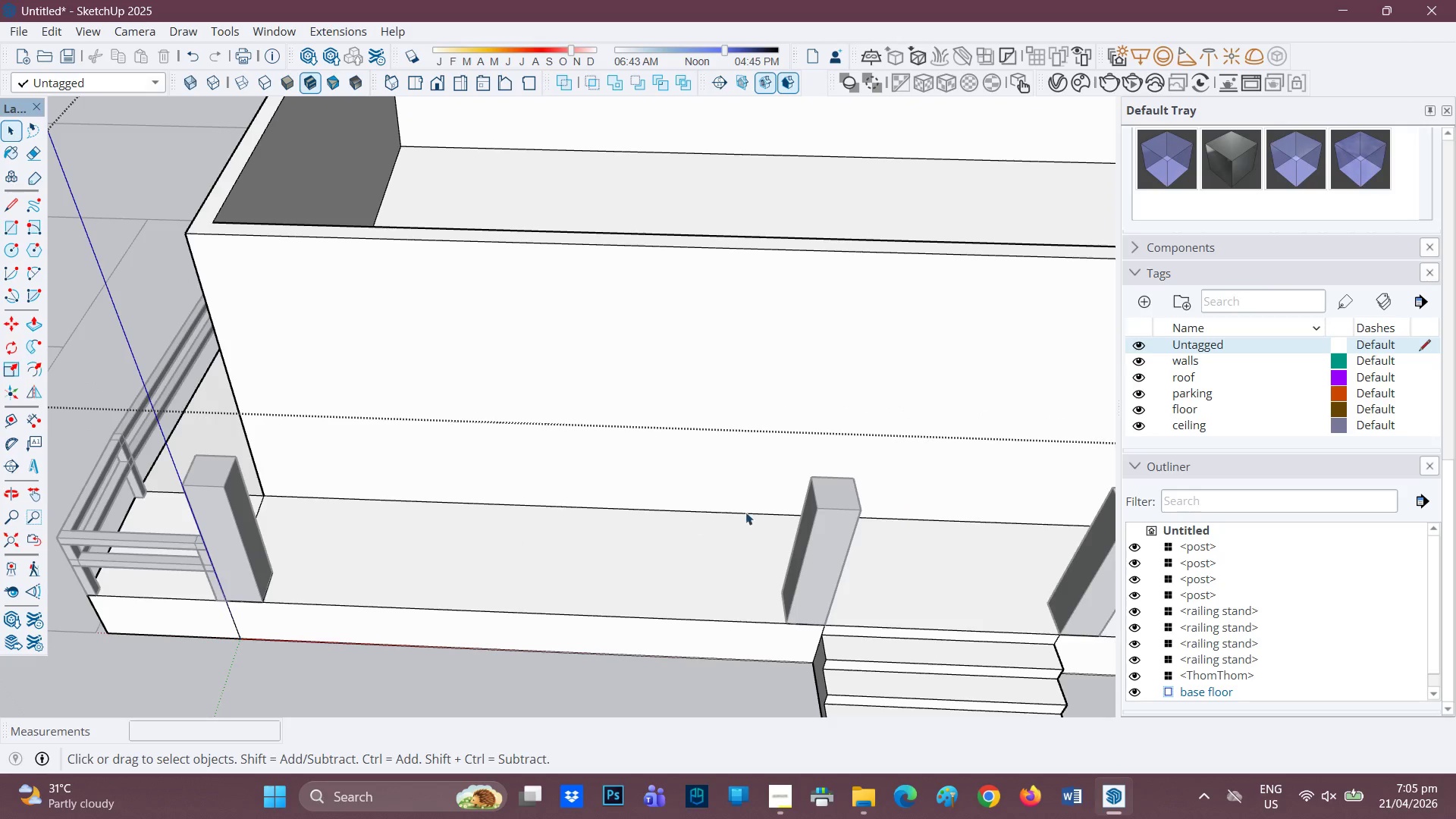 
key(Space)
 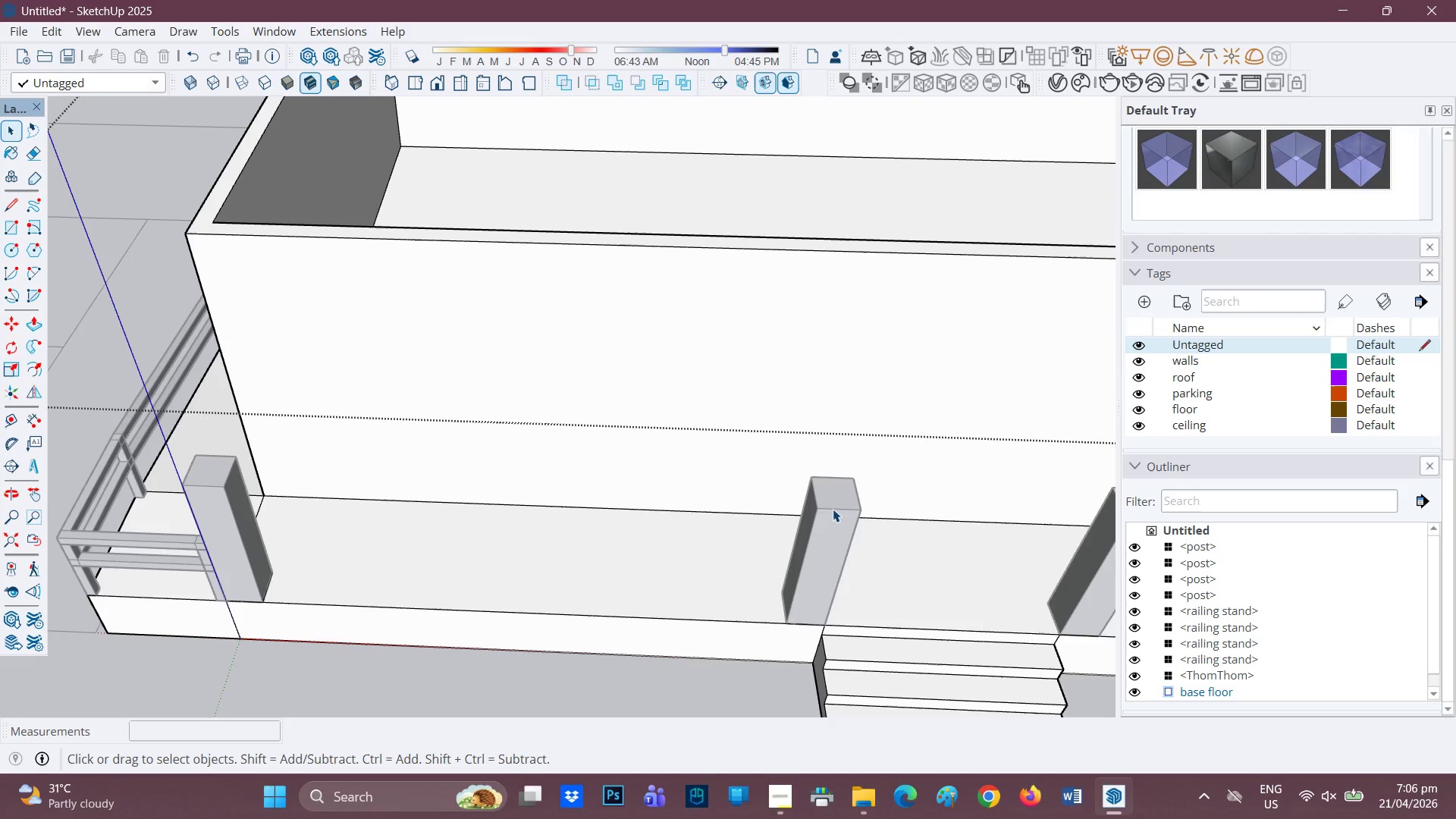 
left_click([833, 509])
 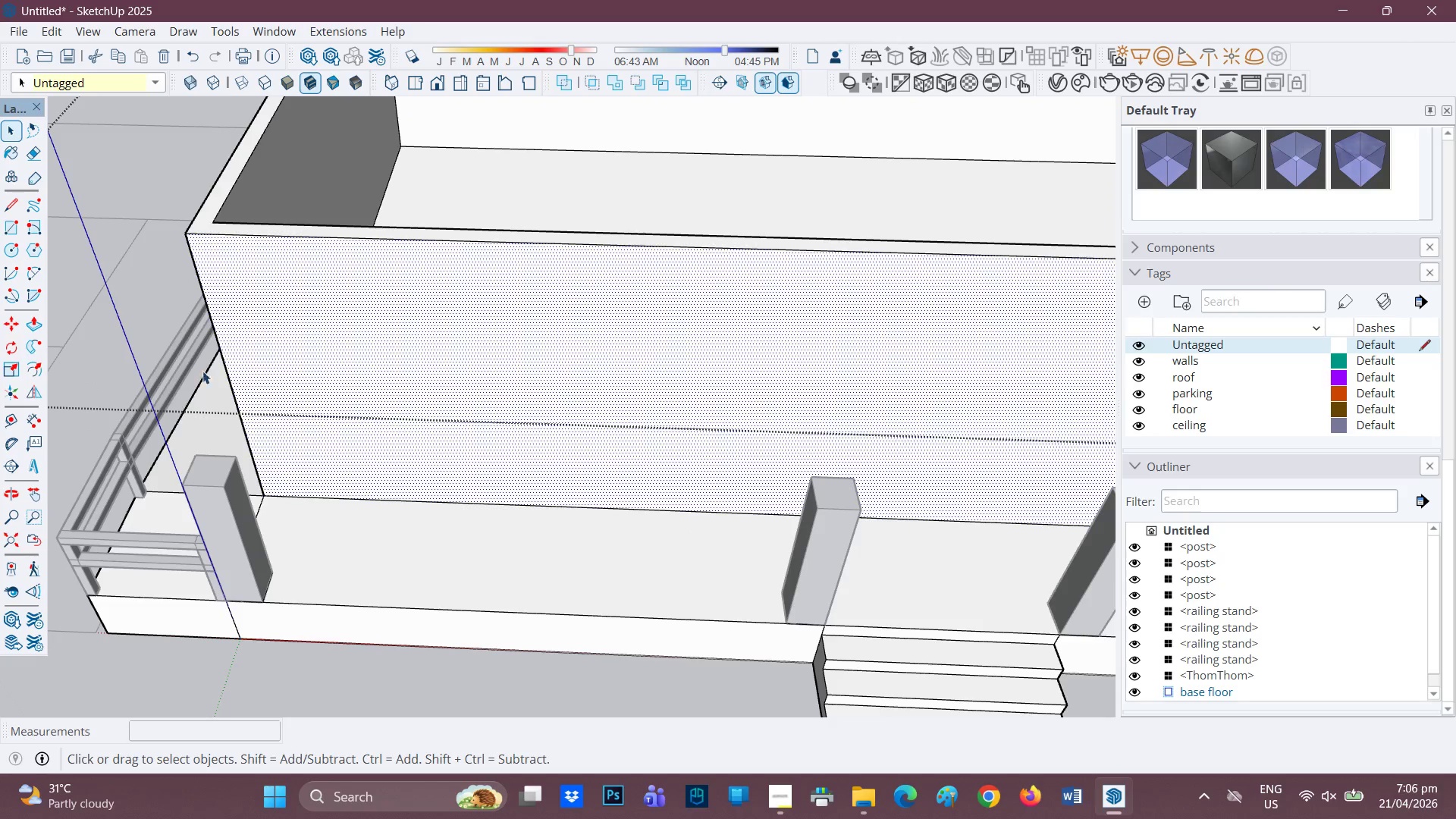 
left_click([177, 255])
 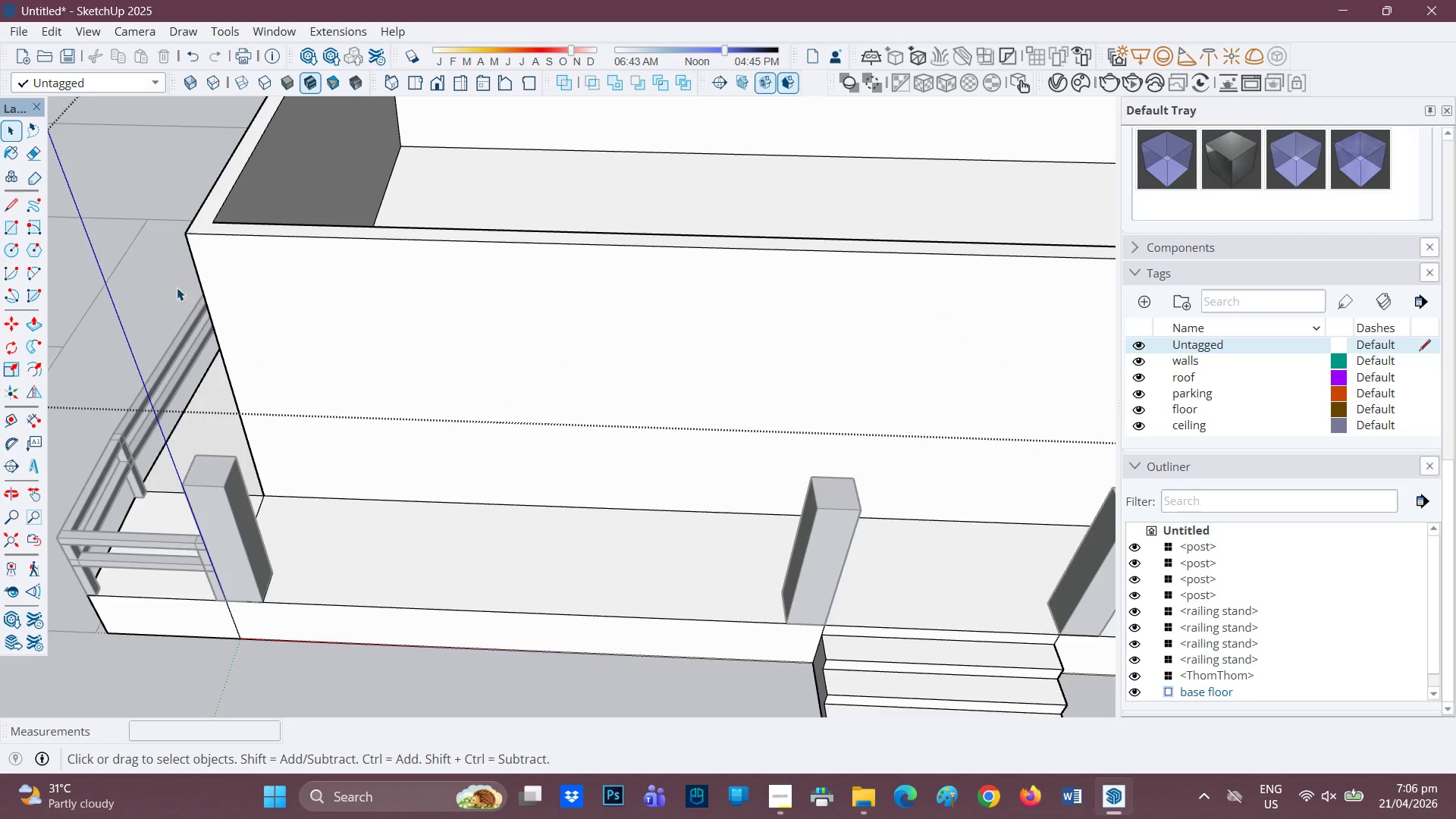 
scroll: coordinate [337, 472], scroll_direction: down, amount: 6.0
 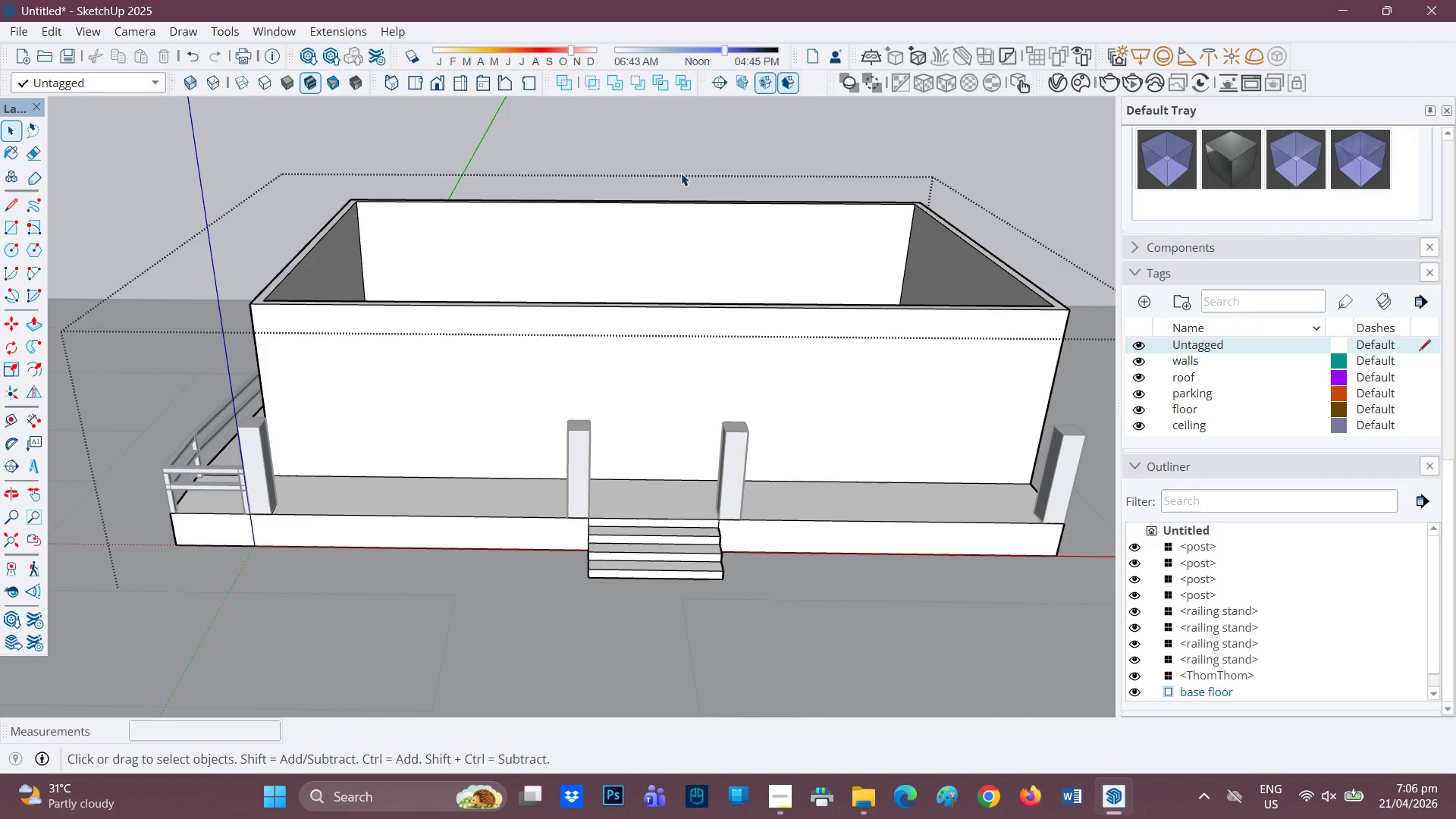 
left_click([580, 154])
 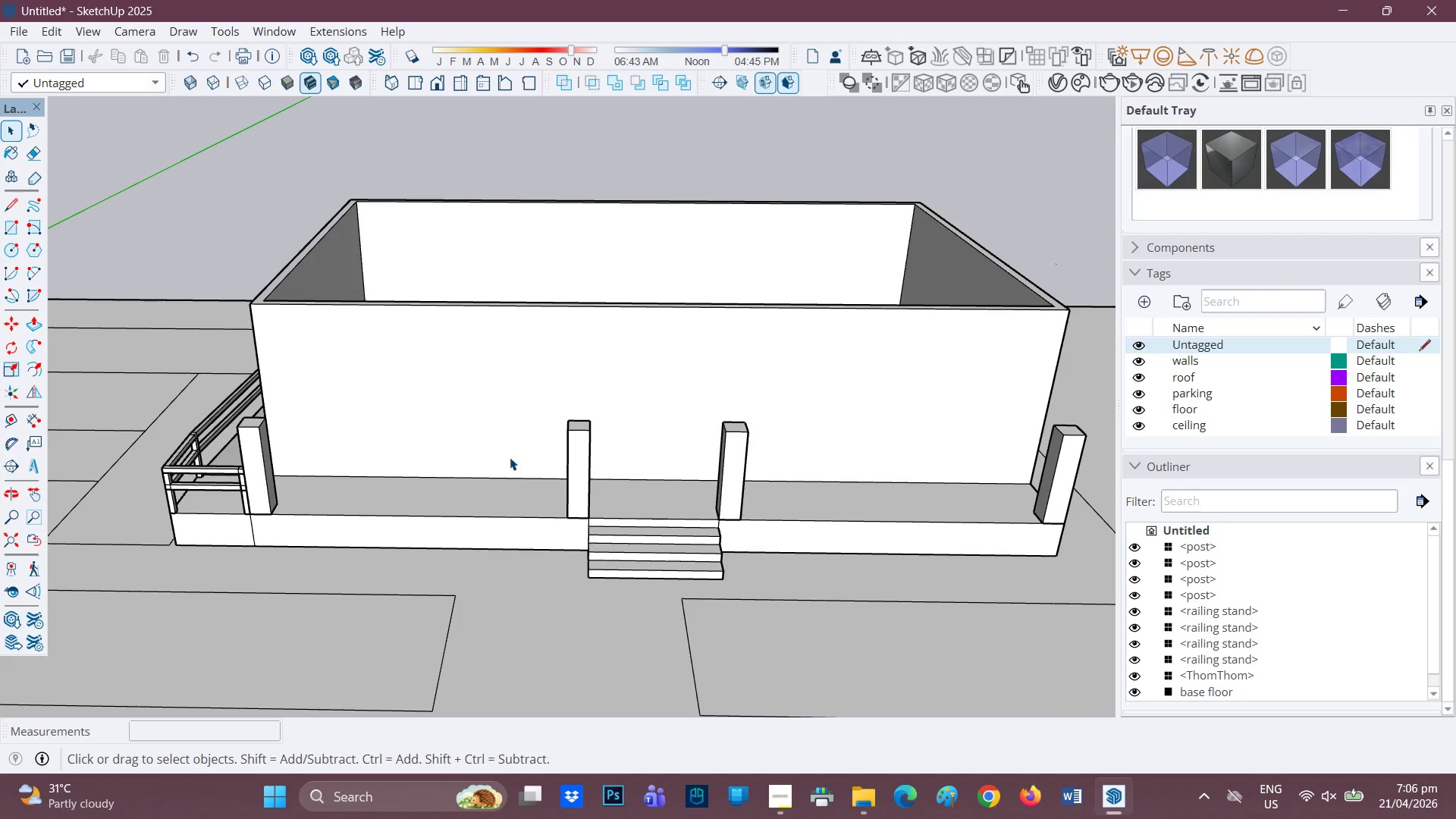 
wait(6.75)
 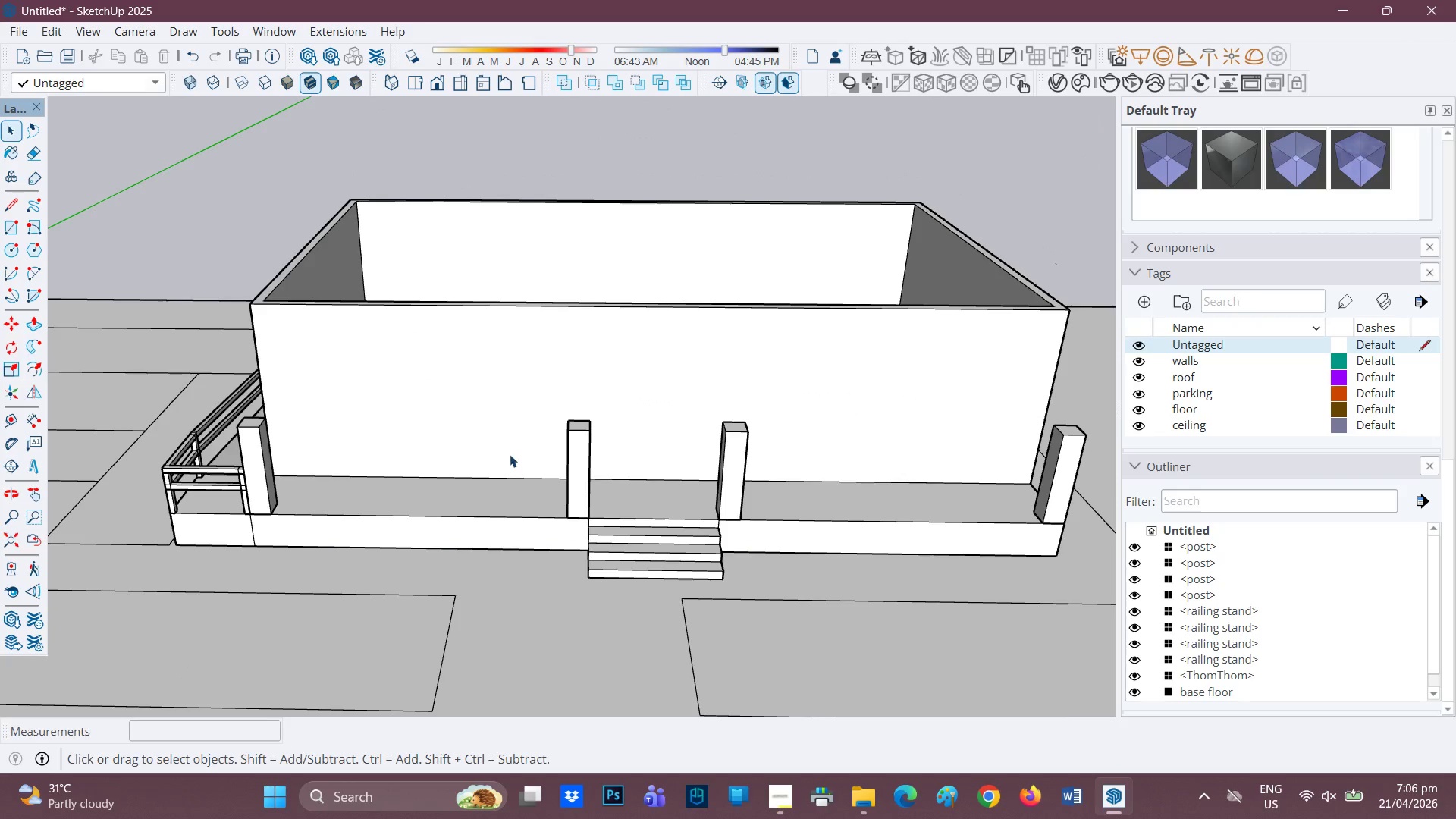 
scroll: coordinate [429, 502], scroll_direction: down, amount: 1.0
 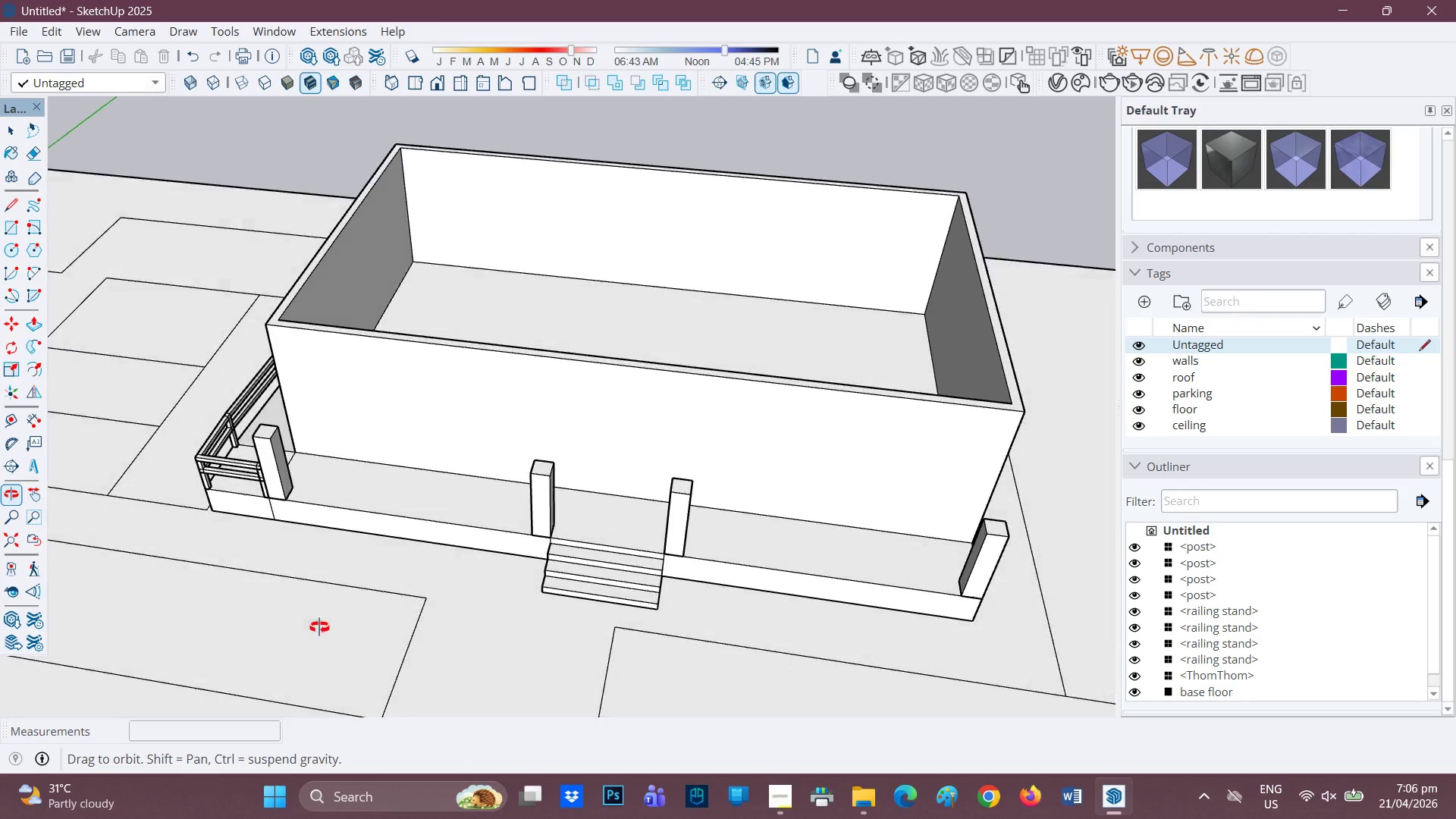 
scroll: coordinate [357, 547], scroll_direction: up, amount: 4.0
 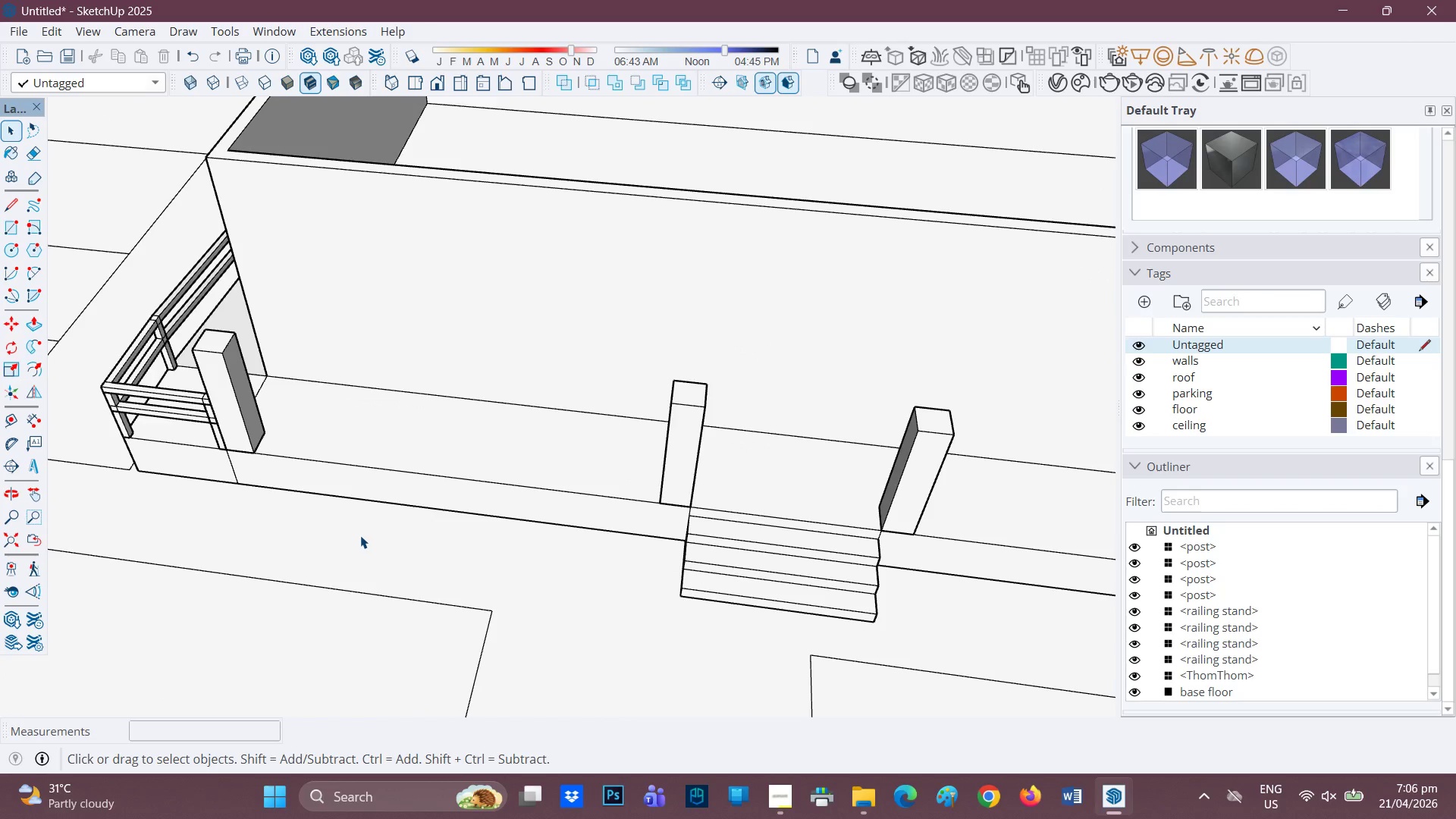 
key(H)
 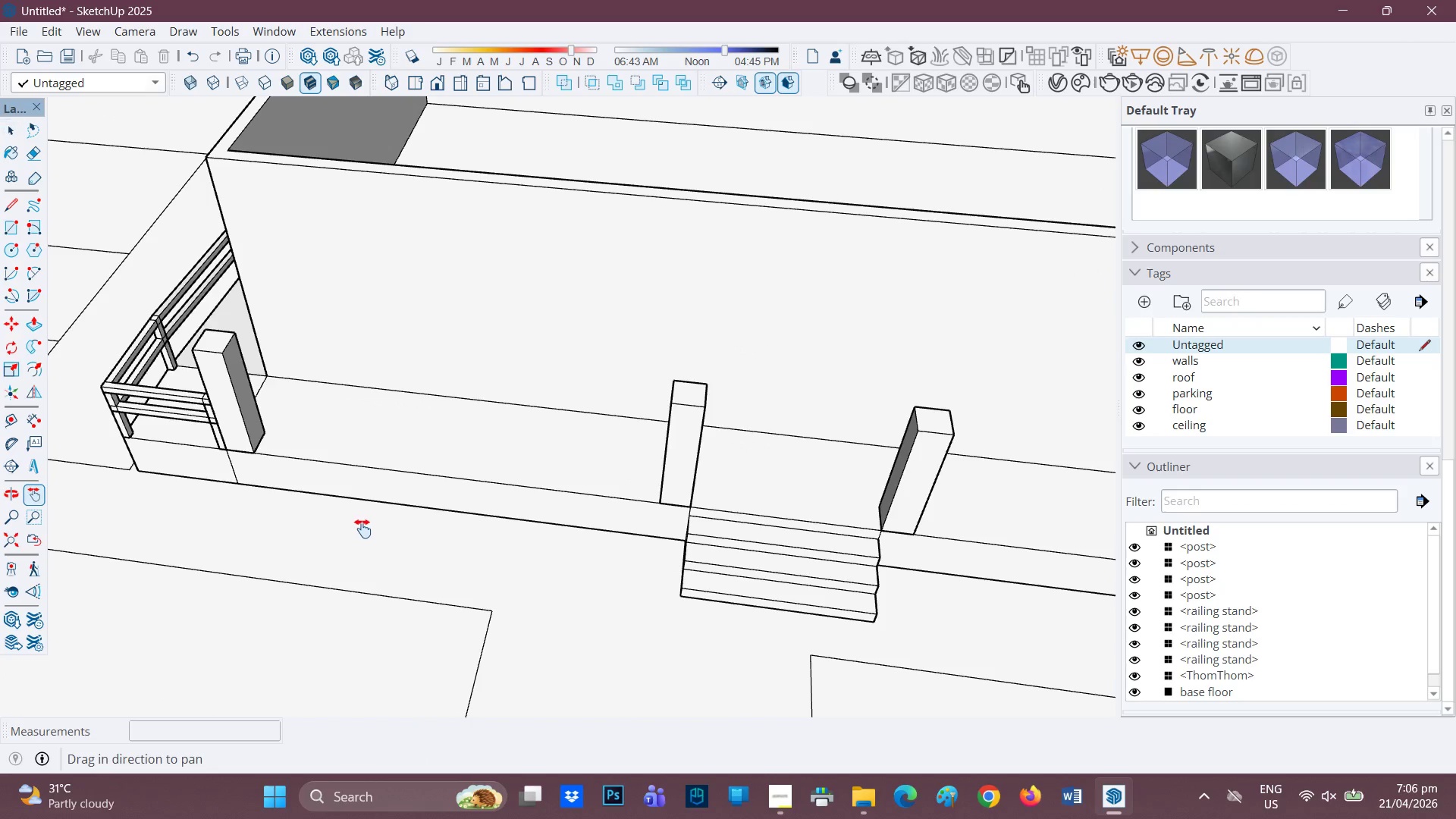 
left_click_drag(start_coordinate=[362, 529], to_coordinate=[168, 606])
 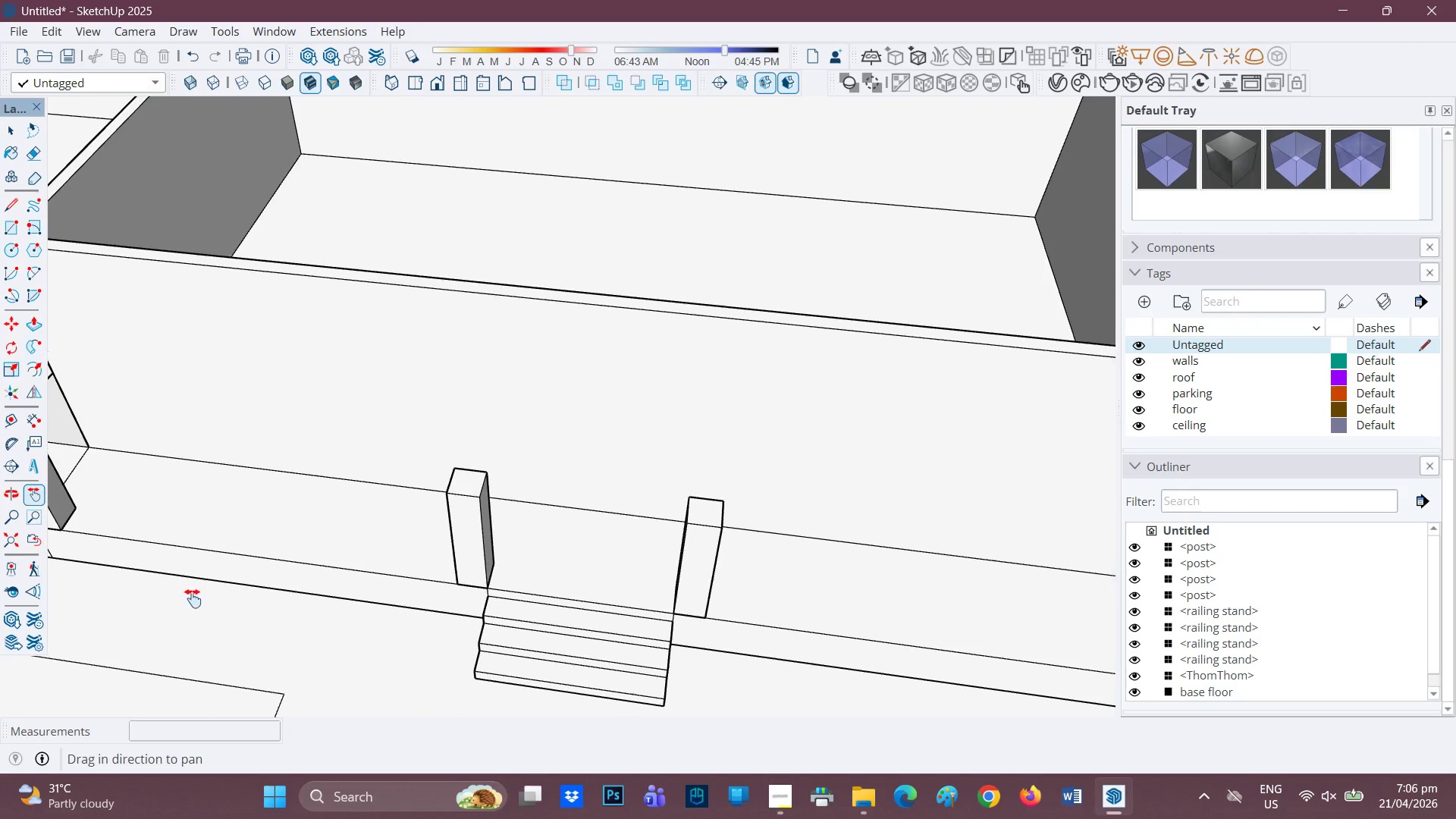 
left_click_drag(start_coordinate=[447, 534], to_coordinate=[355, 585])
 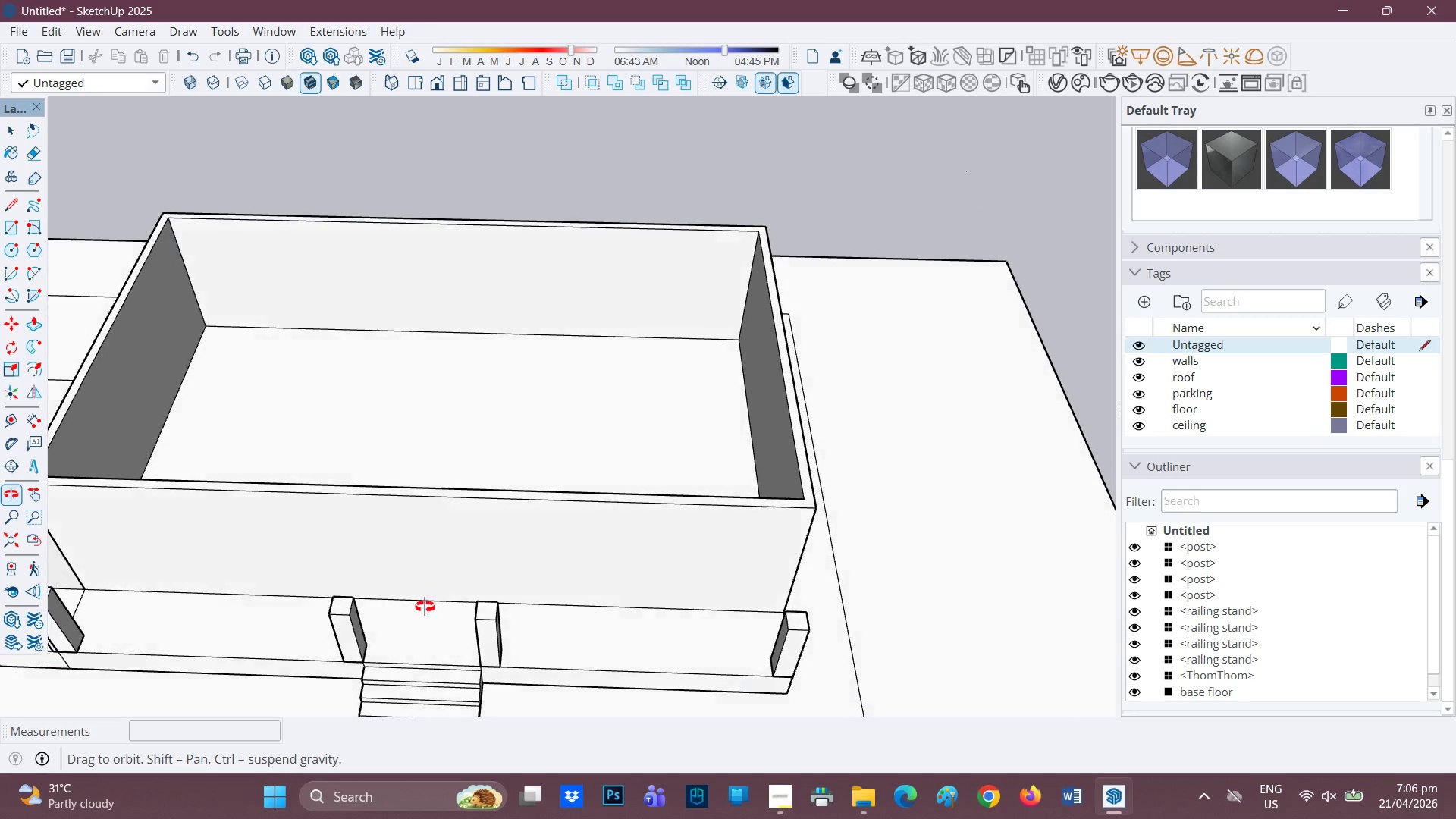 
scroll: coordinate [425, 569], scroll_direction: down, amount: 4.0
 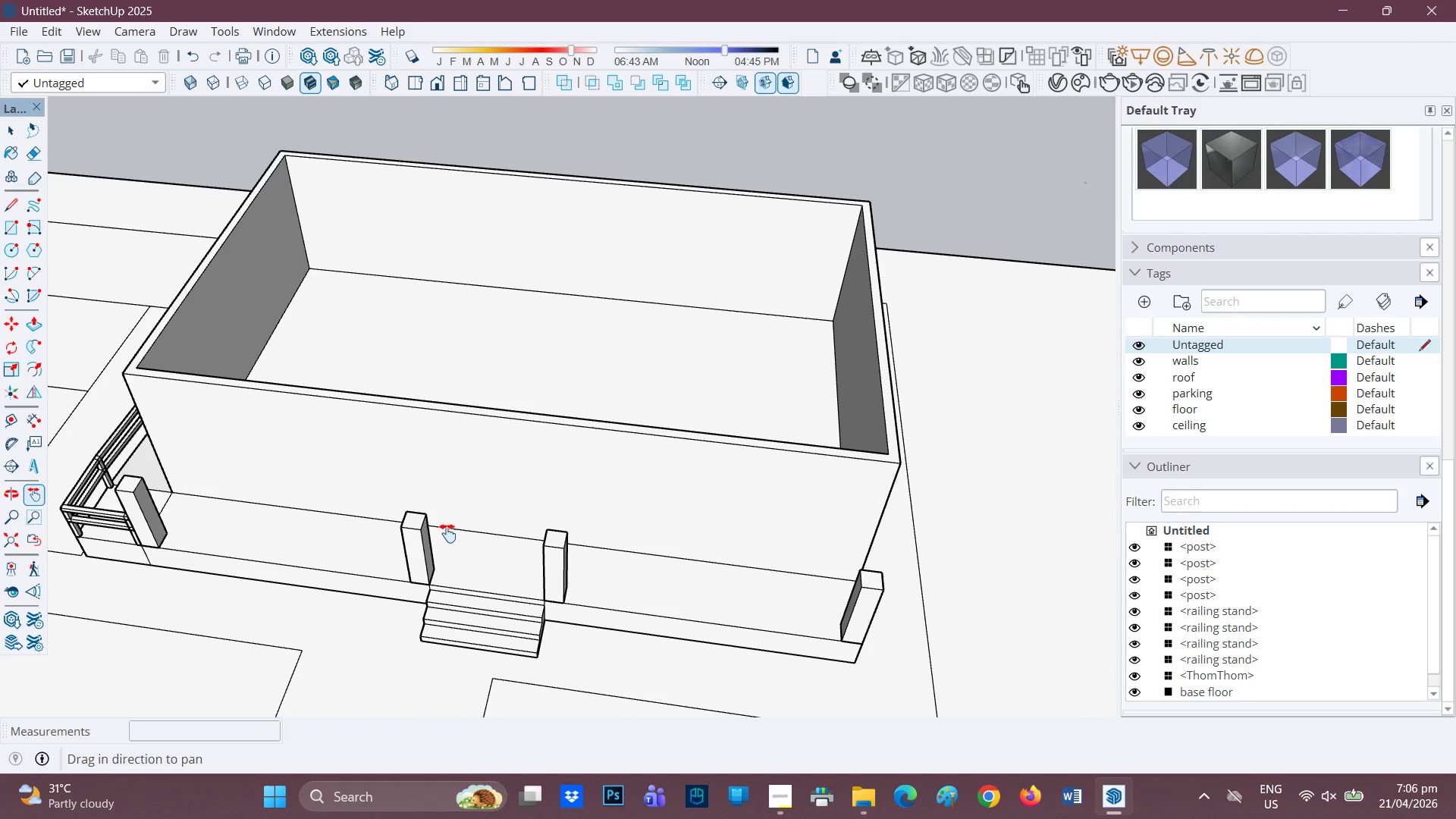 
key(H)
 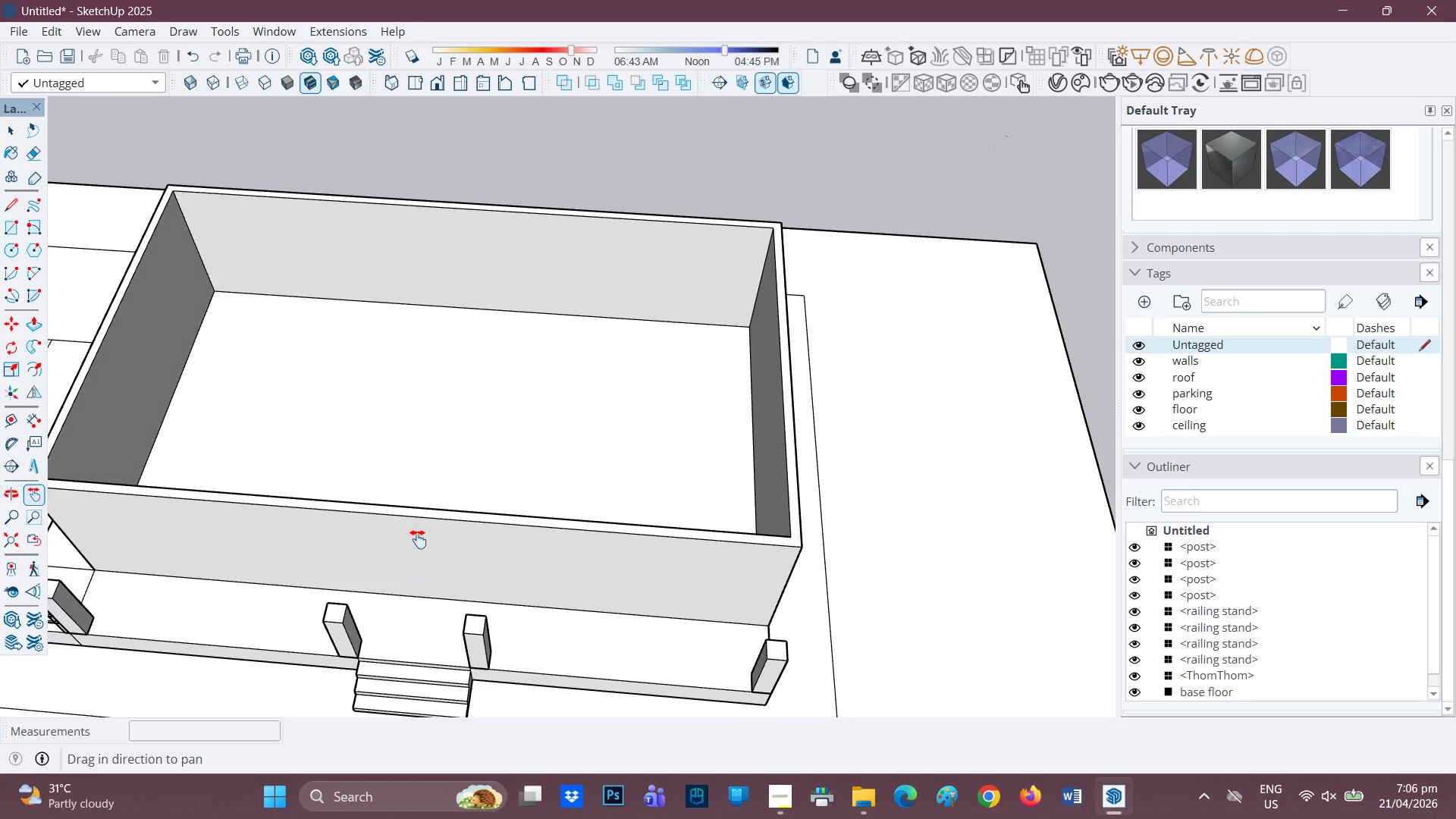 
left_click_drag(start_coordinate=[418, 539], to_coordinate=[608, 562])
 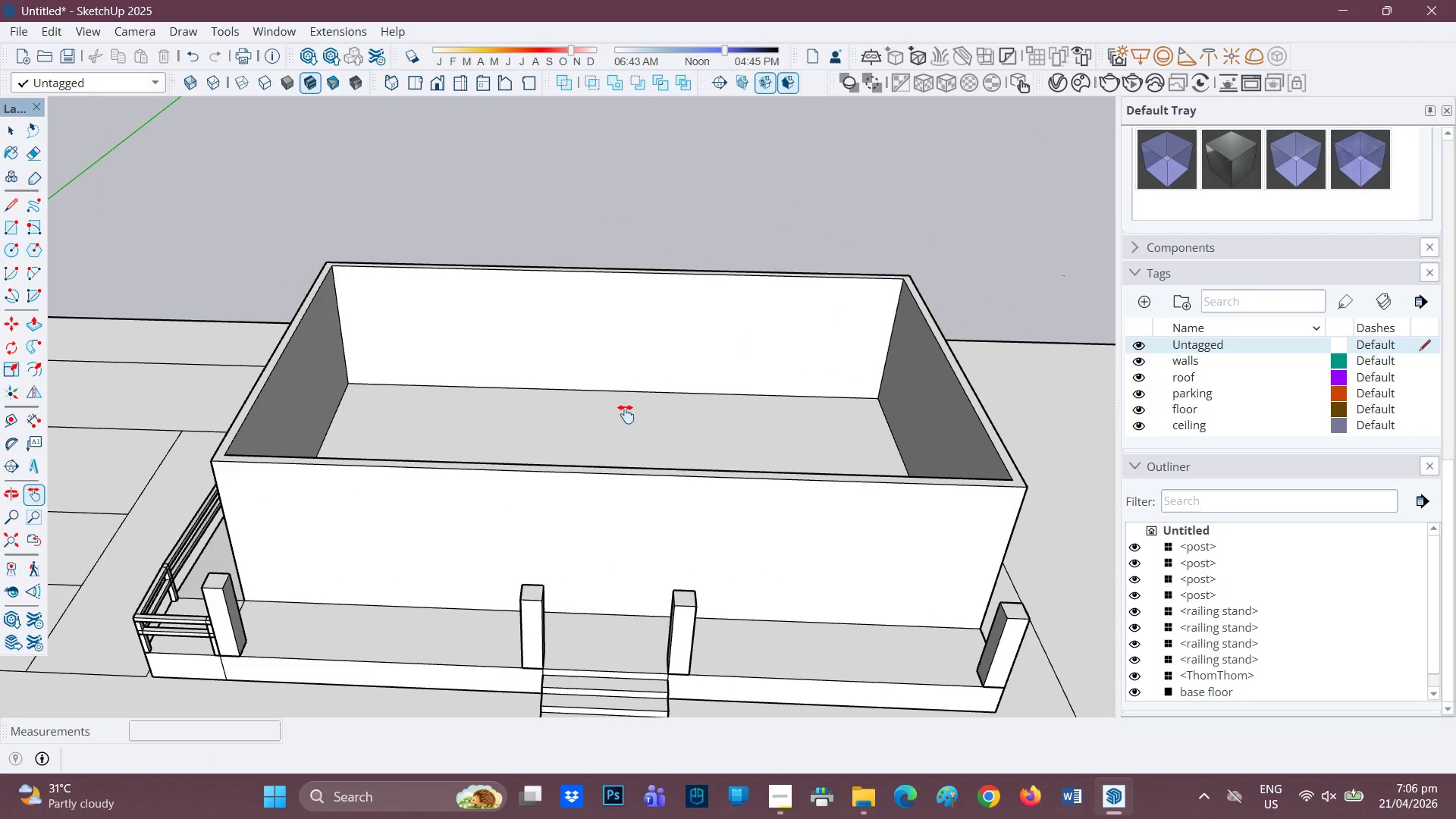 
wait(9.06)
 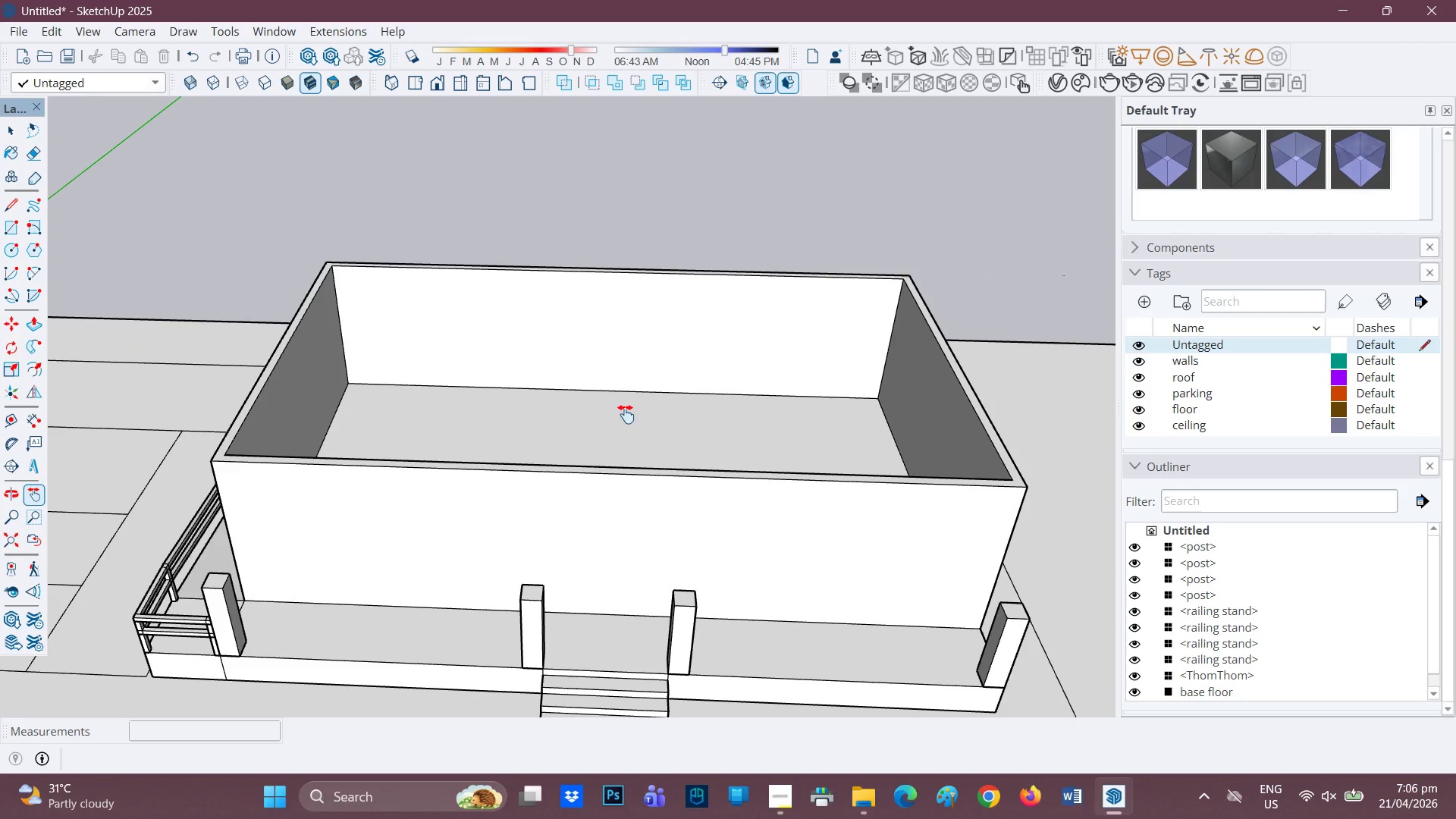 
scroll: coordinate [625, 438], scroll_direction: down, amount: 2.0
 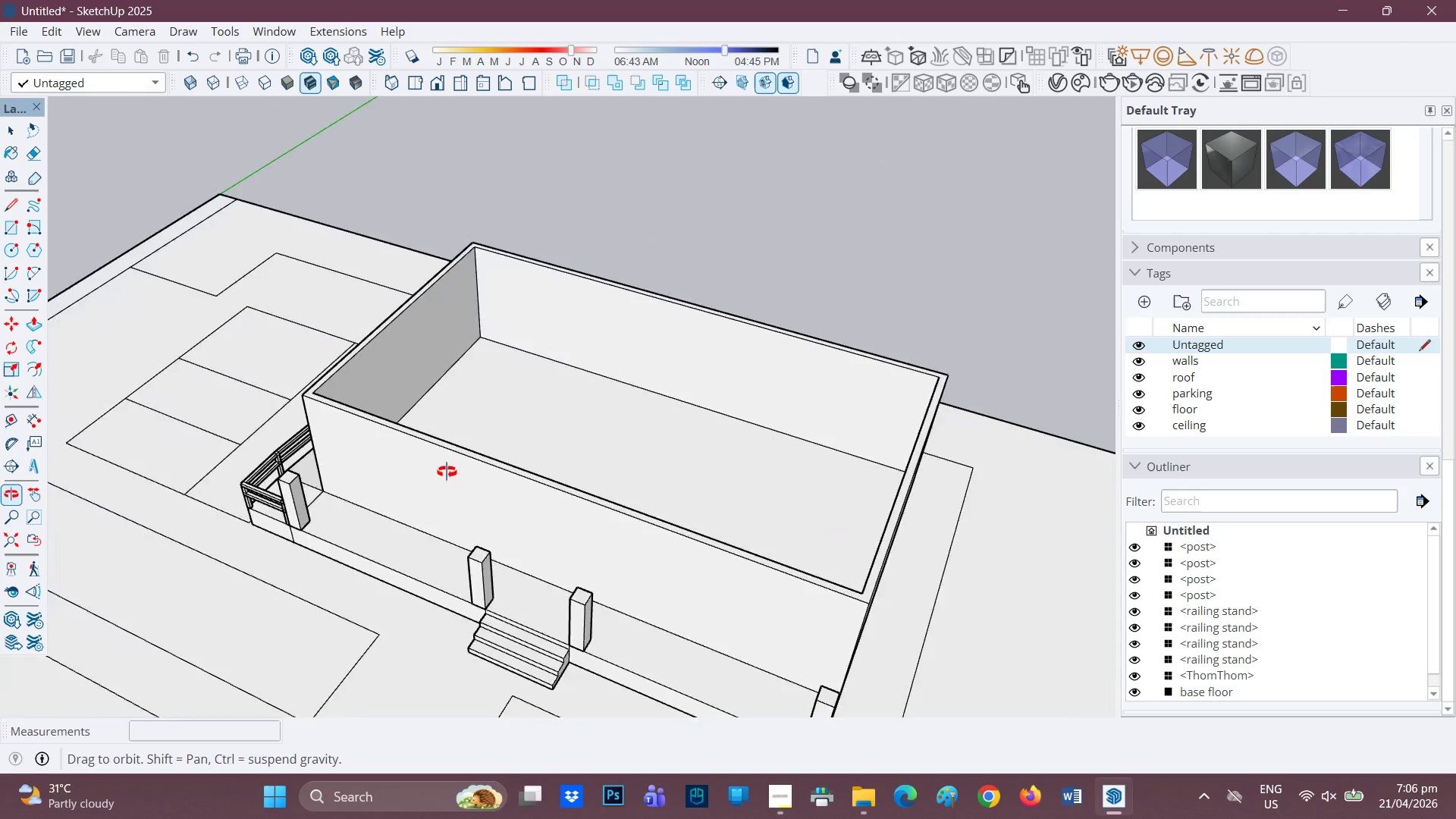 
scroll: coordinate [463, 558], scroll_direction: up, amount: 1.0
 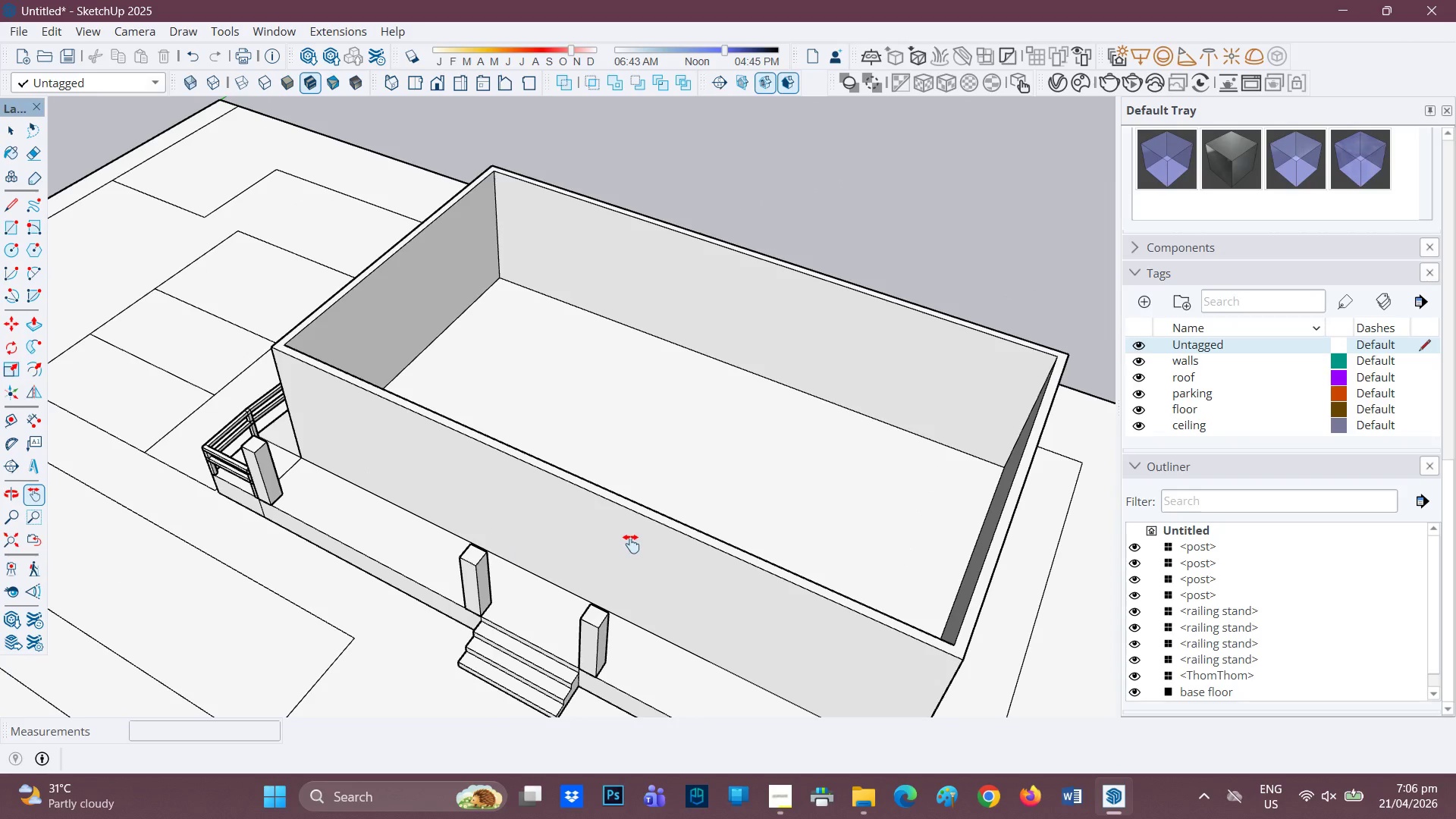 
key(Space)
 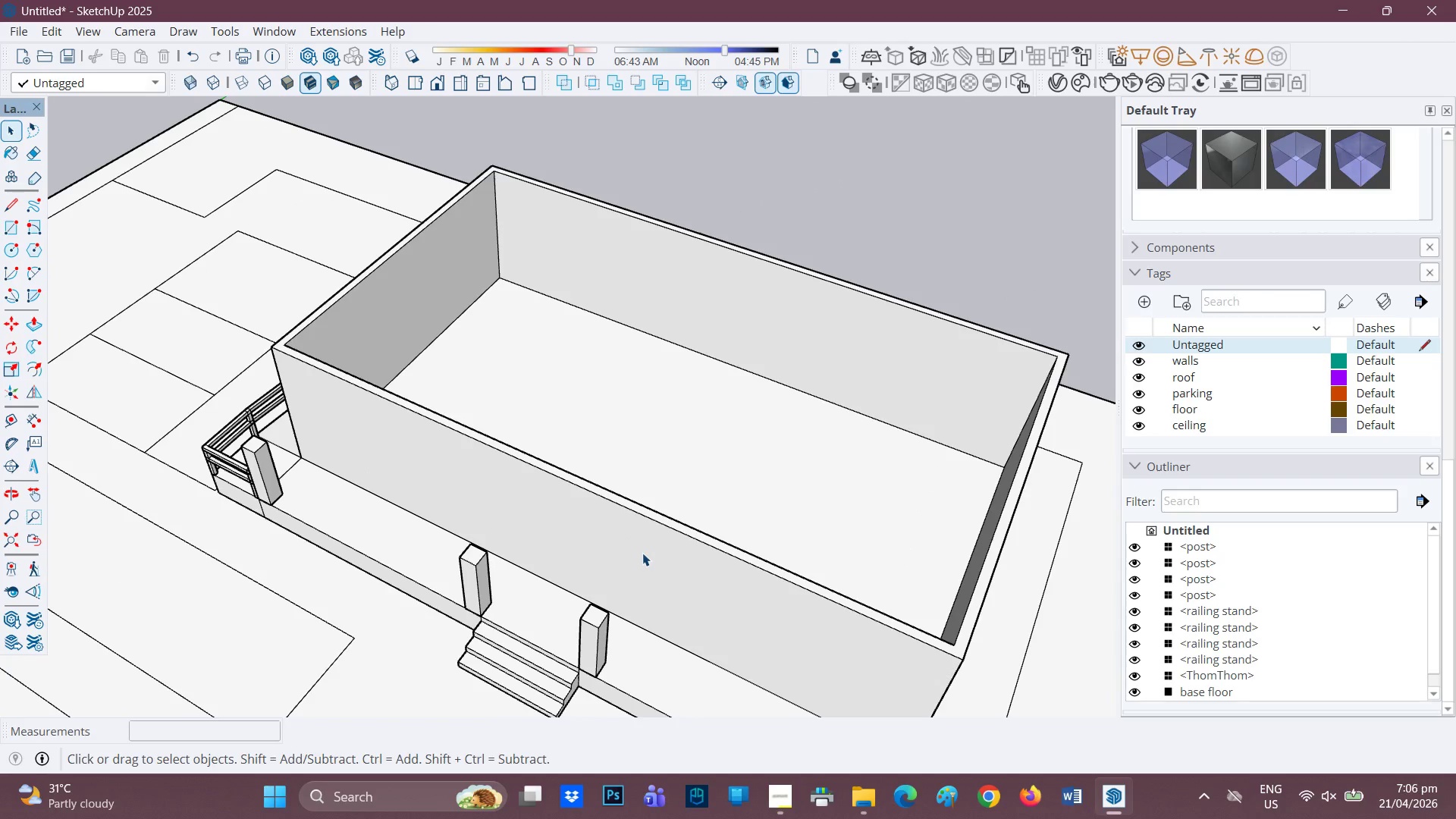 
left_click([642, 553])
 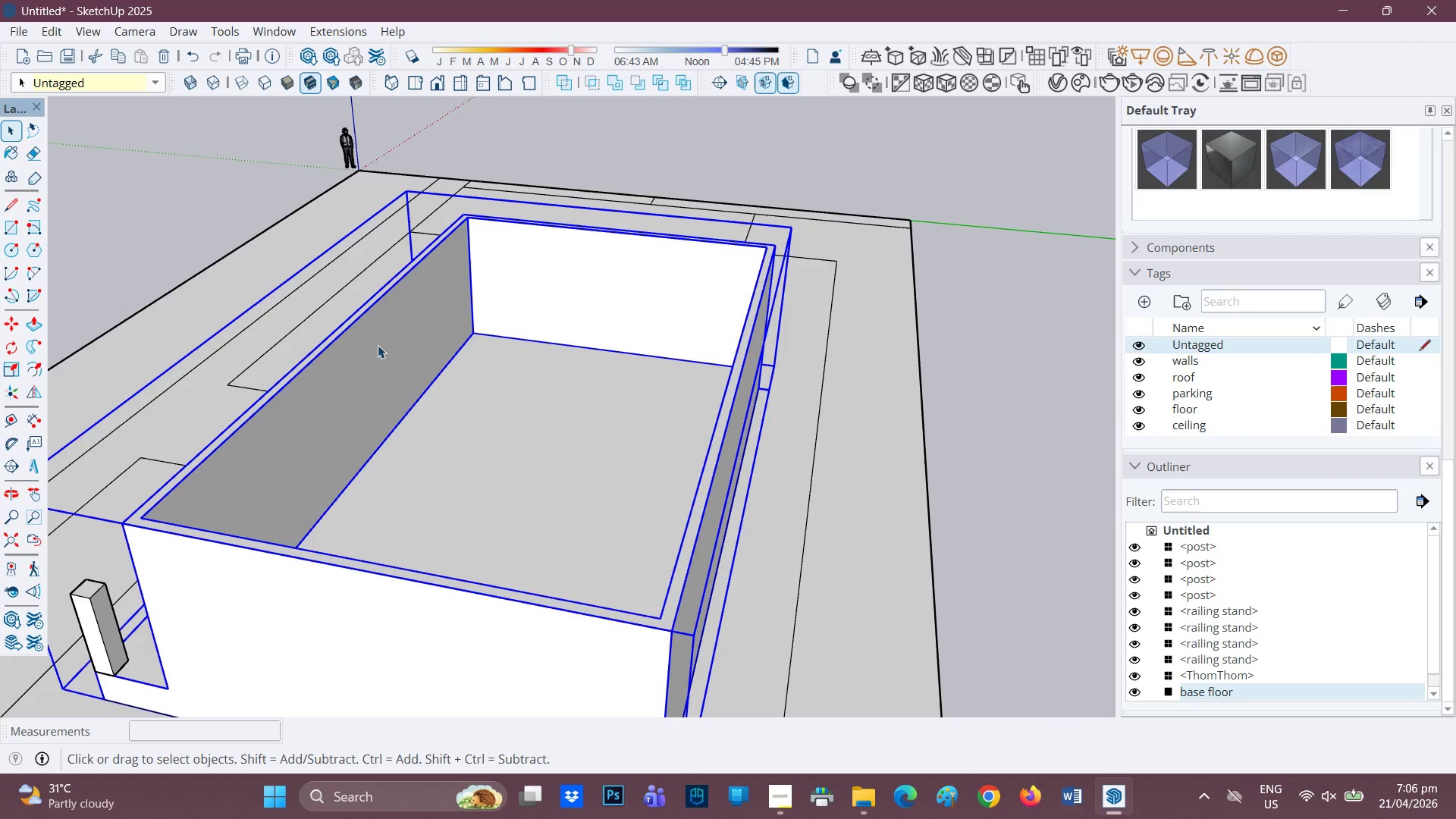 
double_click([416, 347])
 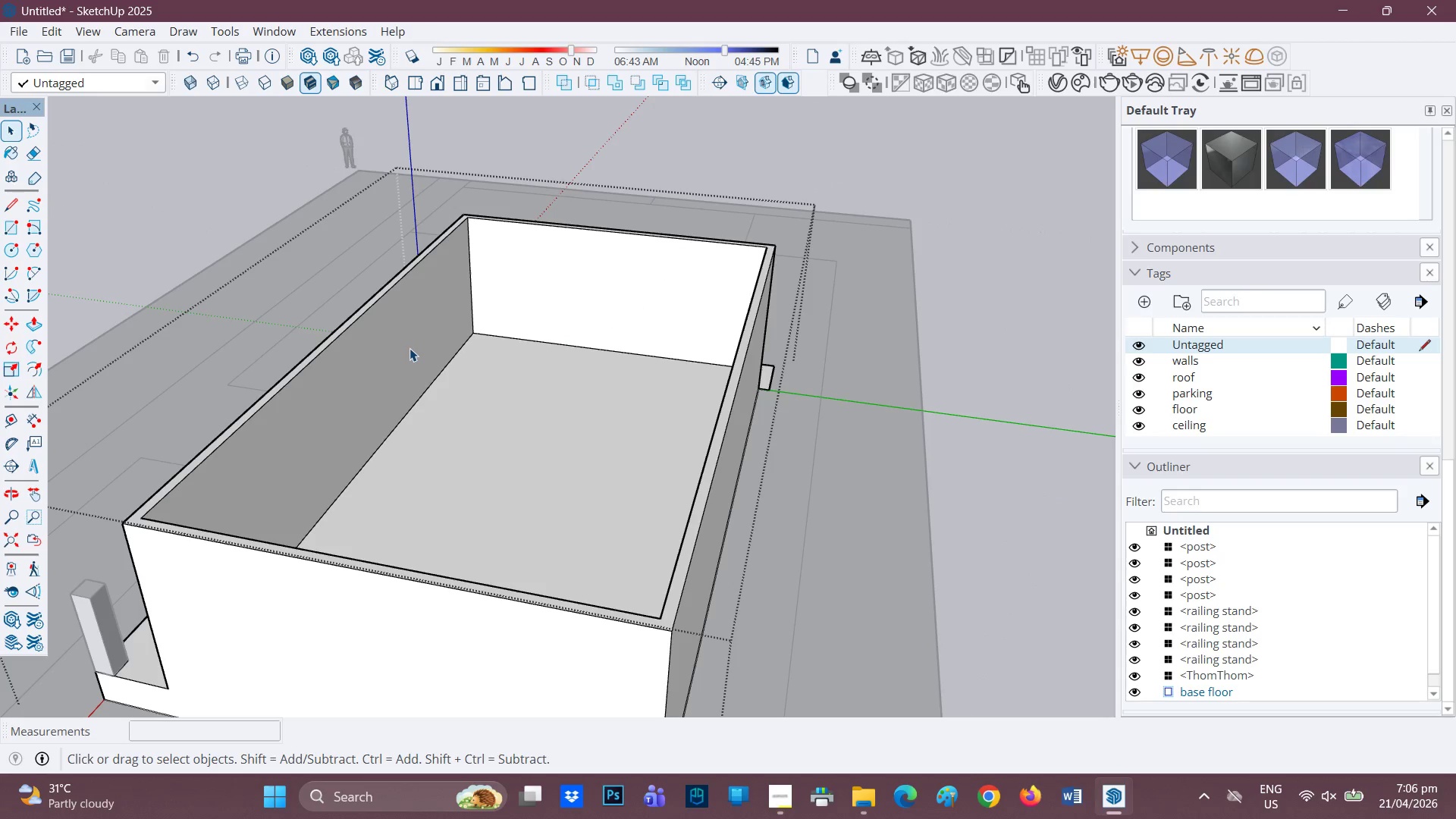 
key(P)
 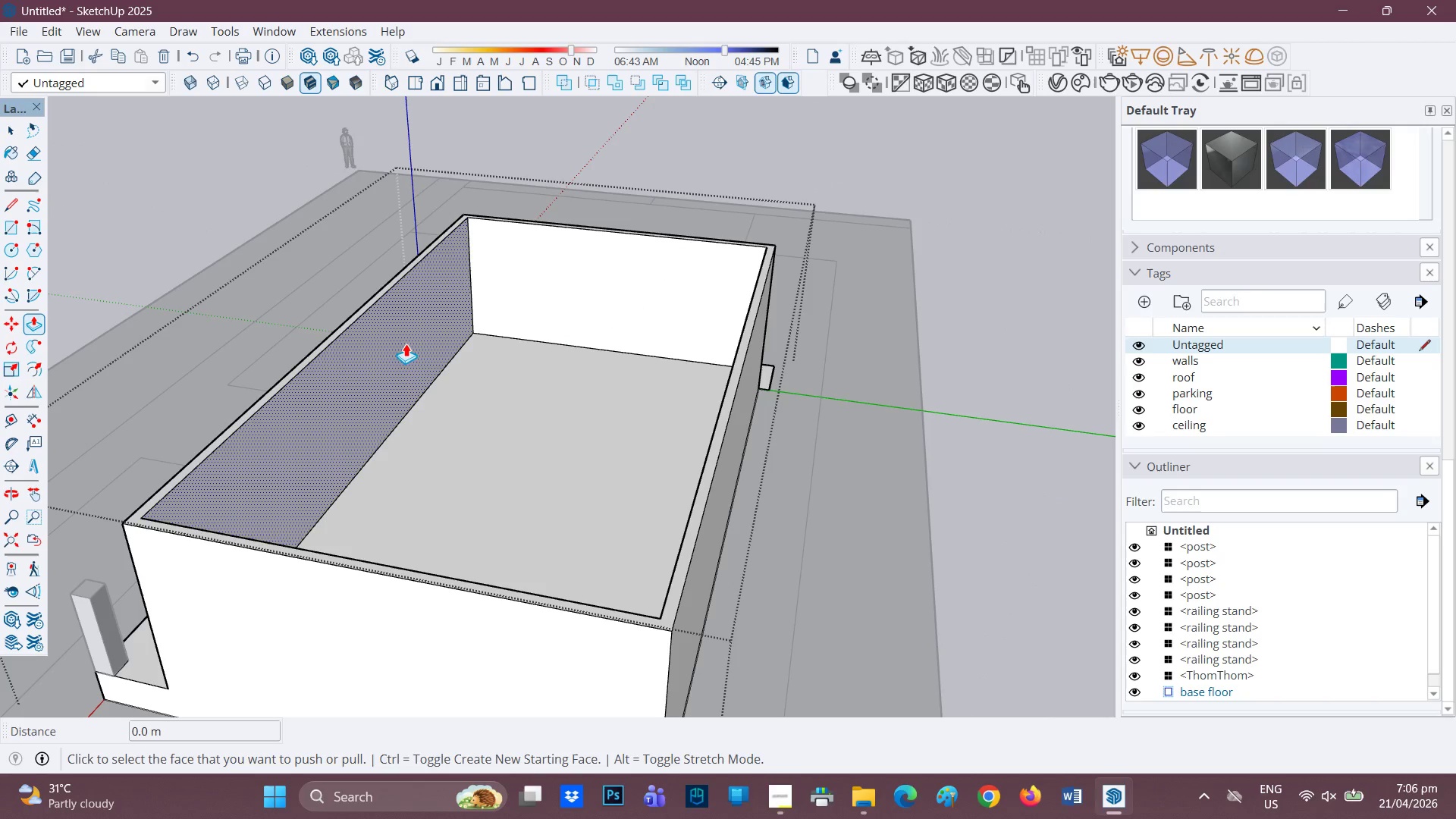 
left_click([406, 344])
 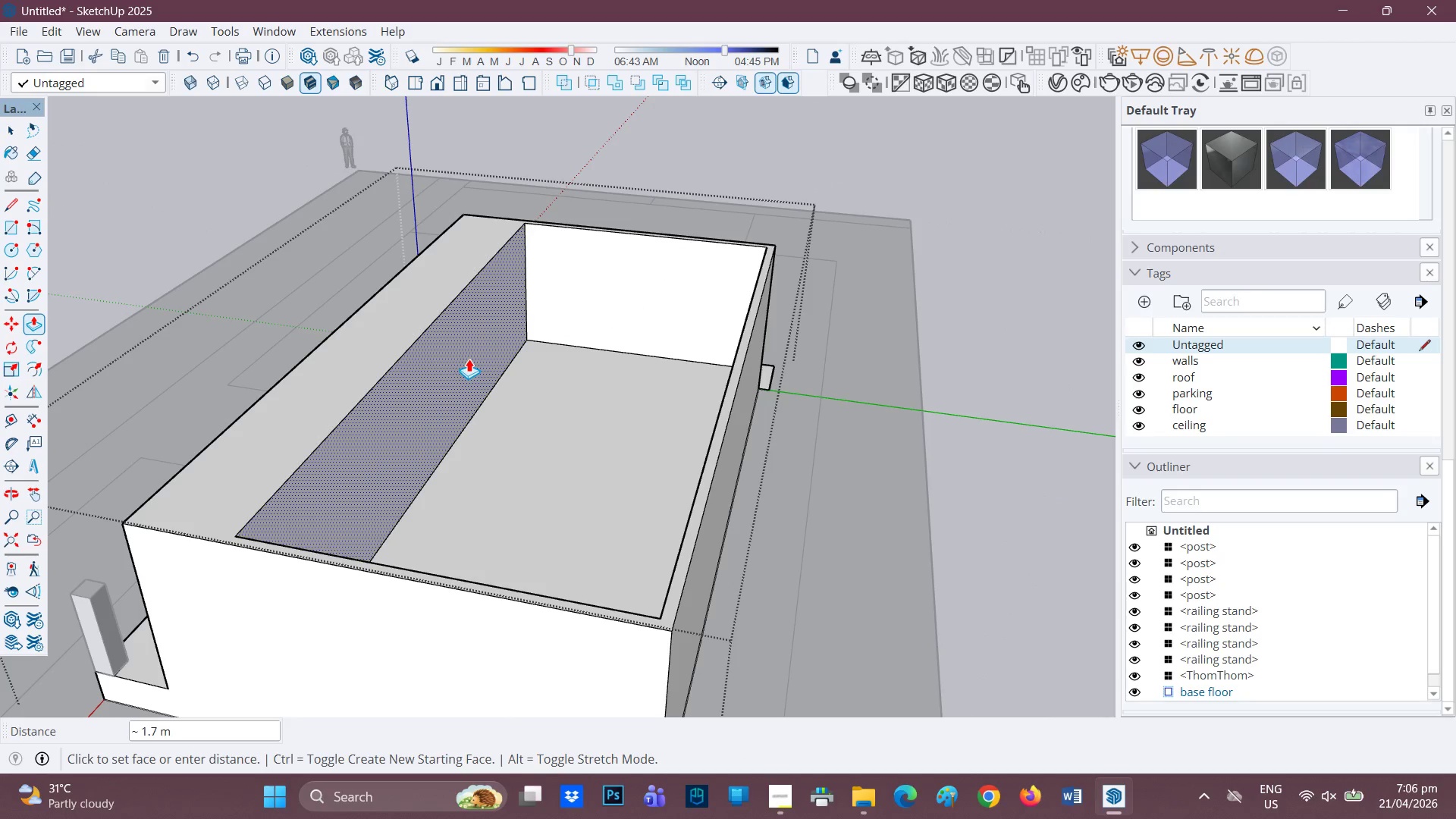 
key(2)
 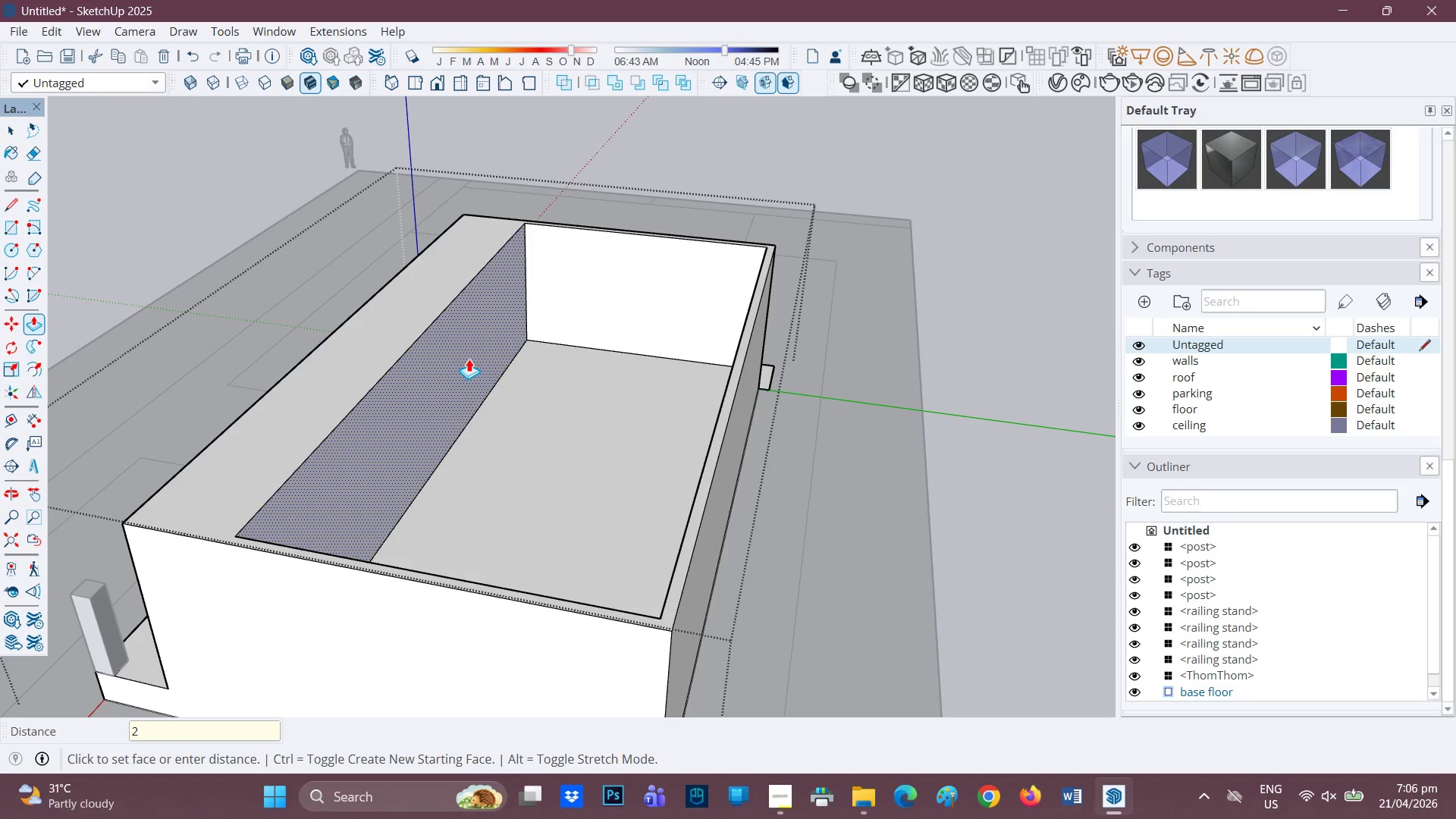 
key(Quote)
 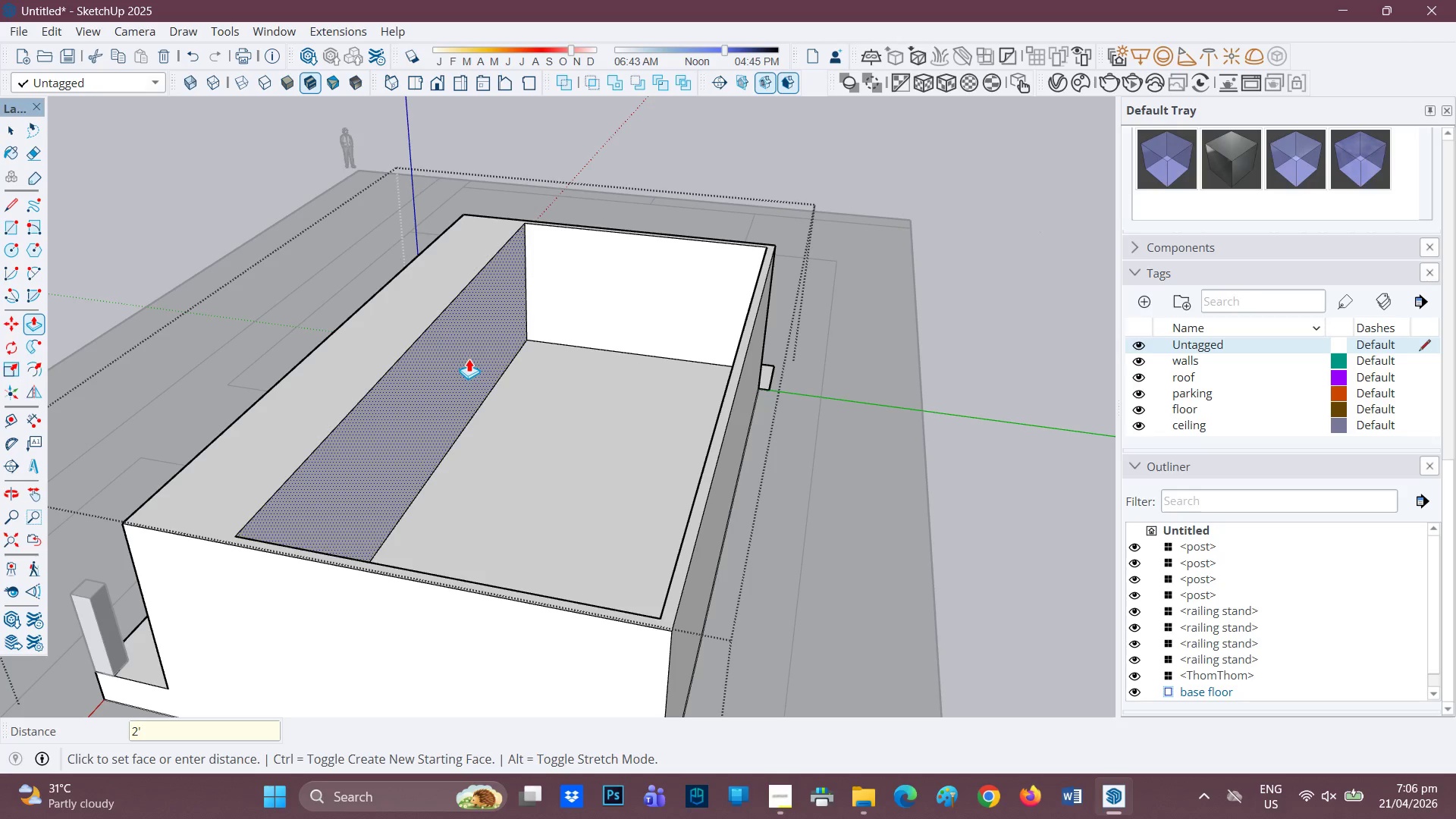 
key(Enter)
 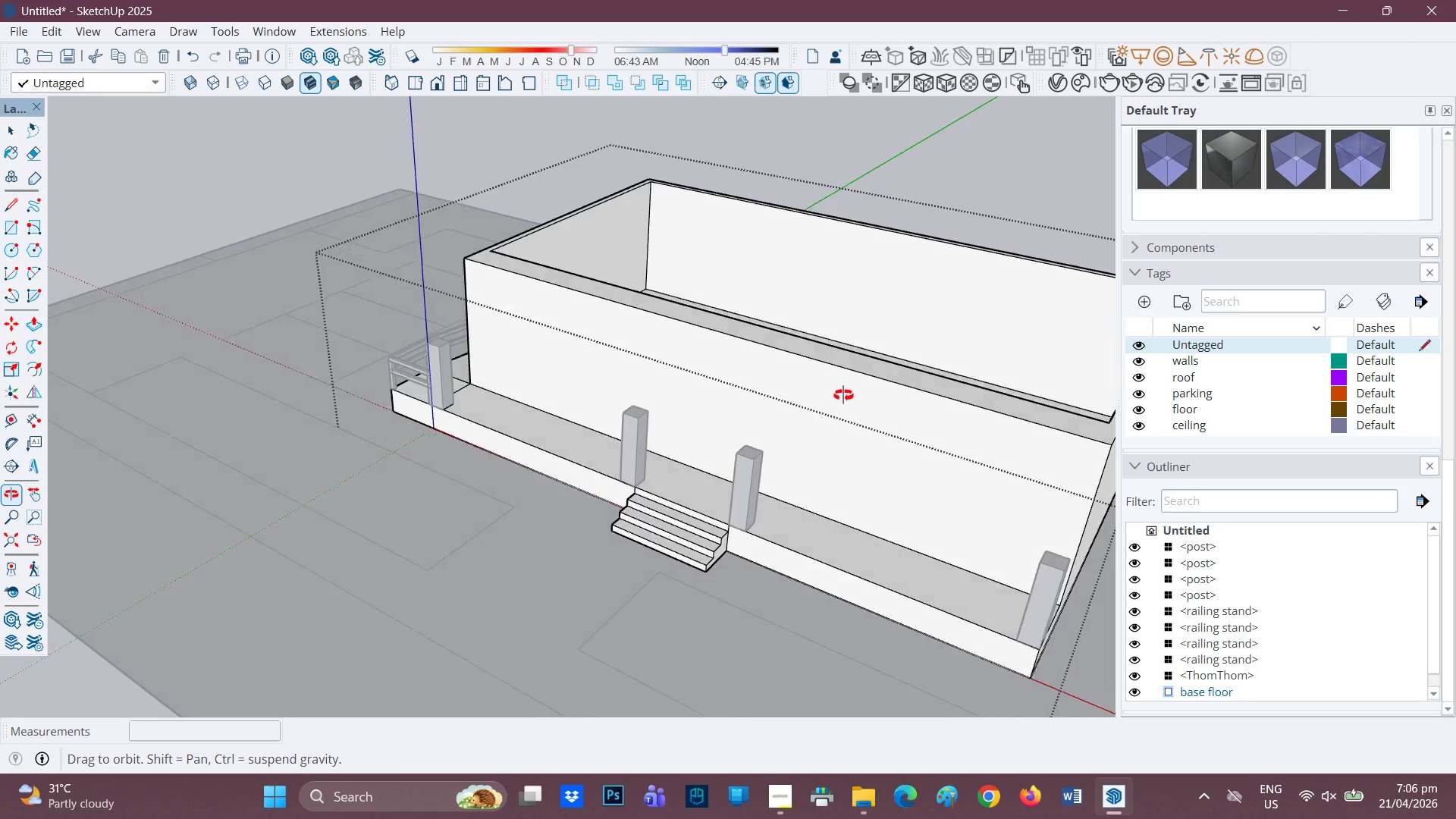 
left_click([811, 451])
 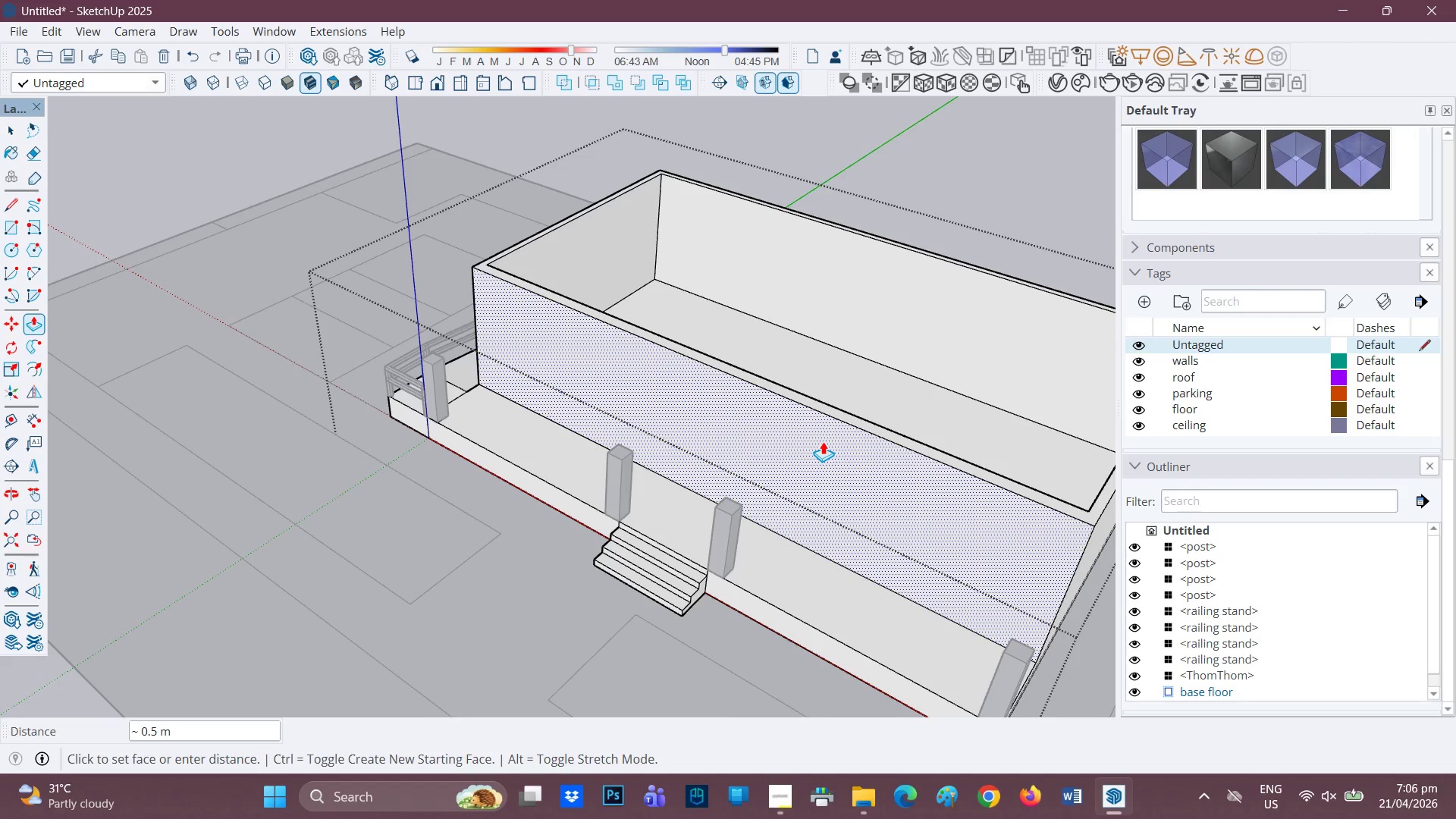 
key(2)
 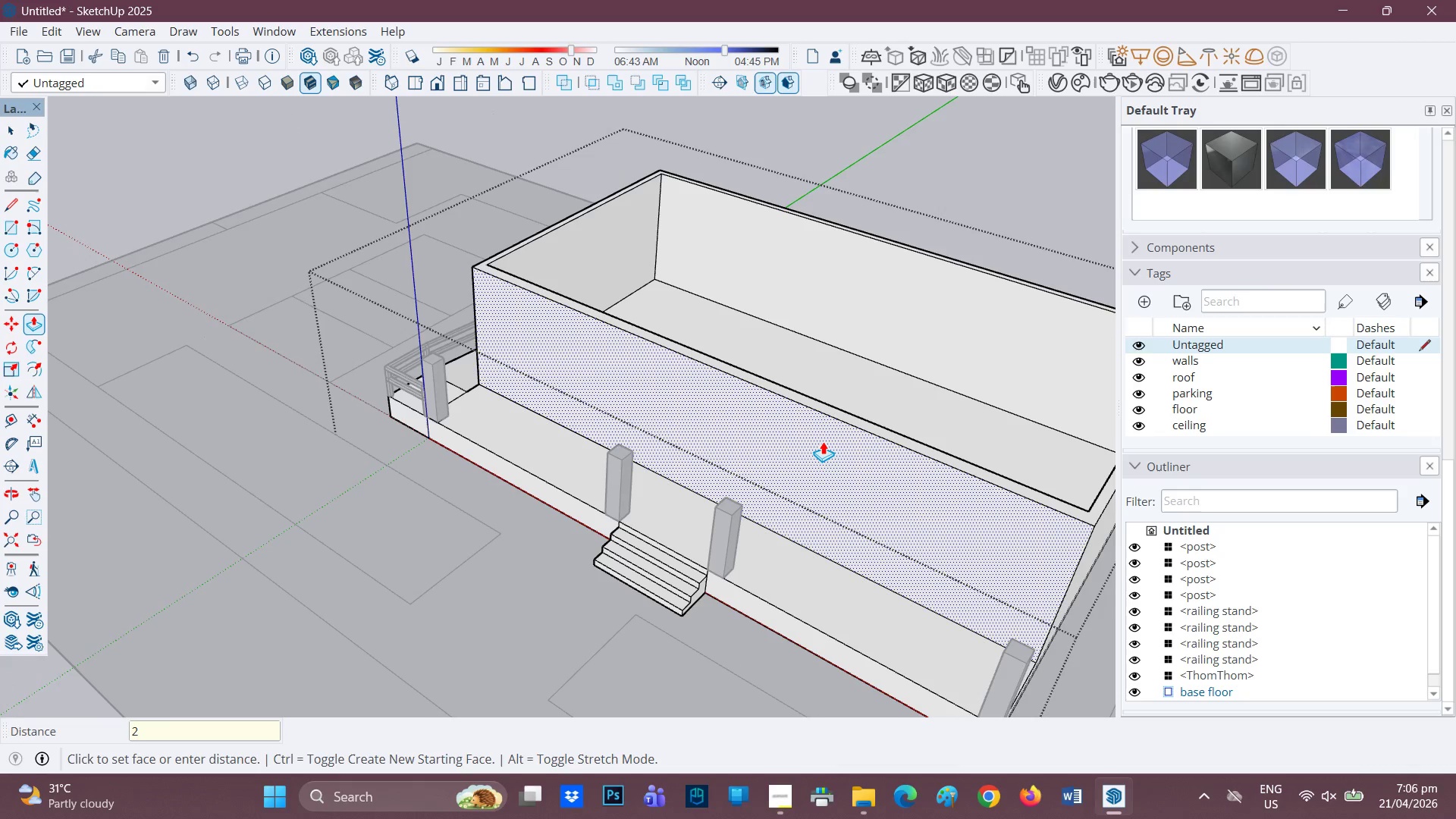 
key(Enter)
 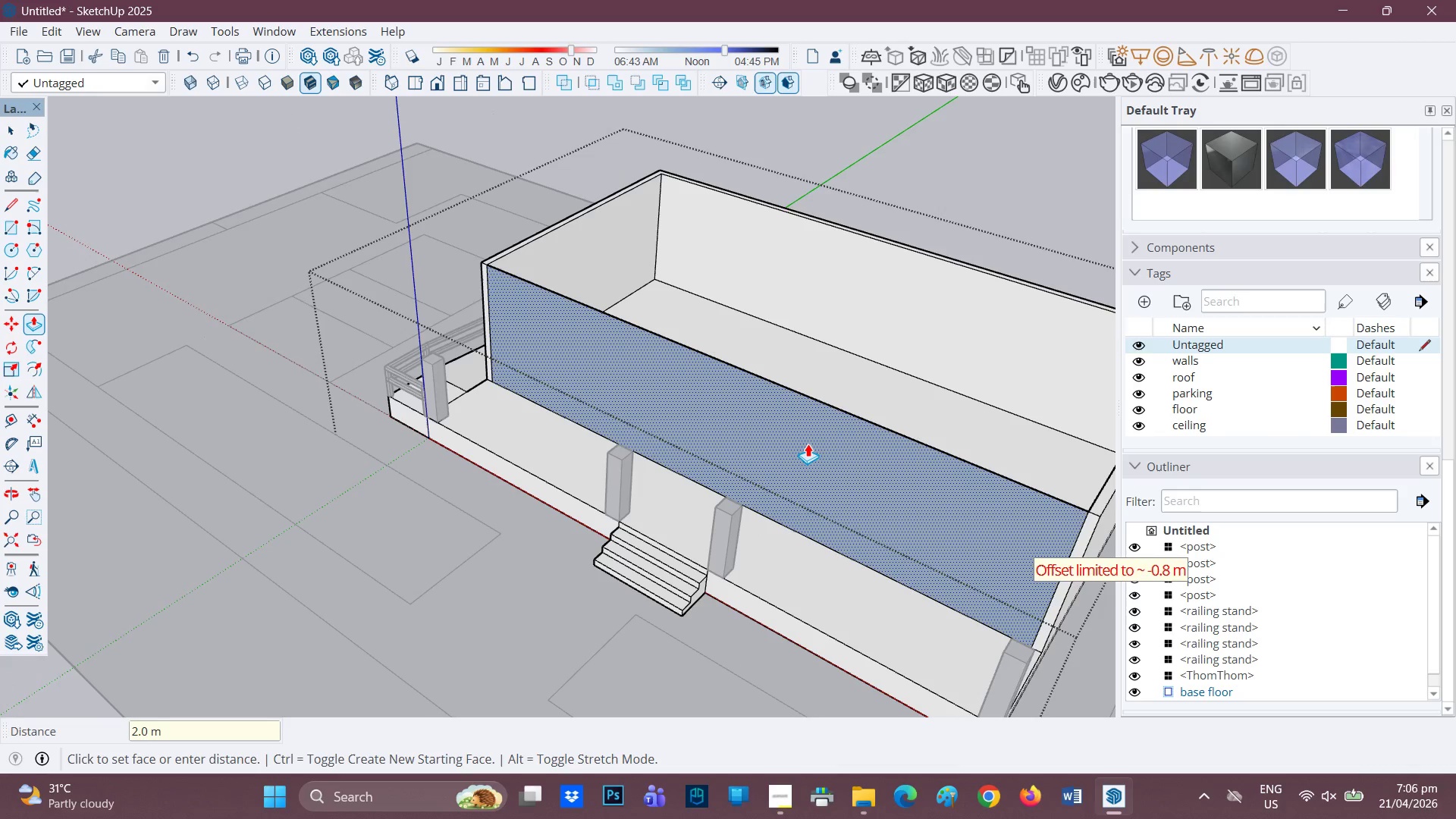 
key(Control+Z)
 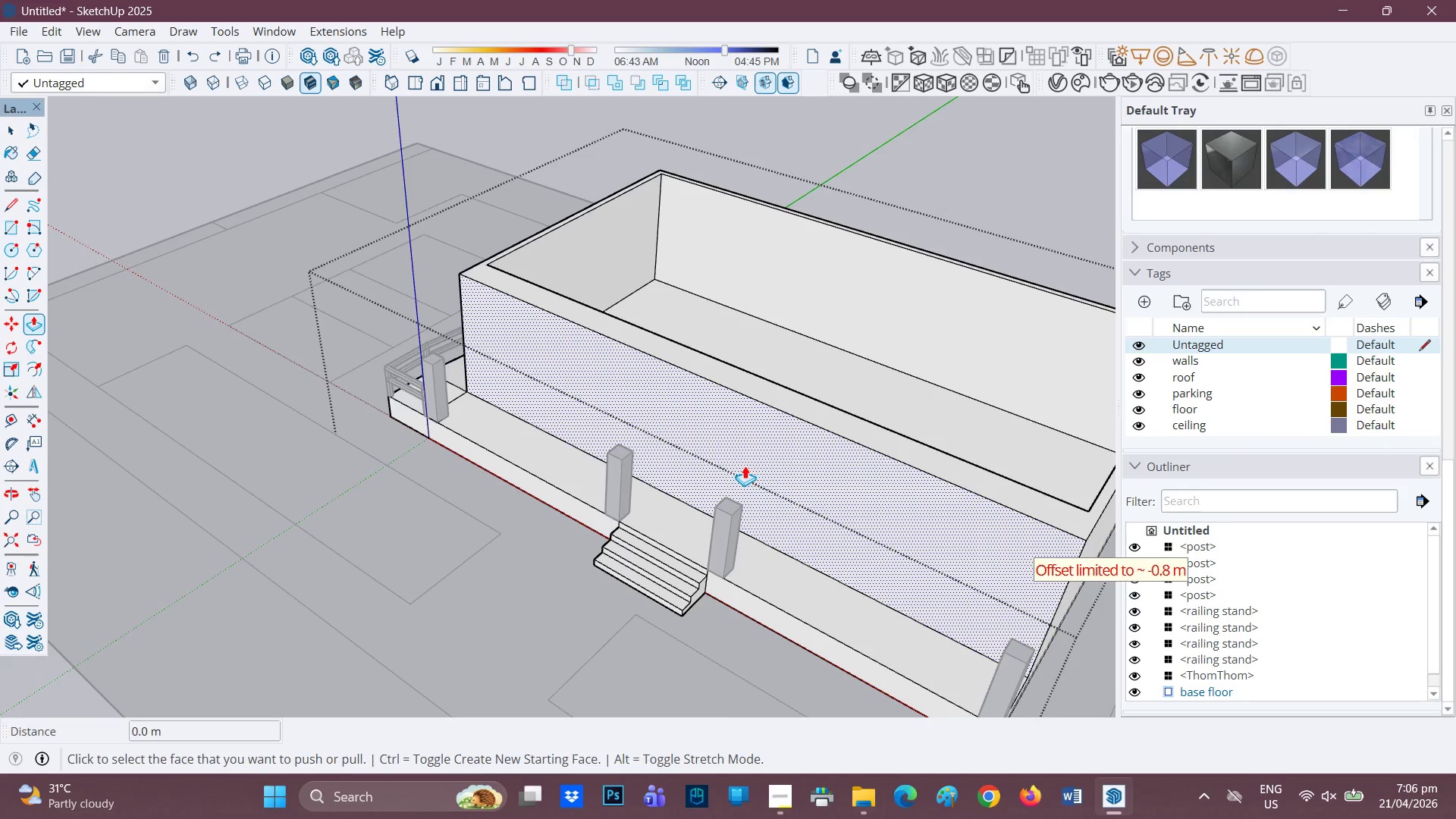 
left_click([745, 466])
 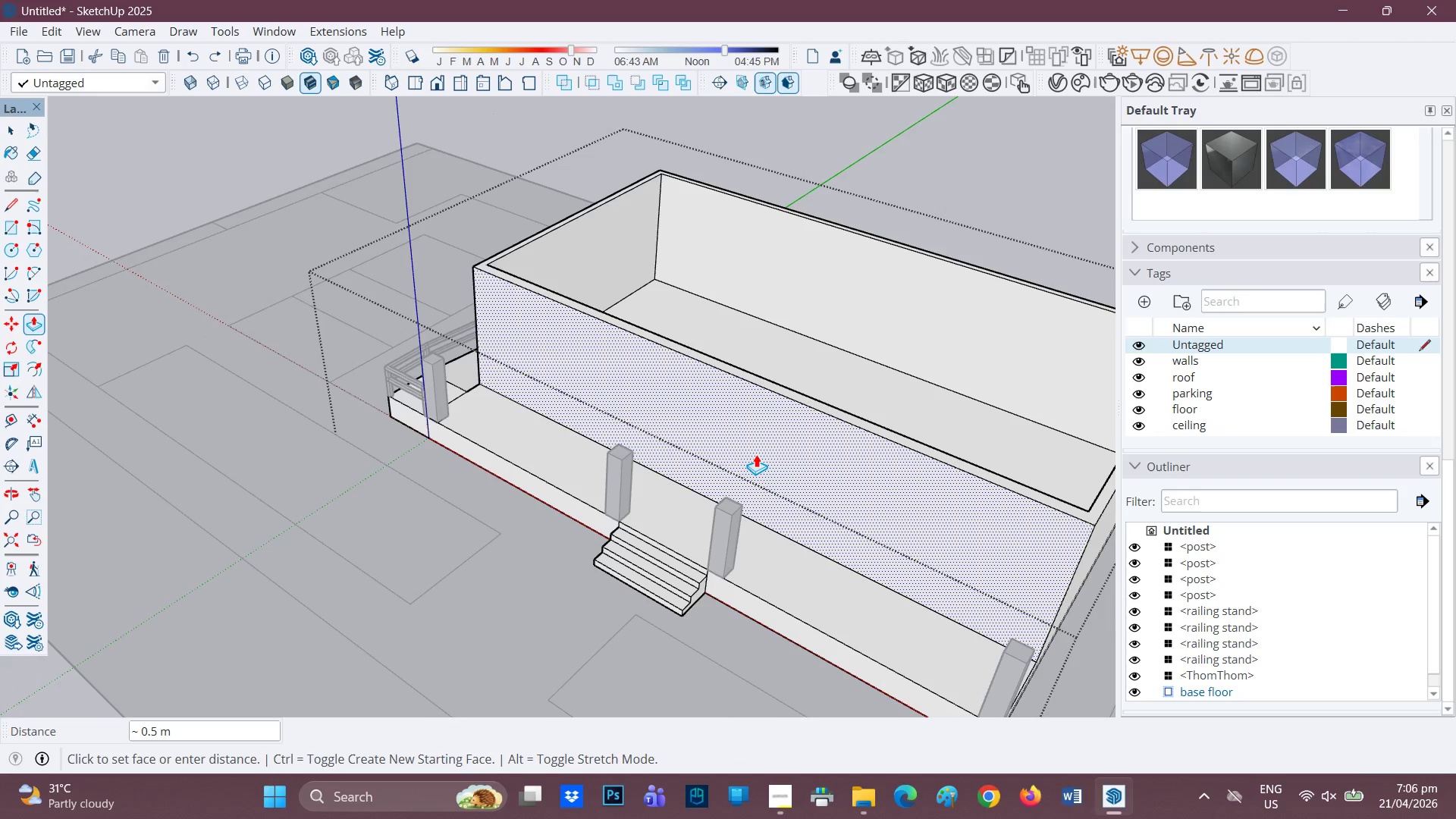 
key(2)
 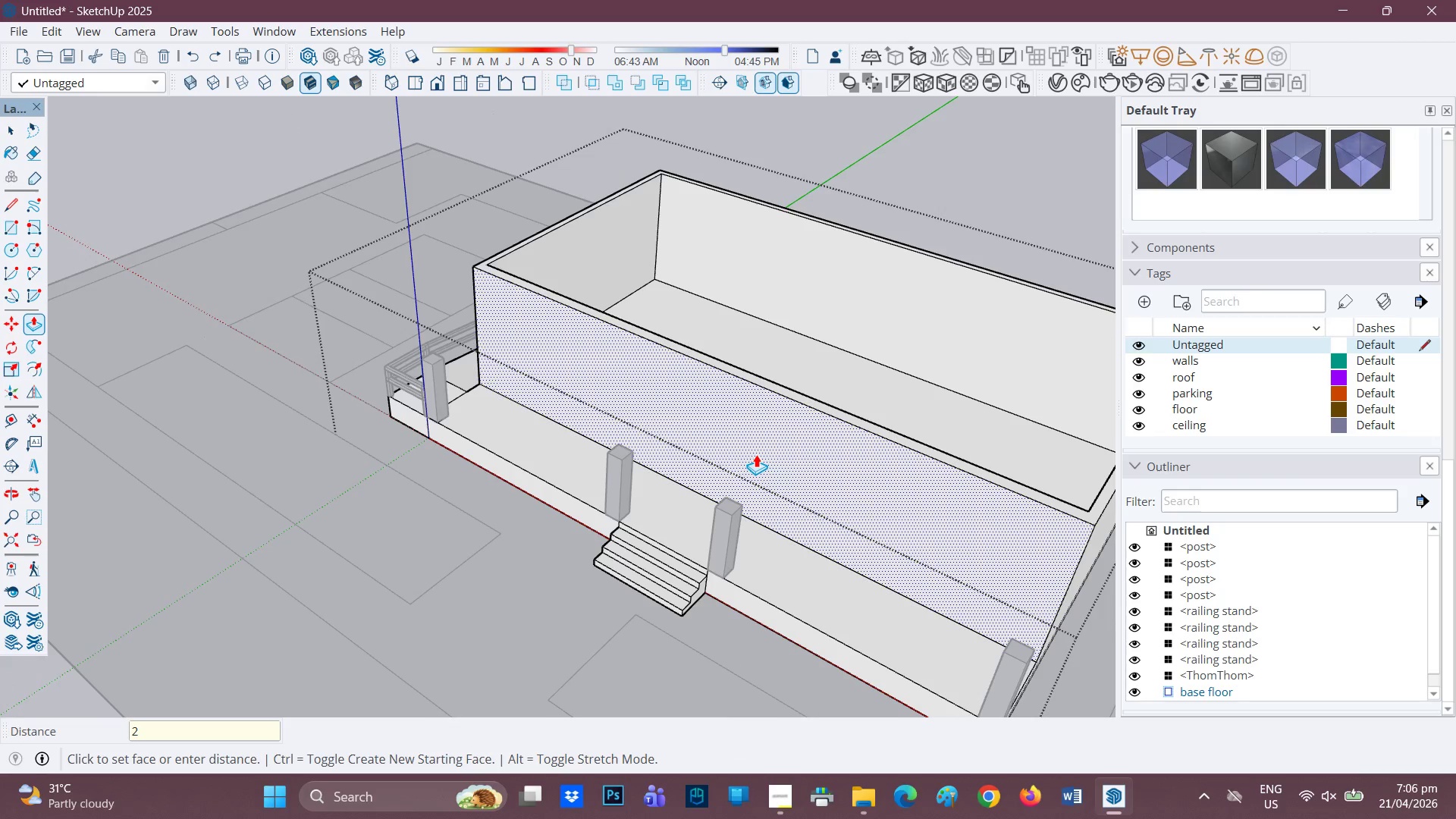 
key(Quote)
 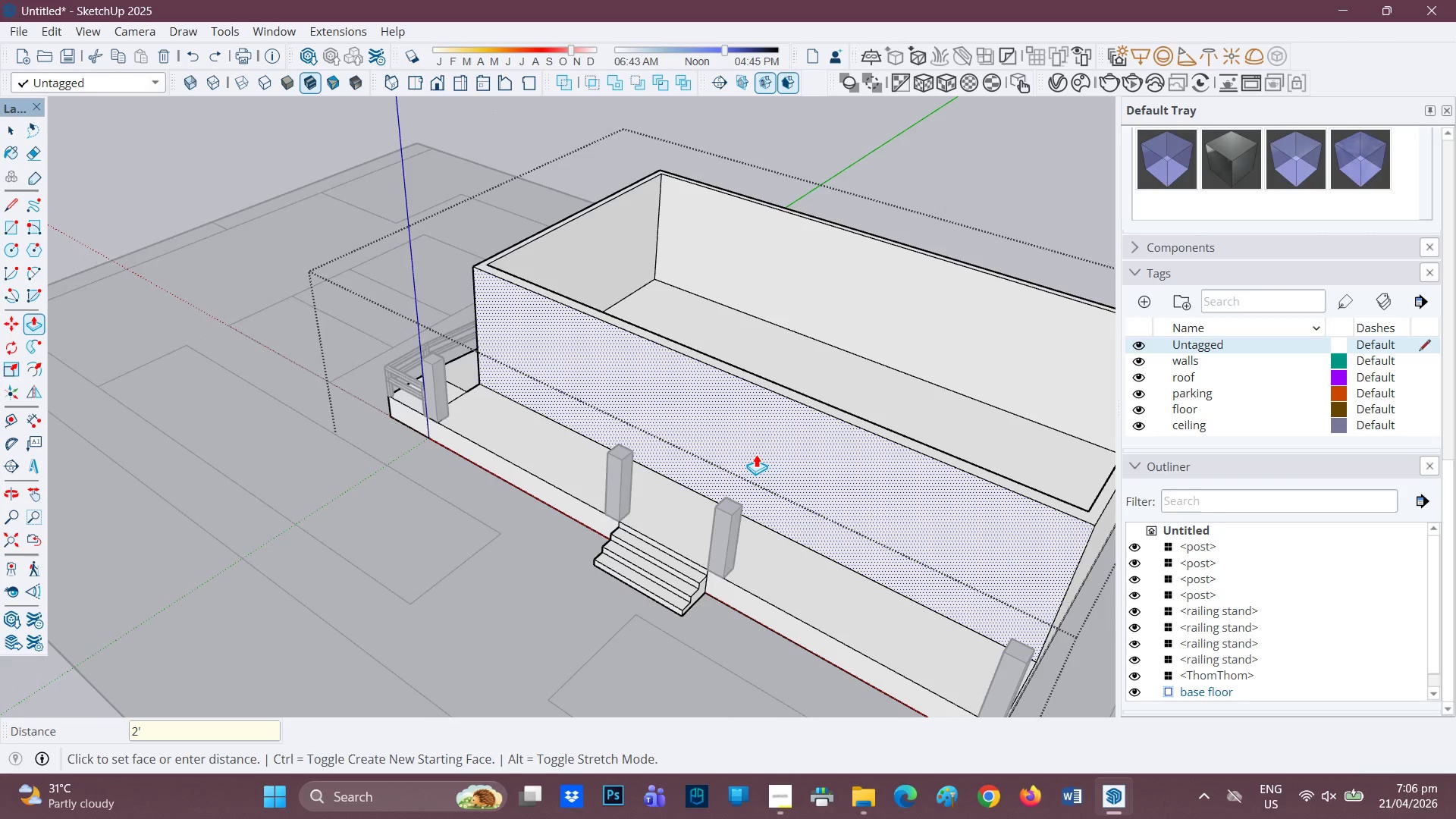 
key(Enter)
 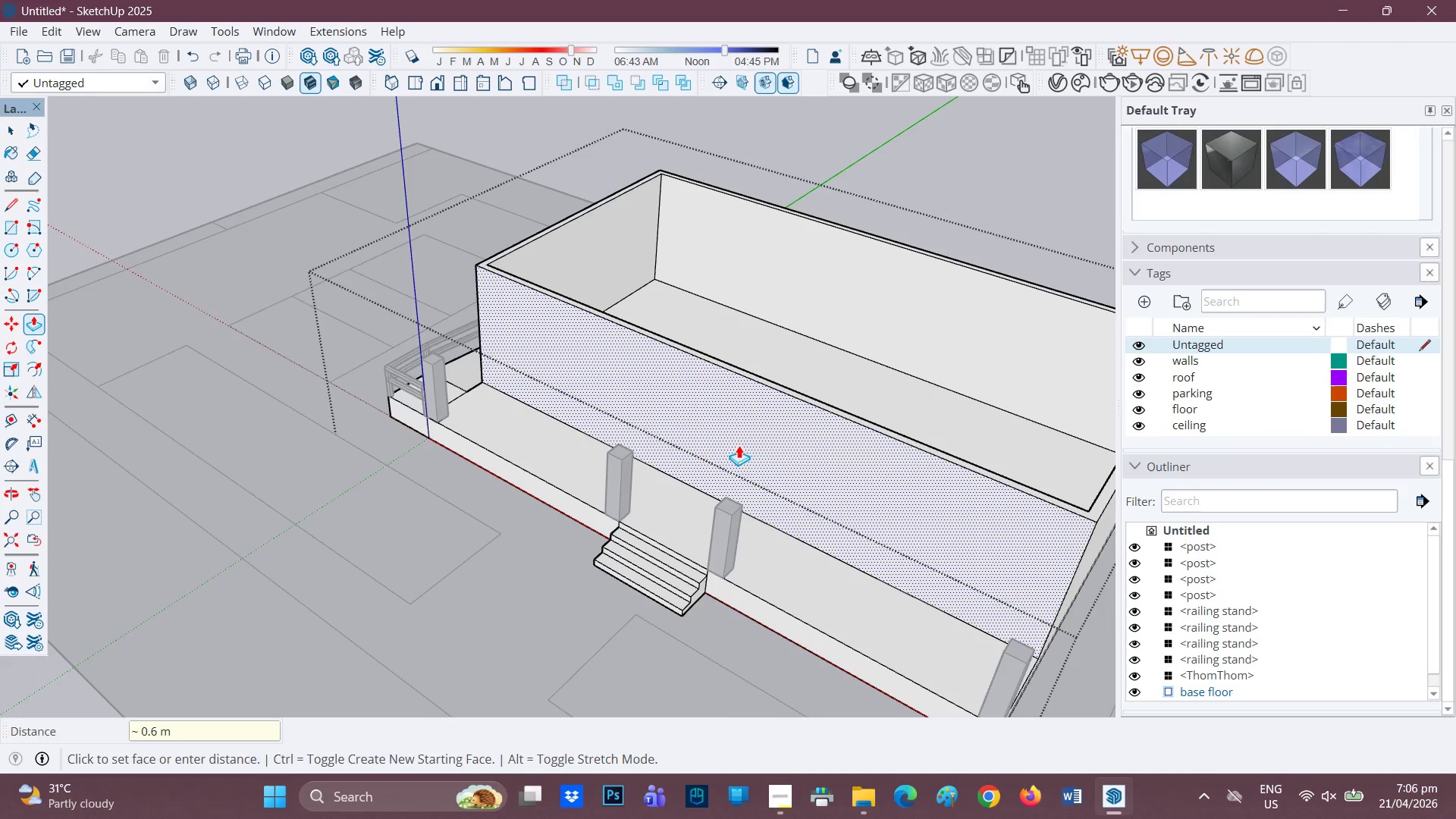 
scroll: coordinate [732, 441], scroll_direction: none, amount: 0.0
 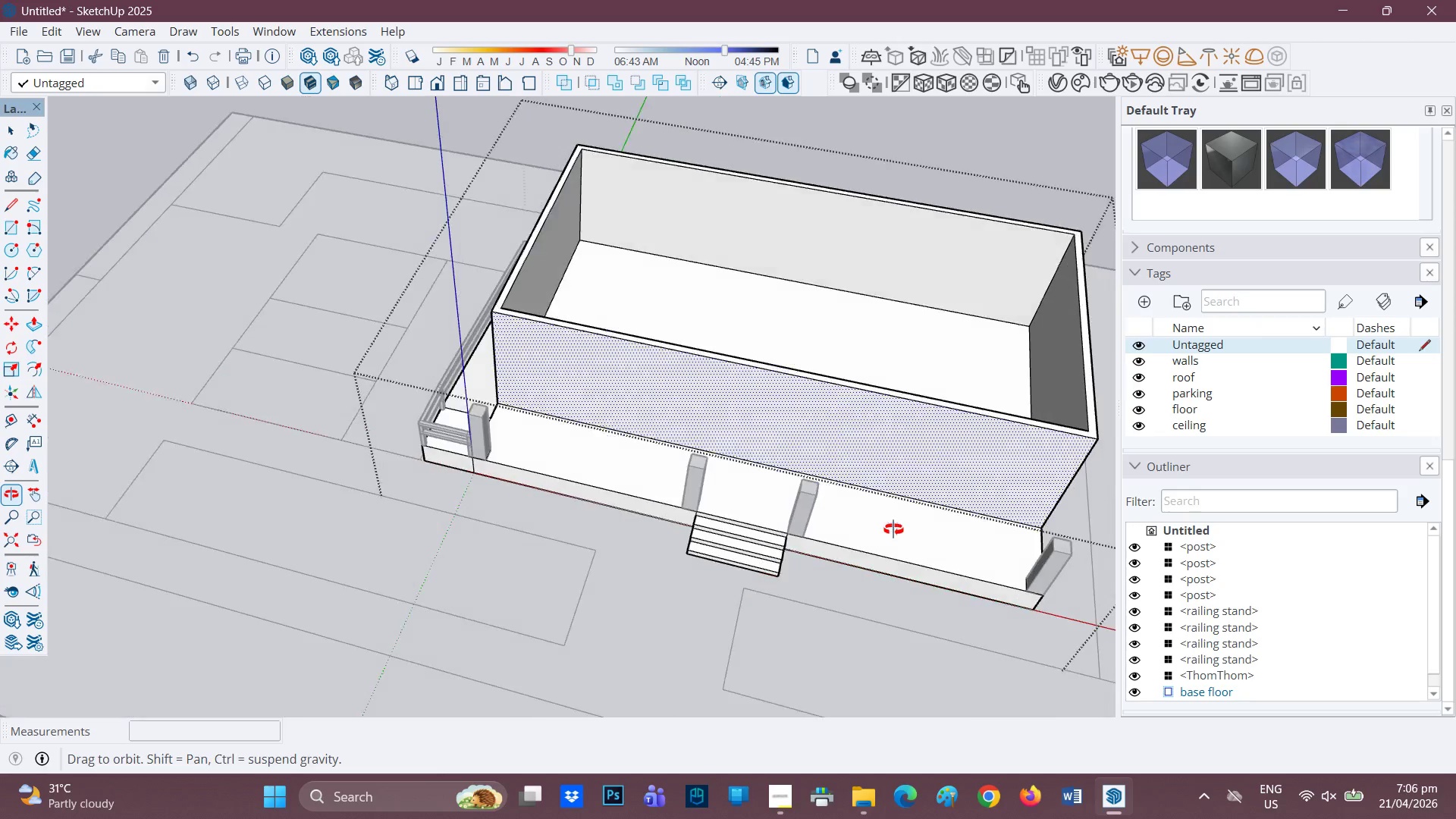 
key(H)
 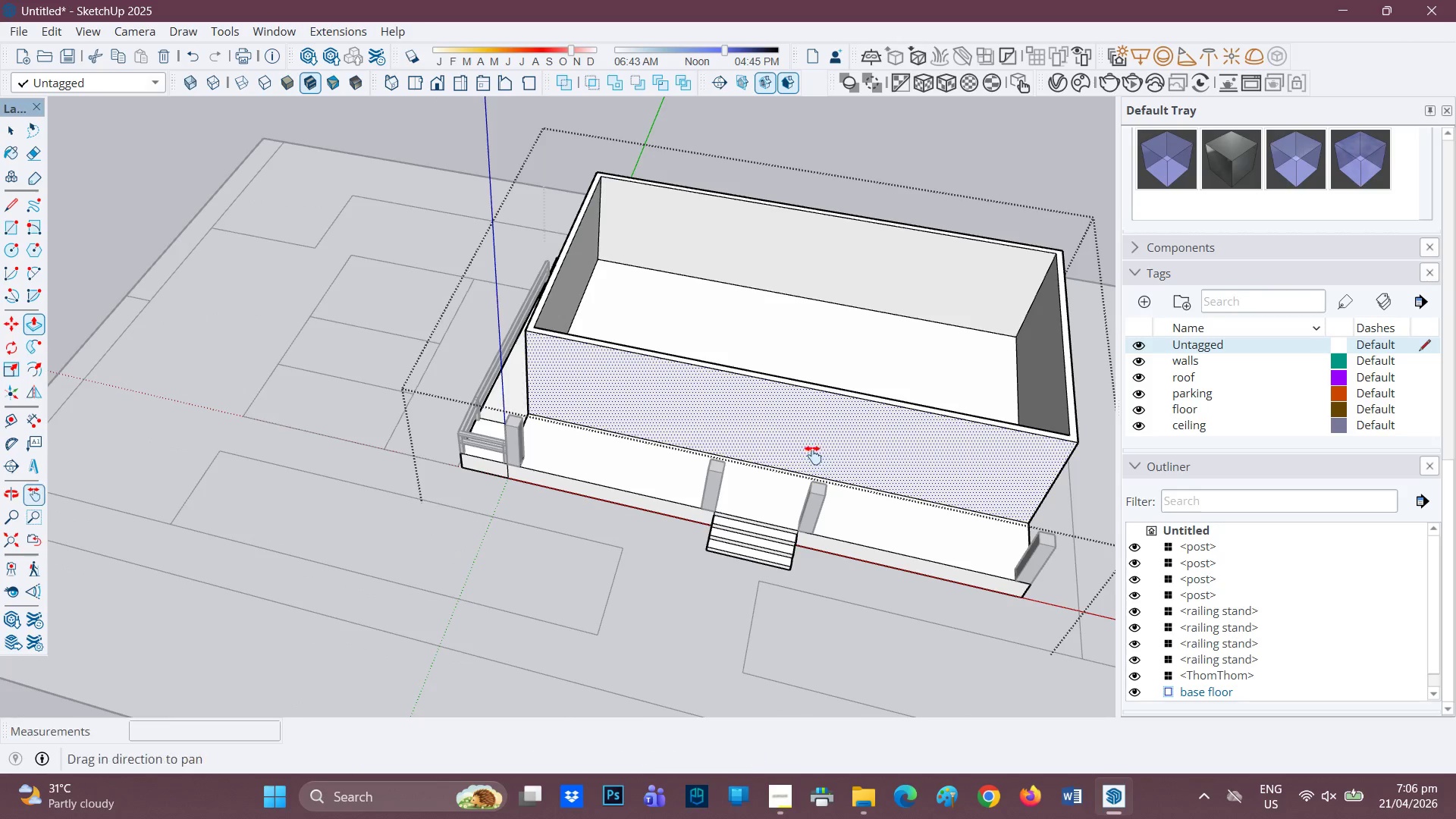 
scroll: coordinate [890, 529], scroll_direction: down, amount: 1.0
 